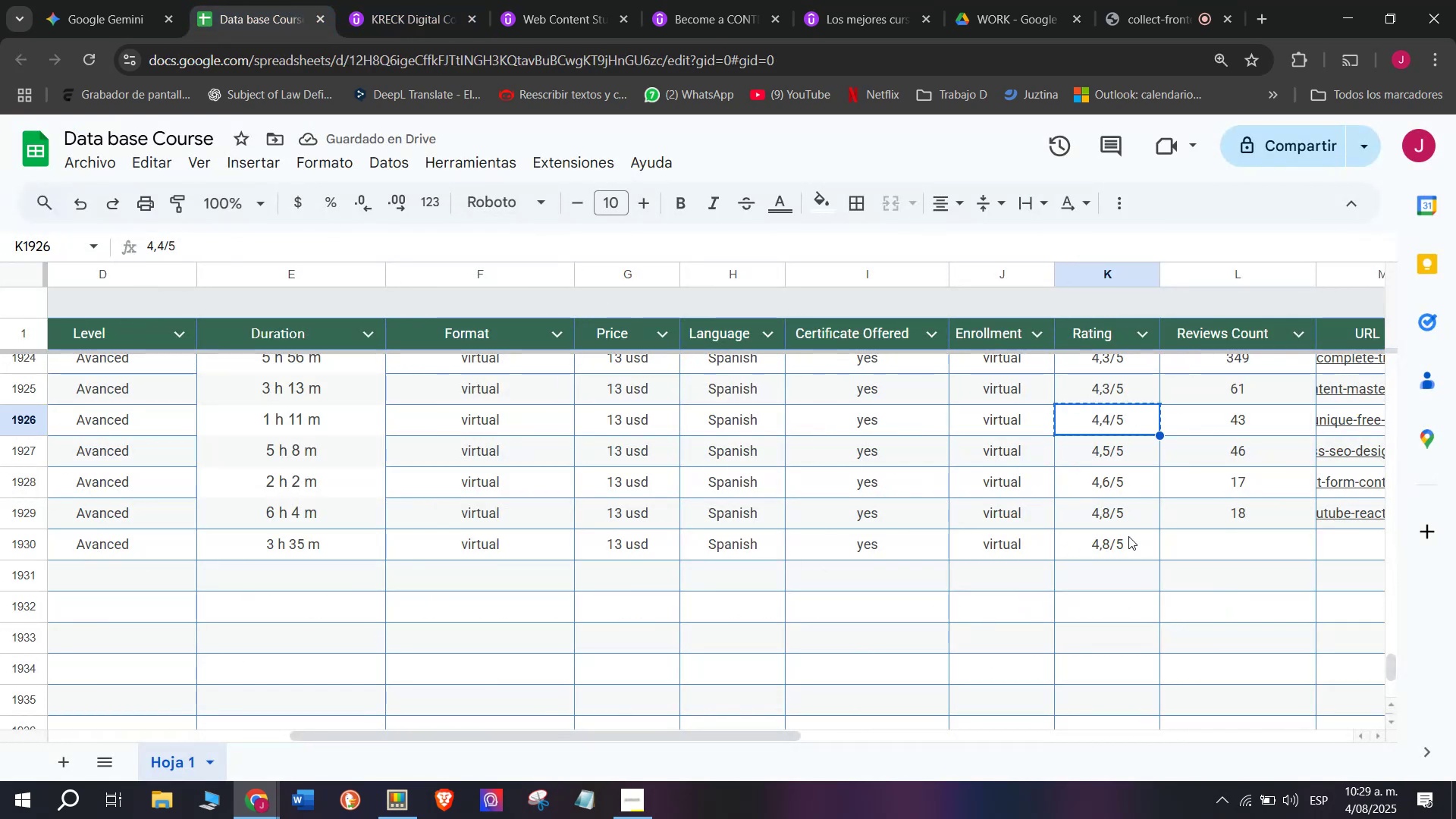 
left_click([1128, 536])
 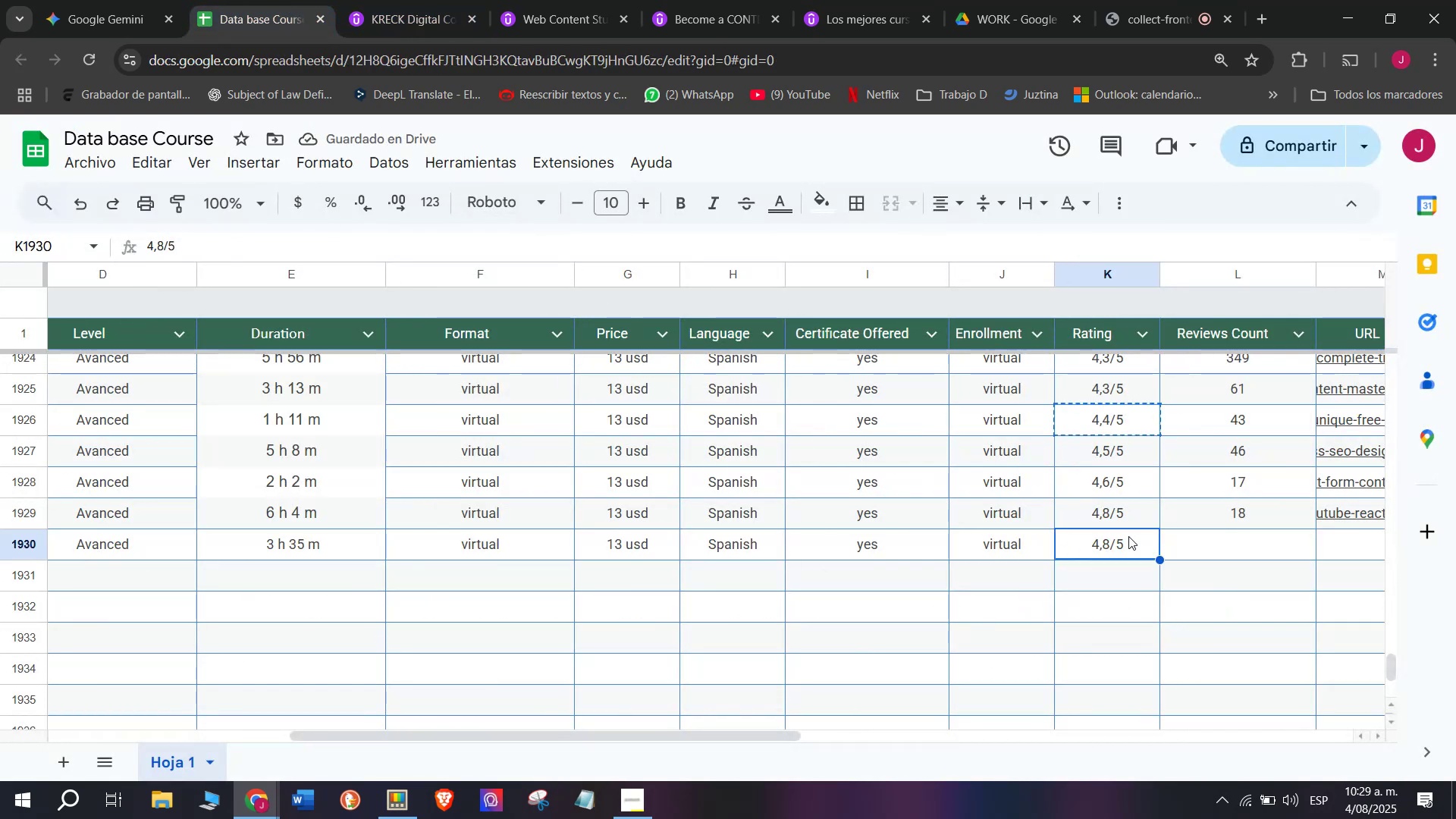 
key(Z)
 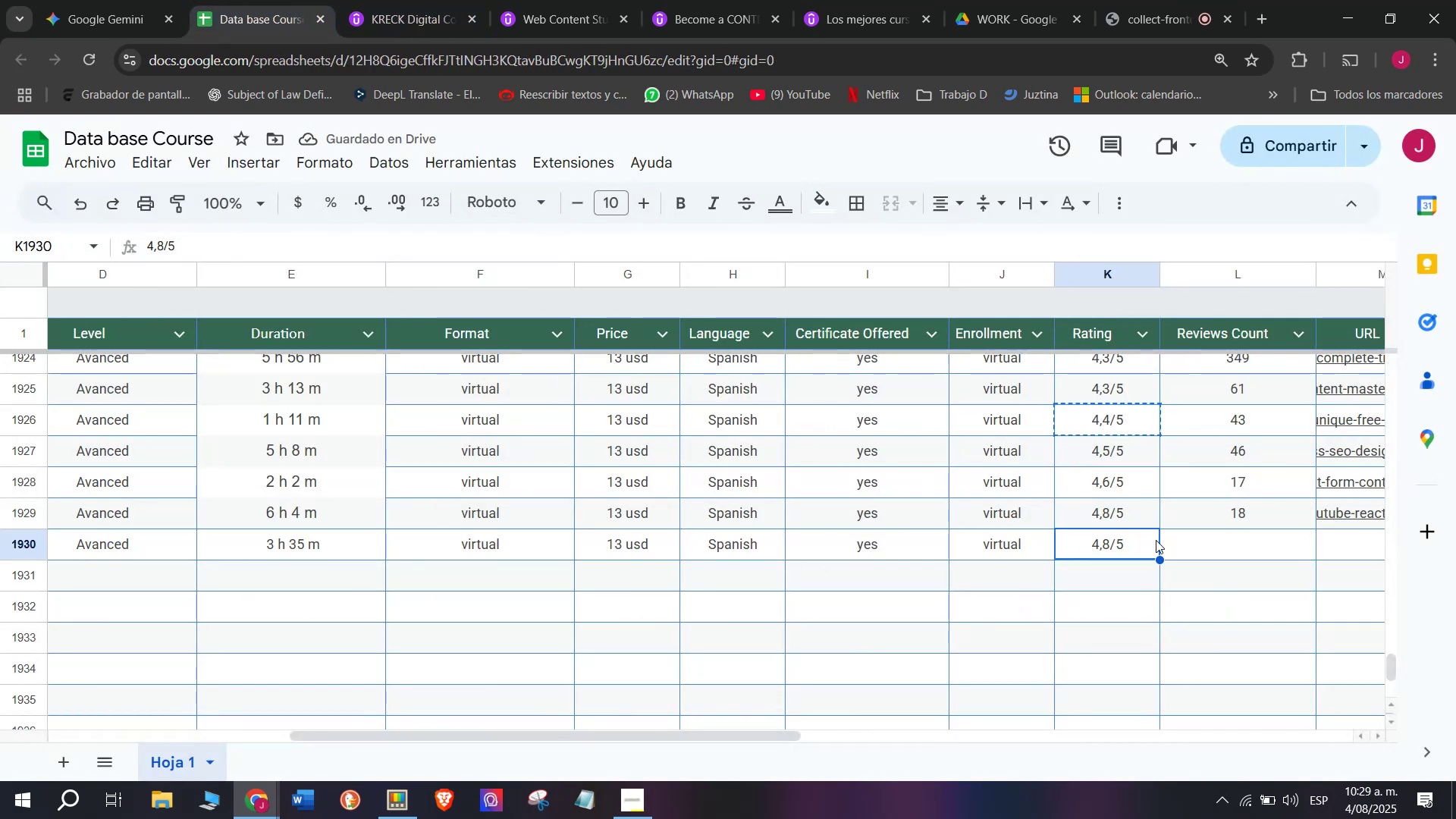 
key(Control+ControlLeft)
 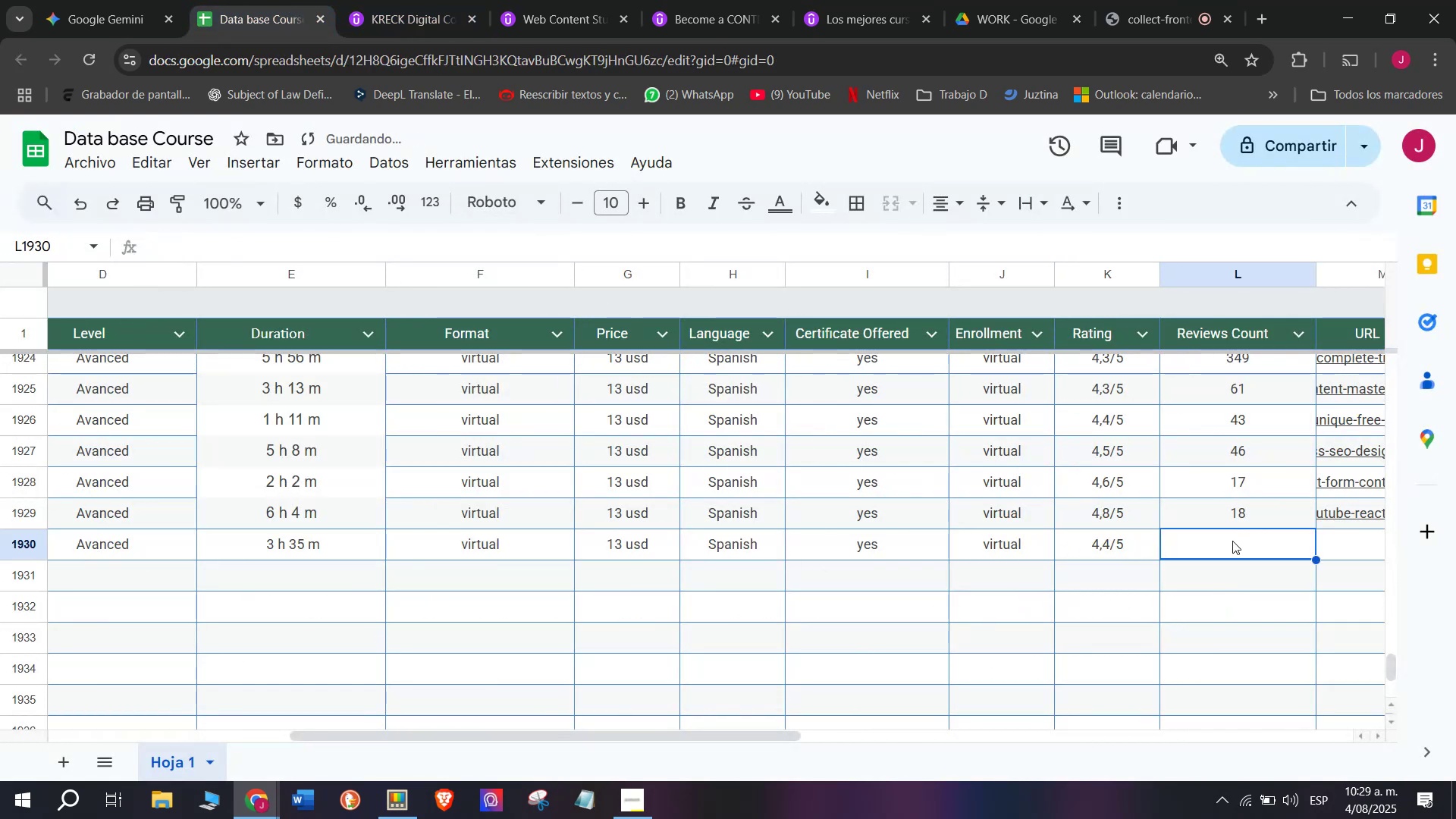 
key(Control+V)
 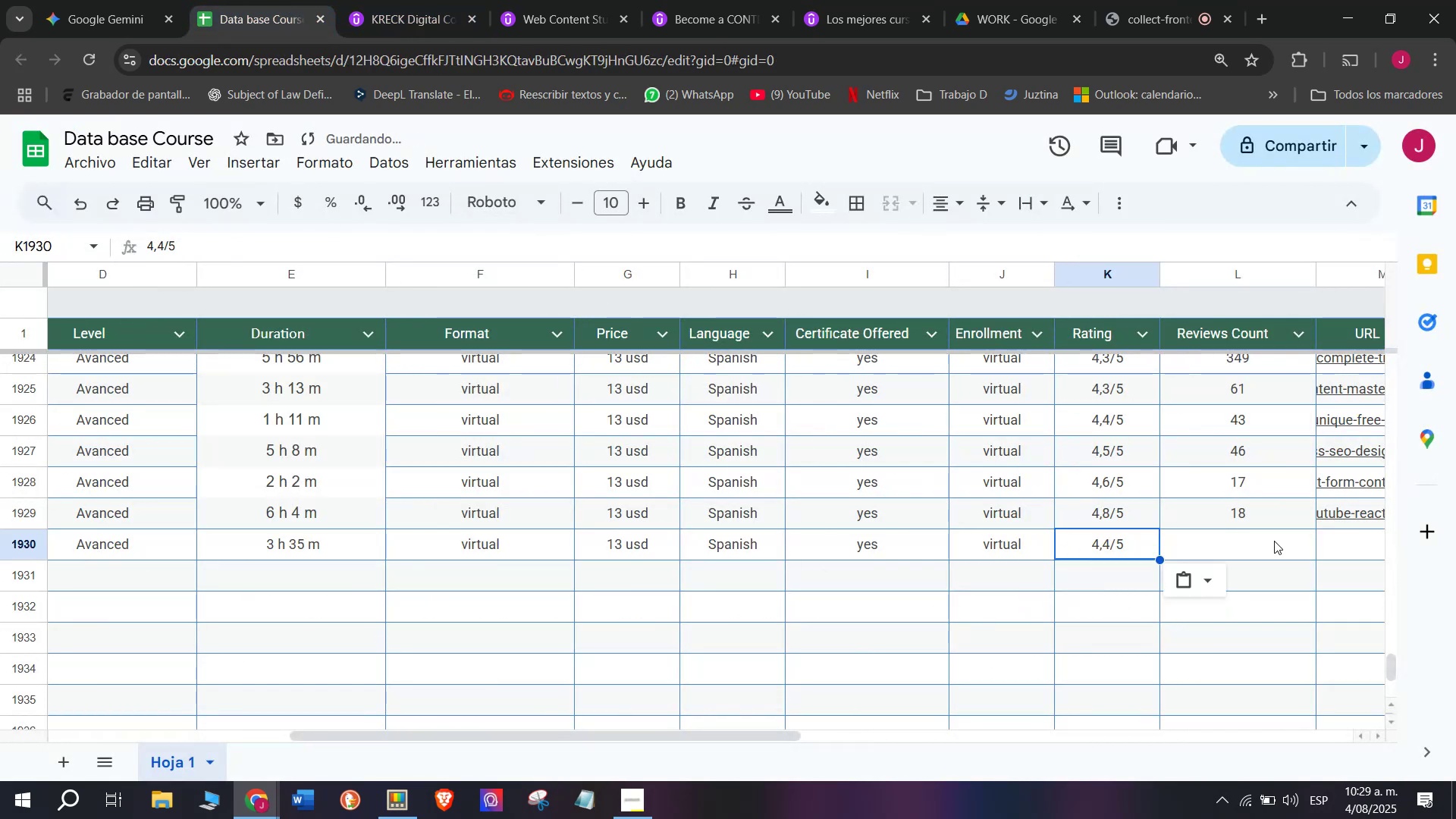 
double_click([1274, 541])
 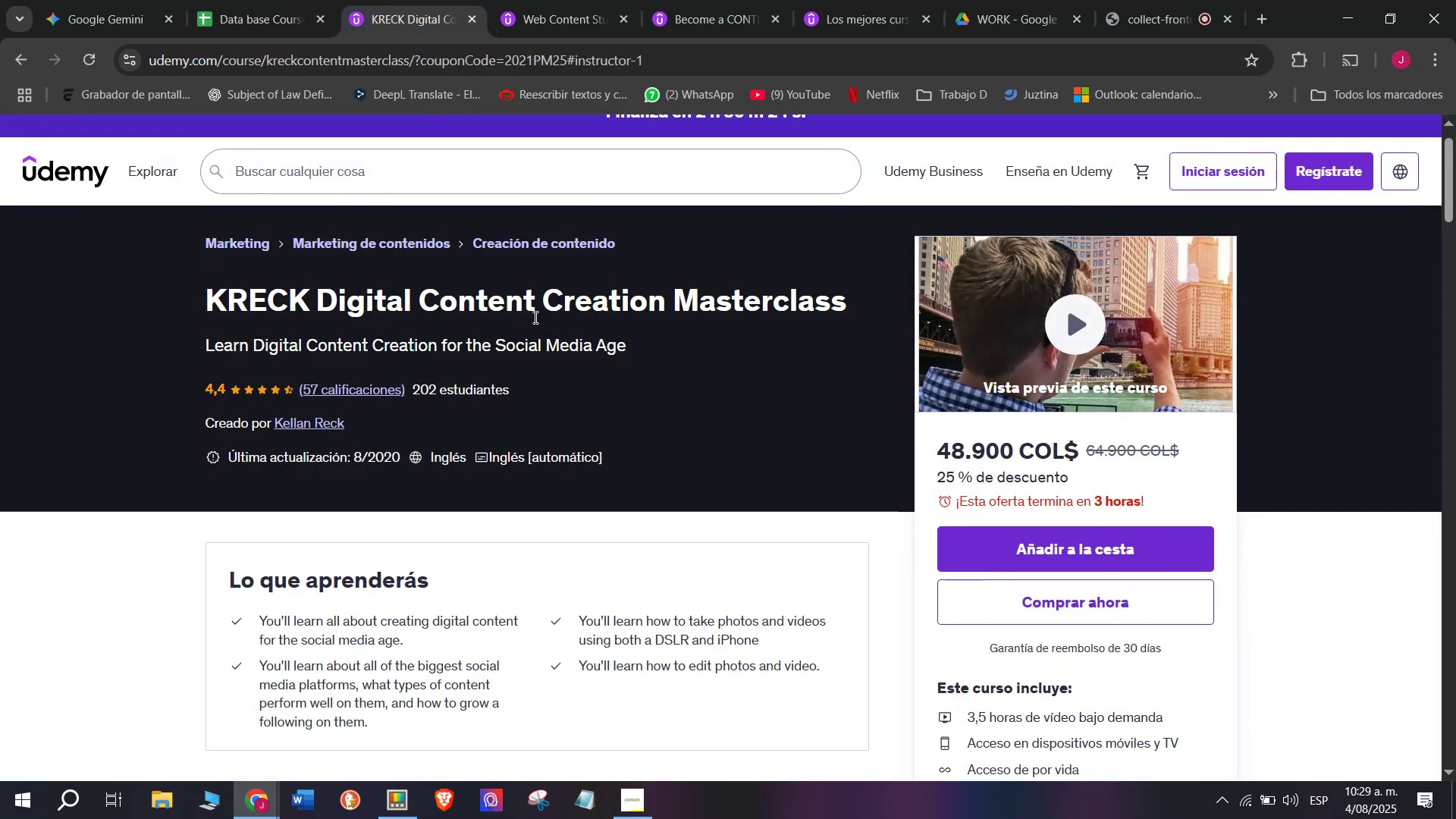 
left_click([281, 0])
 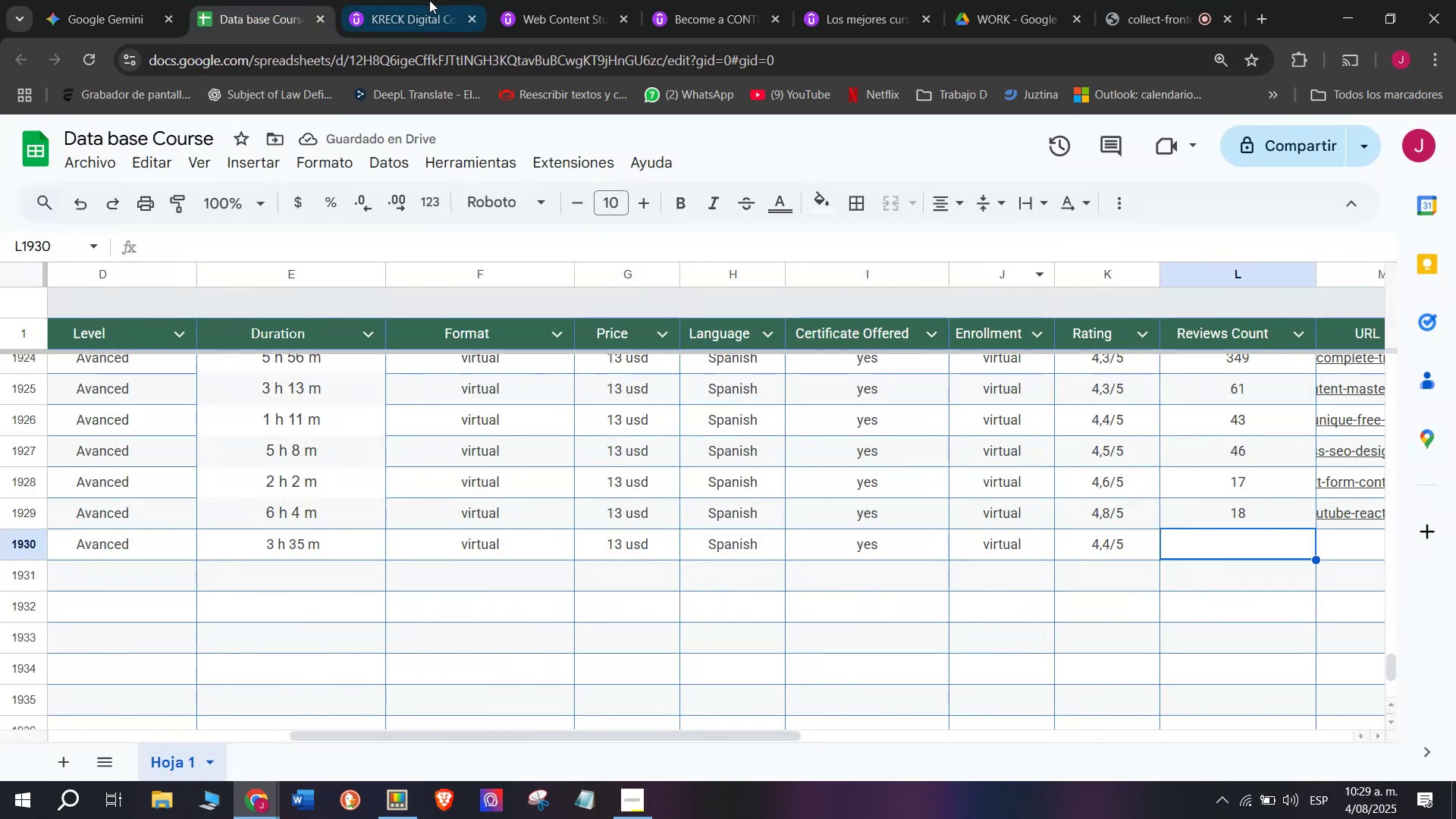 
left_click([384, 0])
 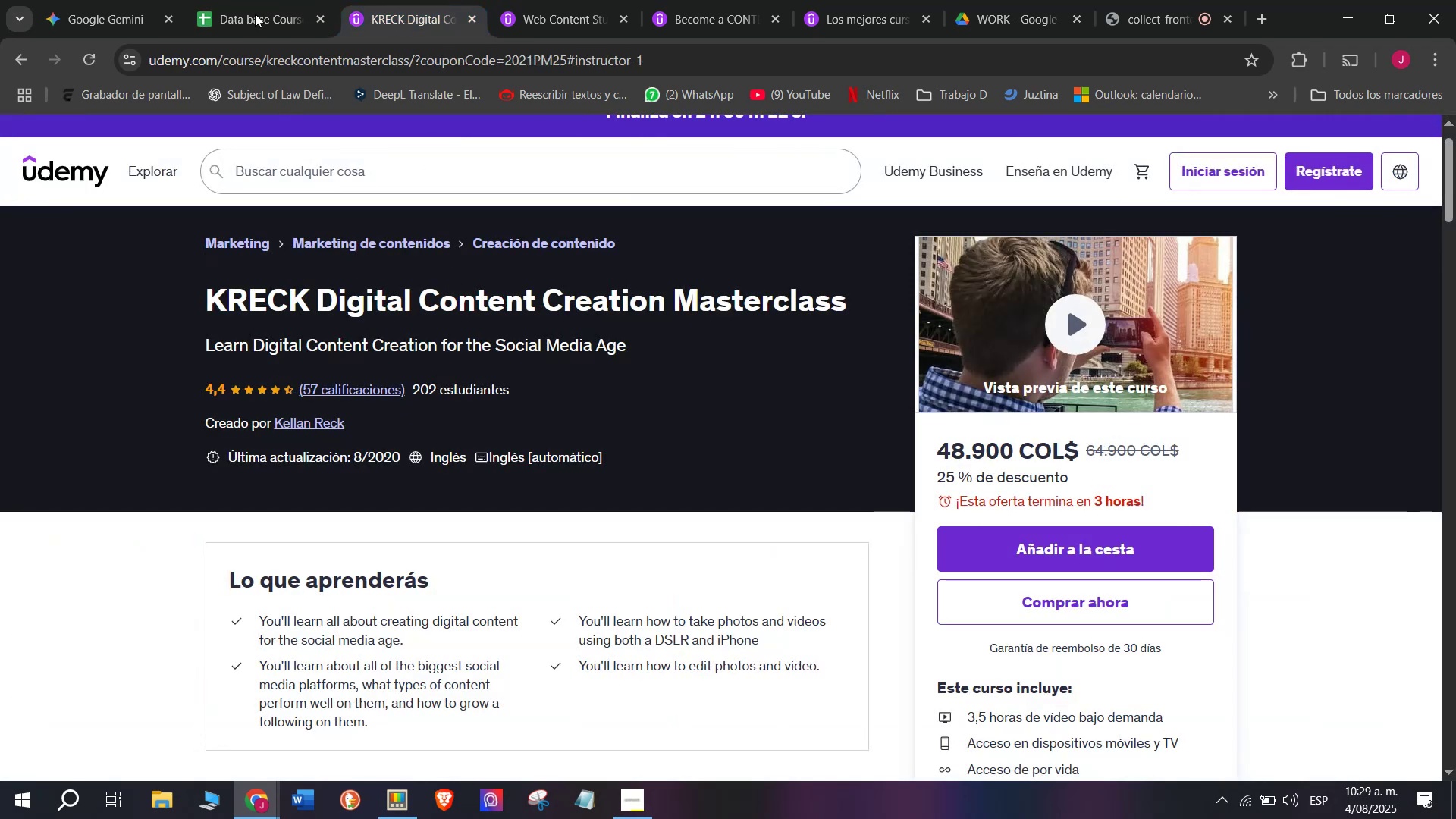 
left_click([225, 0])
 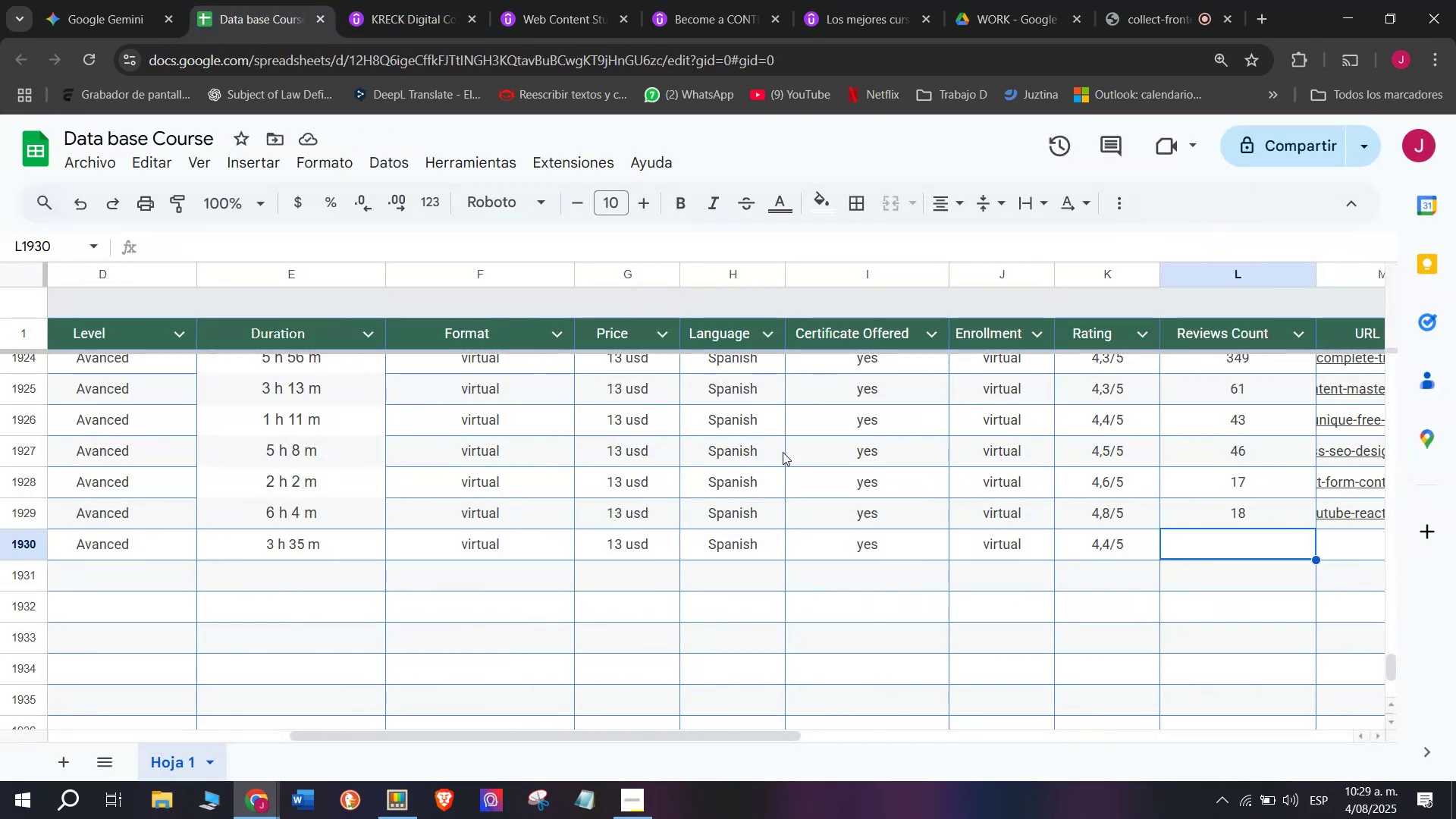 
type(57)
 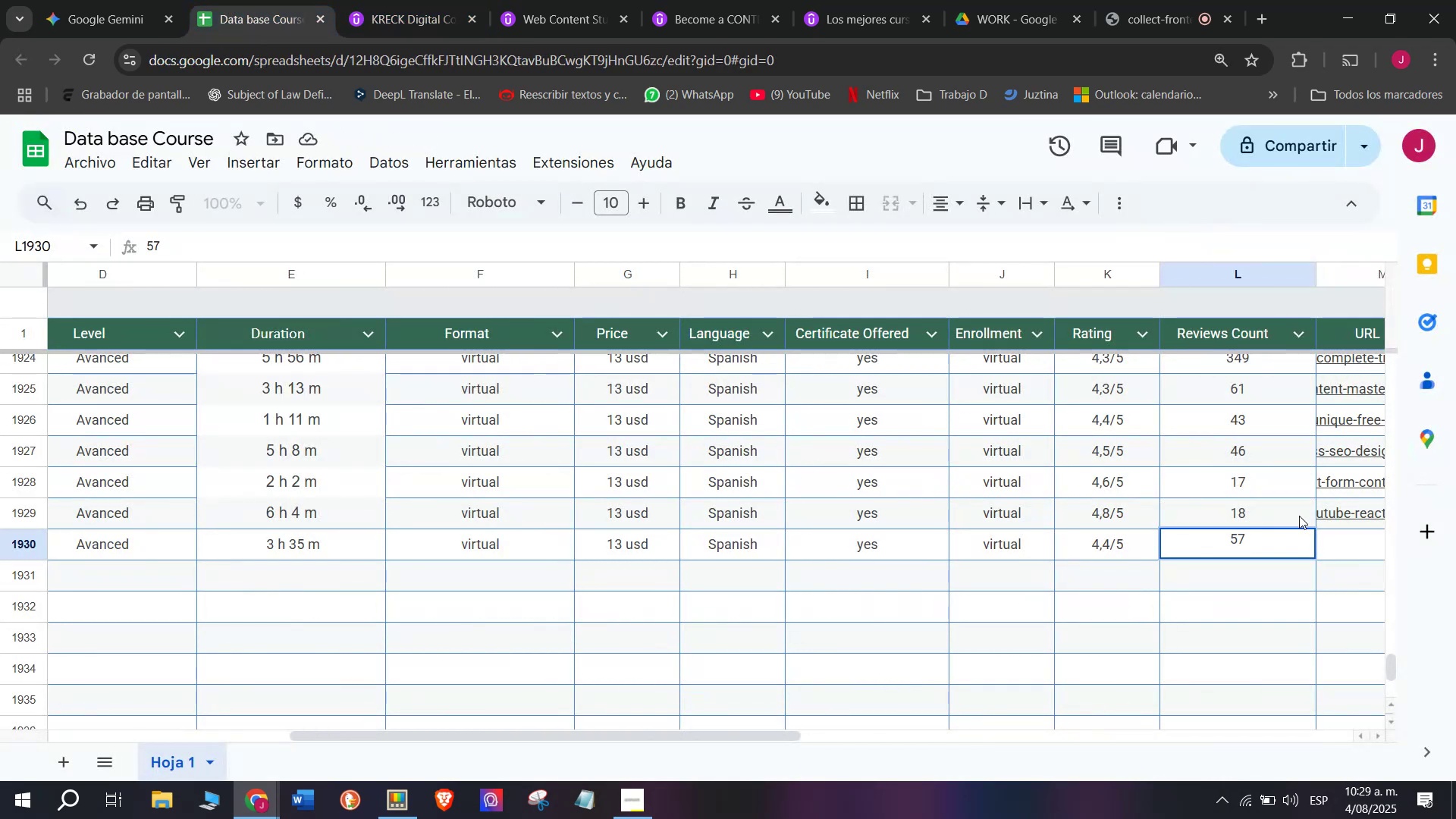 
left_click([1338, 528])
 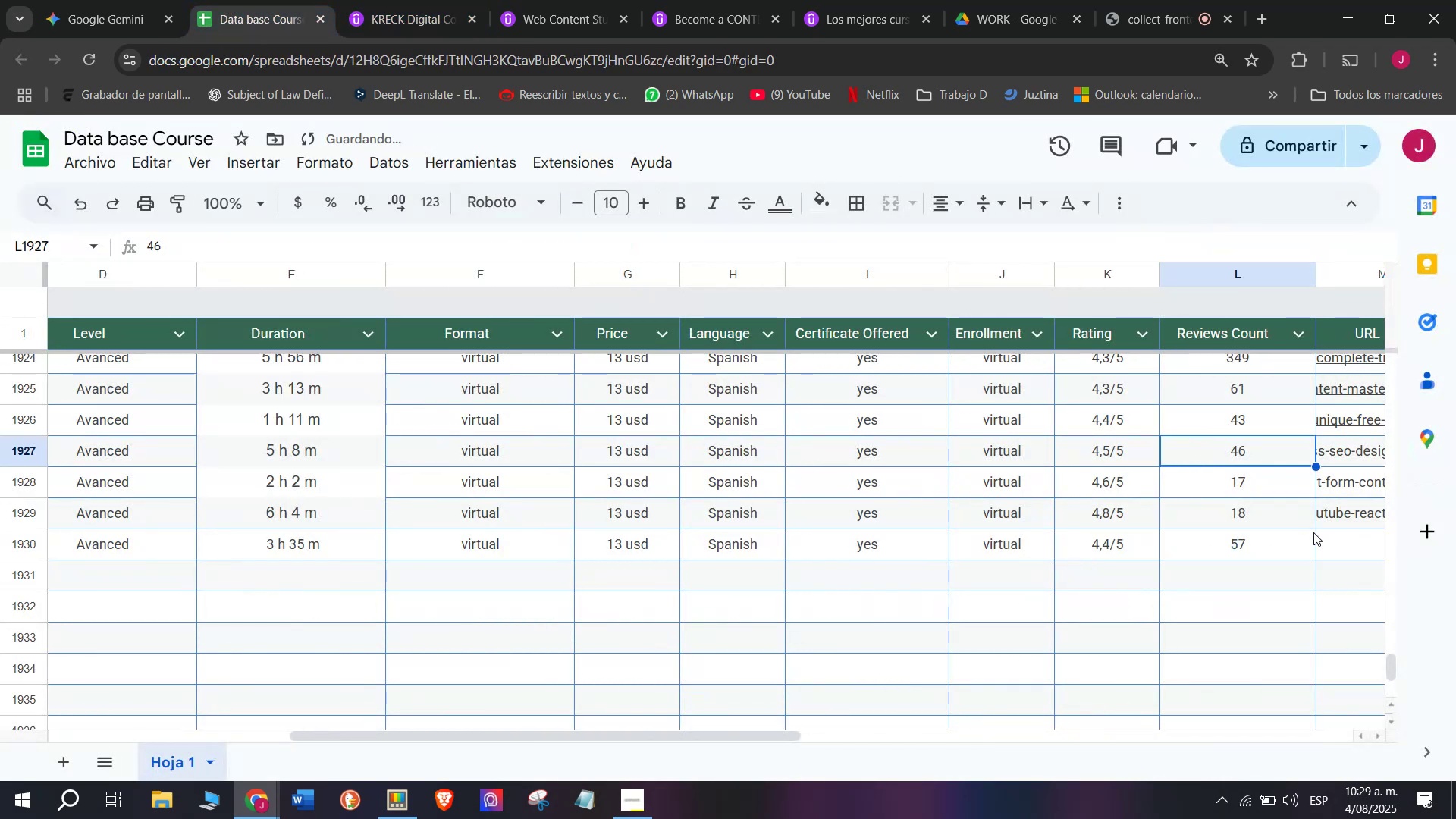 
double_click([1333, 545])
 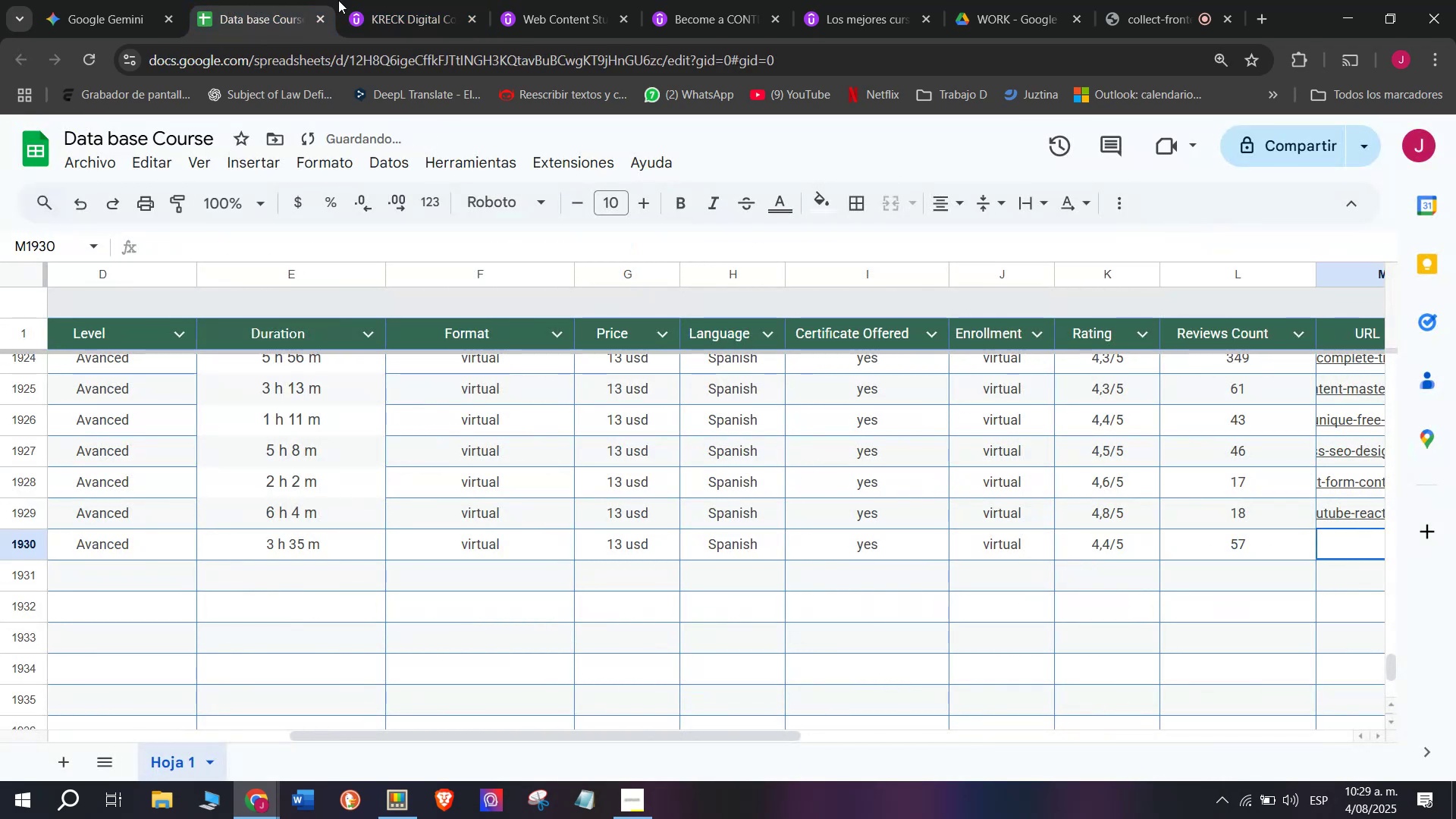 
left_click([363, 0])
 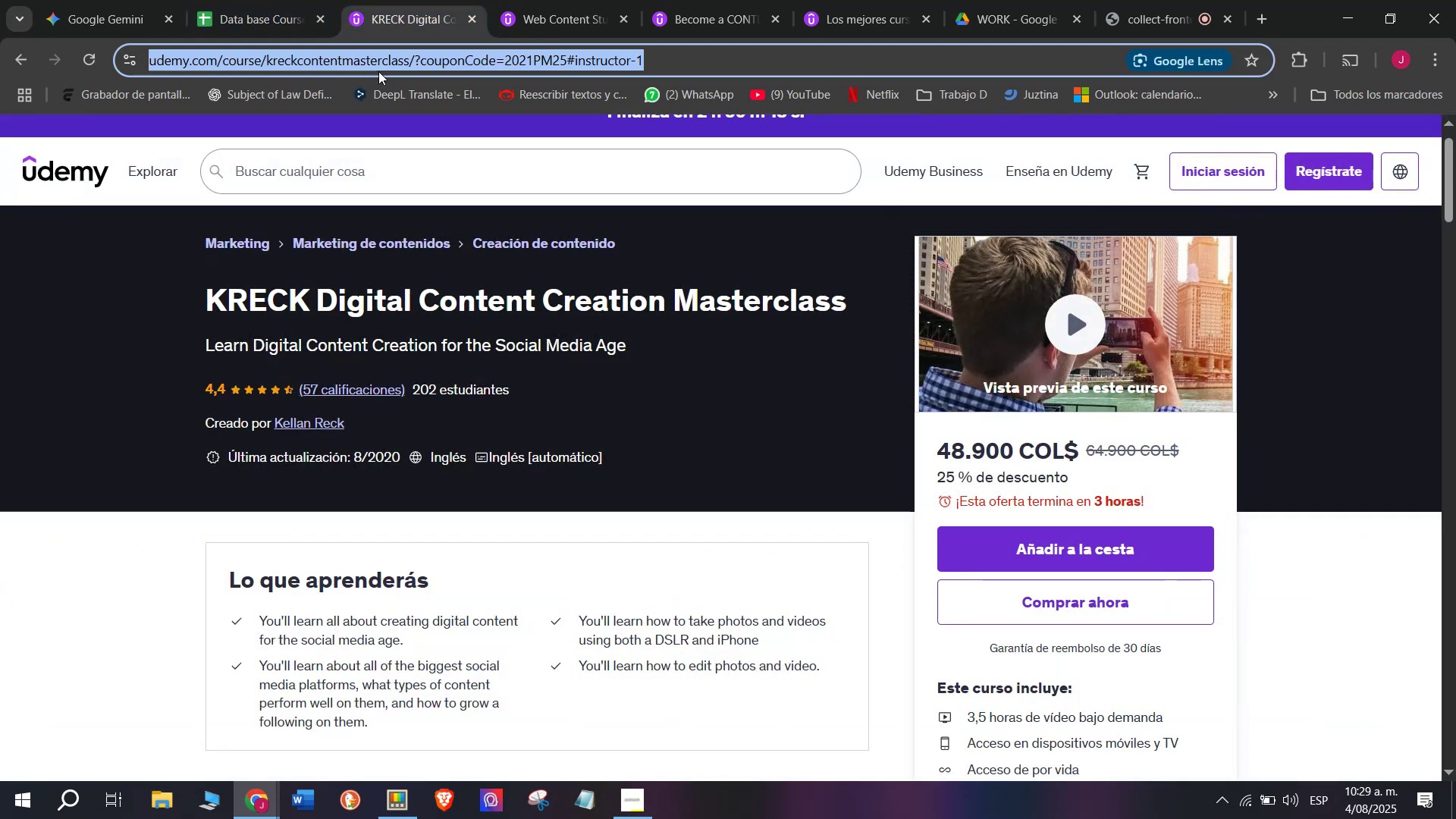 
double_click([385, 60])
 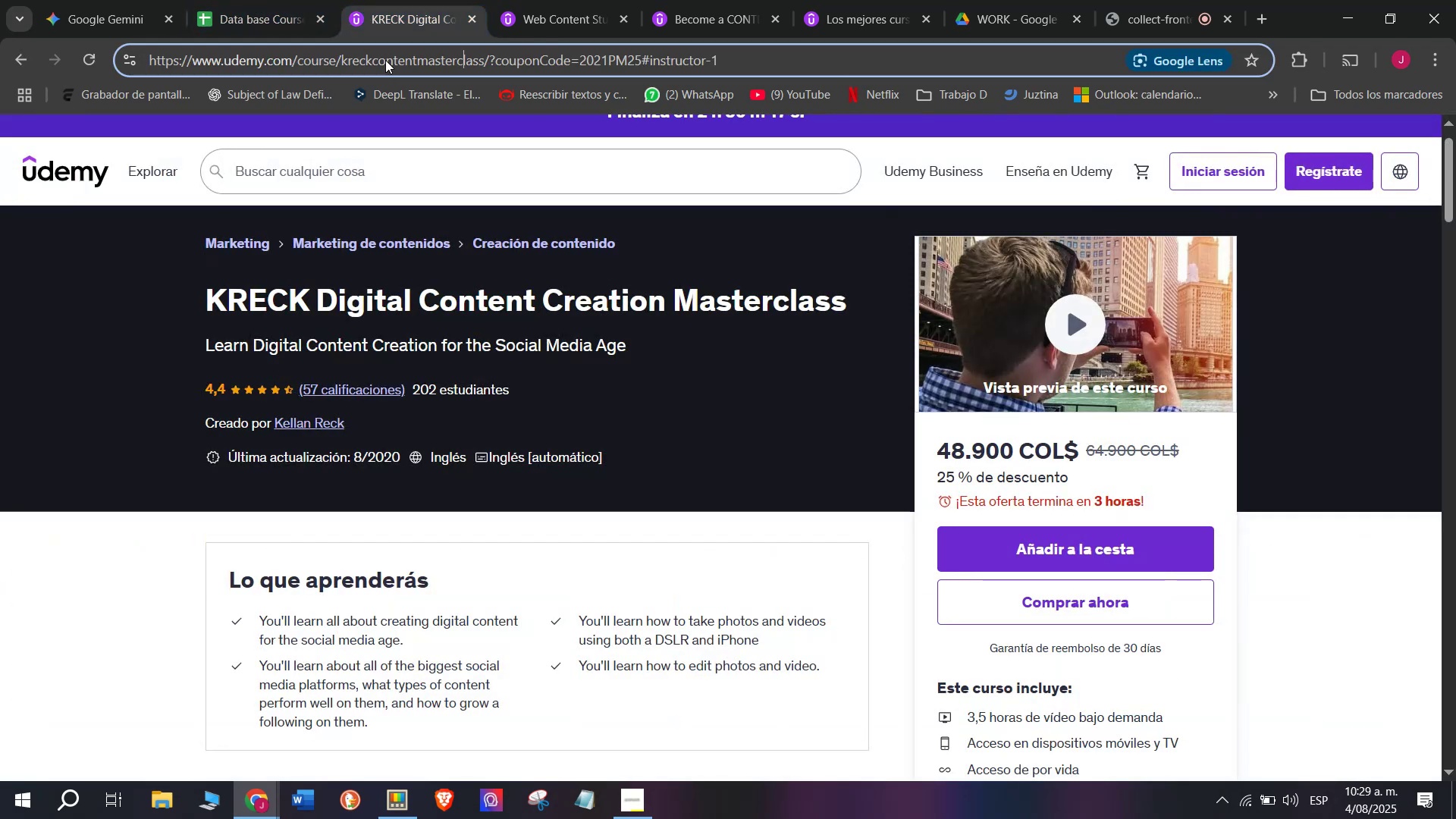 
triple_click([385, 60])
 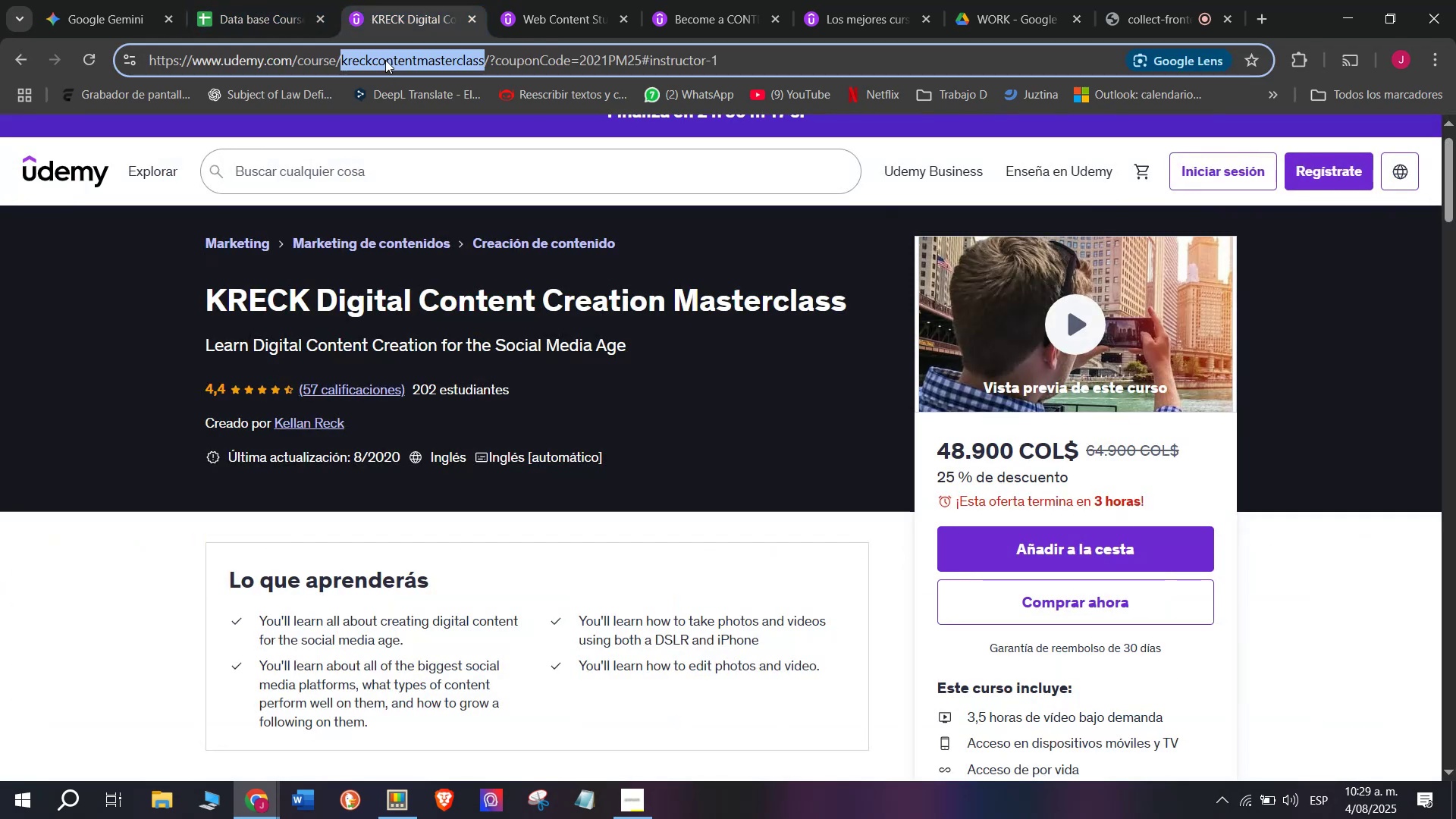 
triple_click([385, 60])
 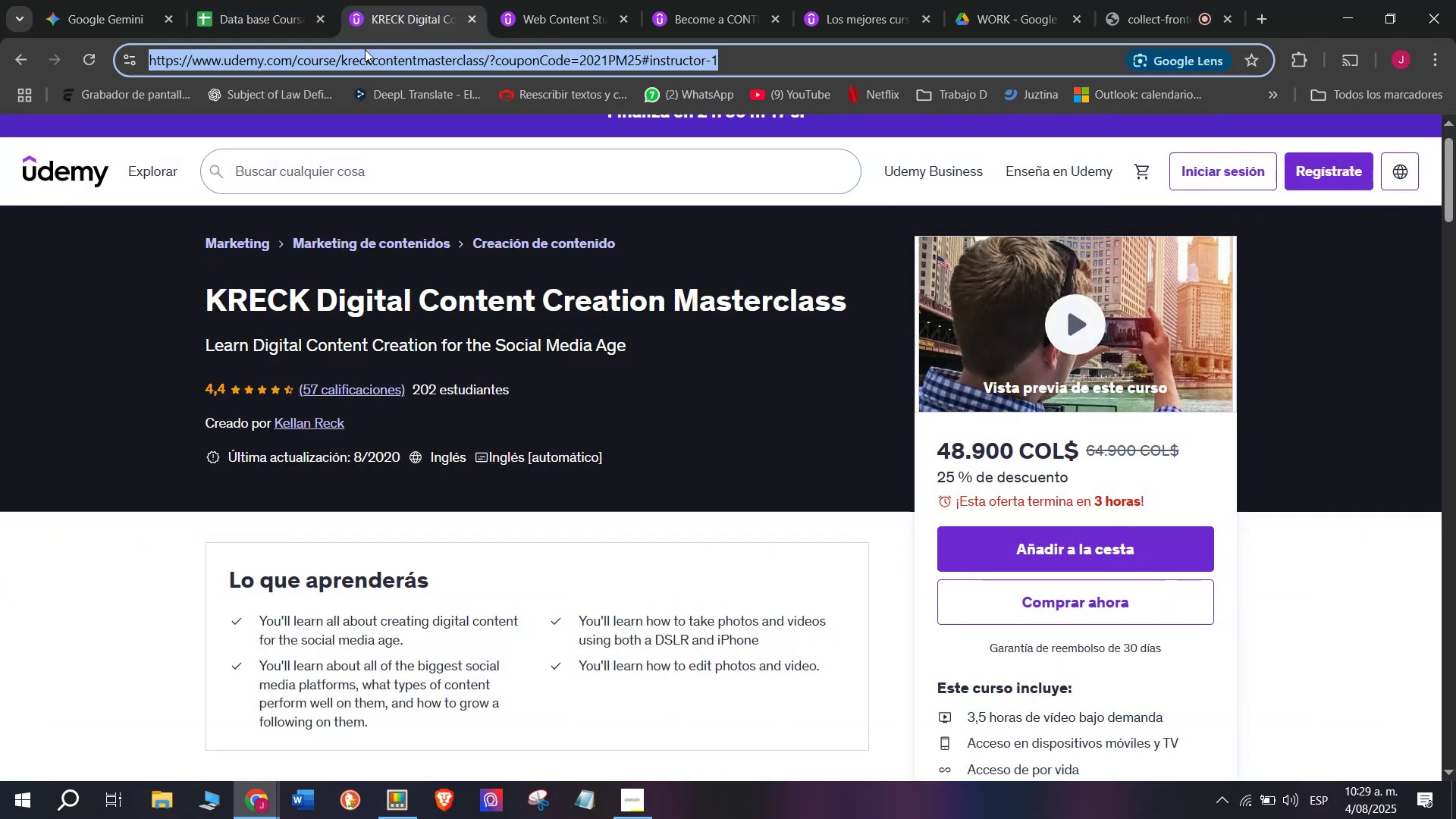 
key(Control+ControlLeft)
 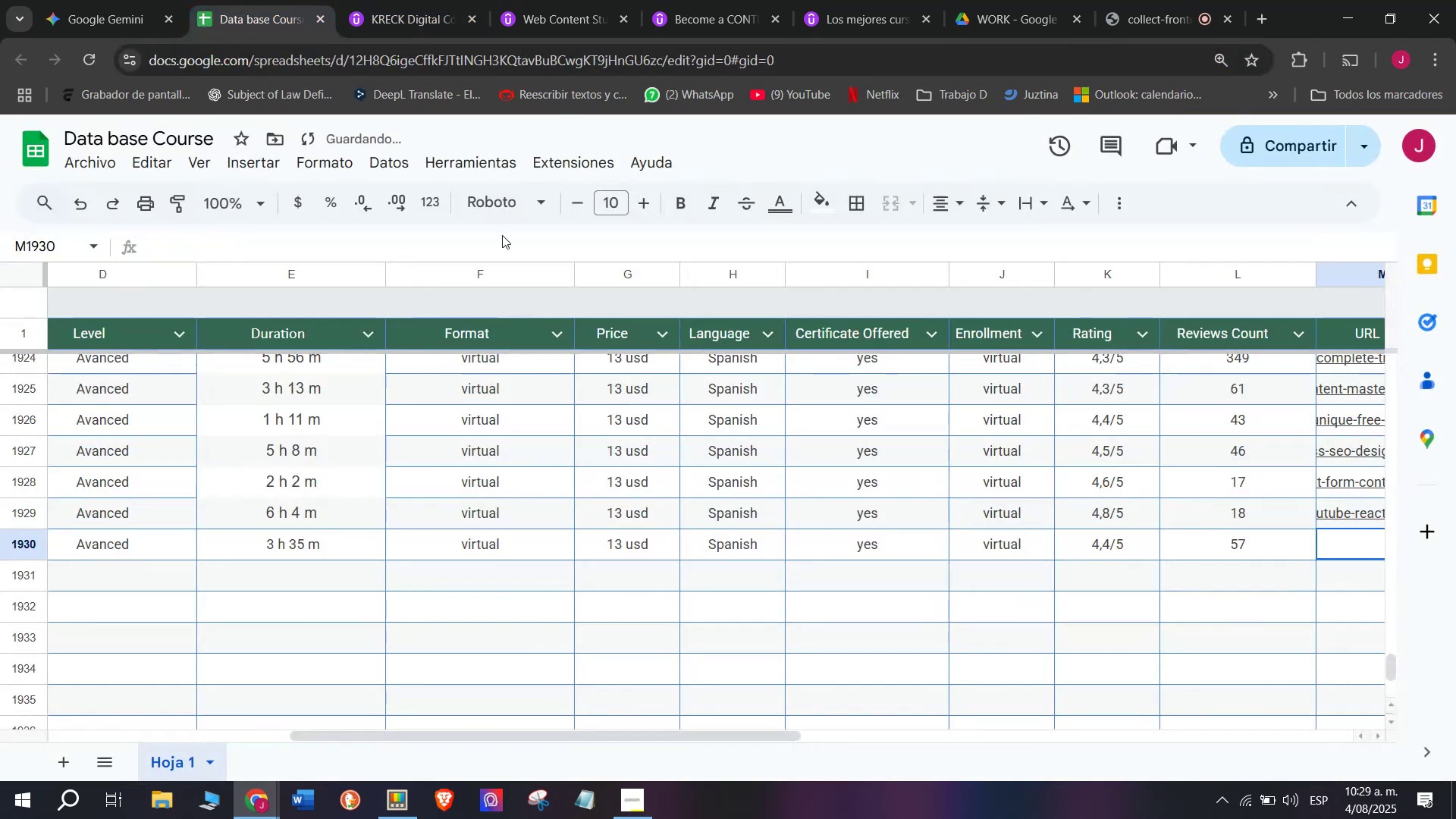 
key(Break)
 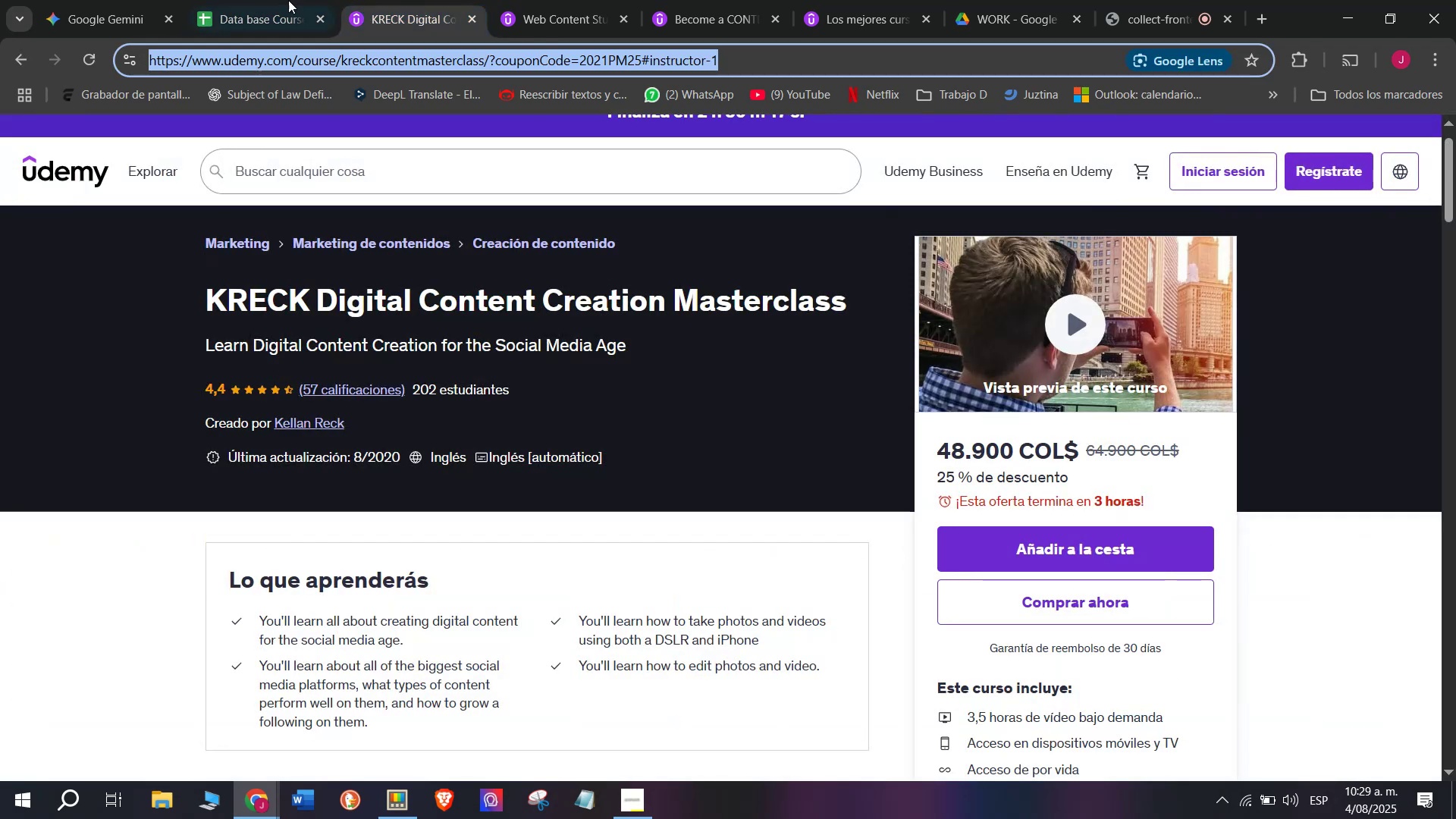 
key(Control+C)
 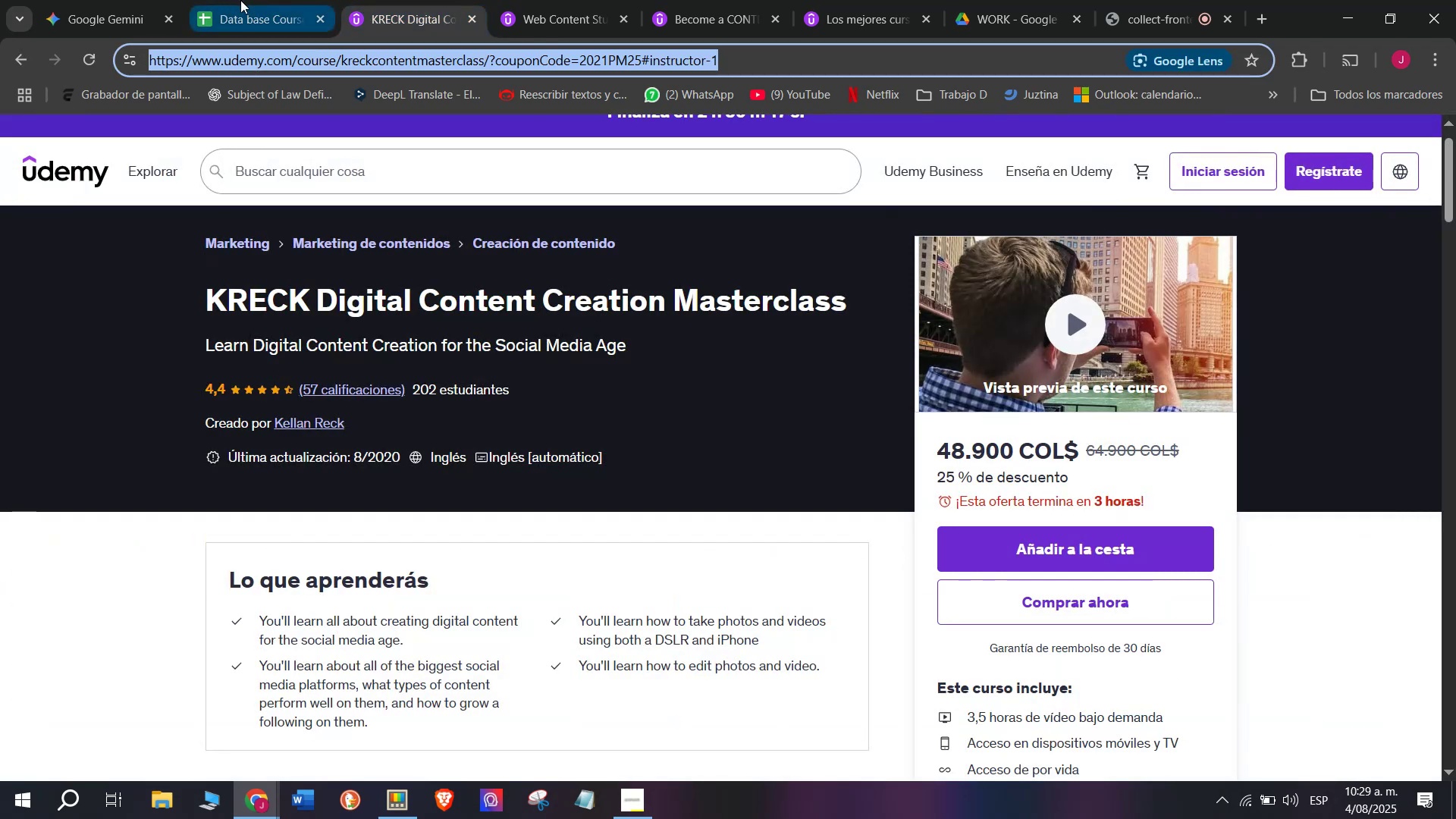 
triple_click([240, 0])
 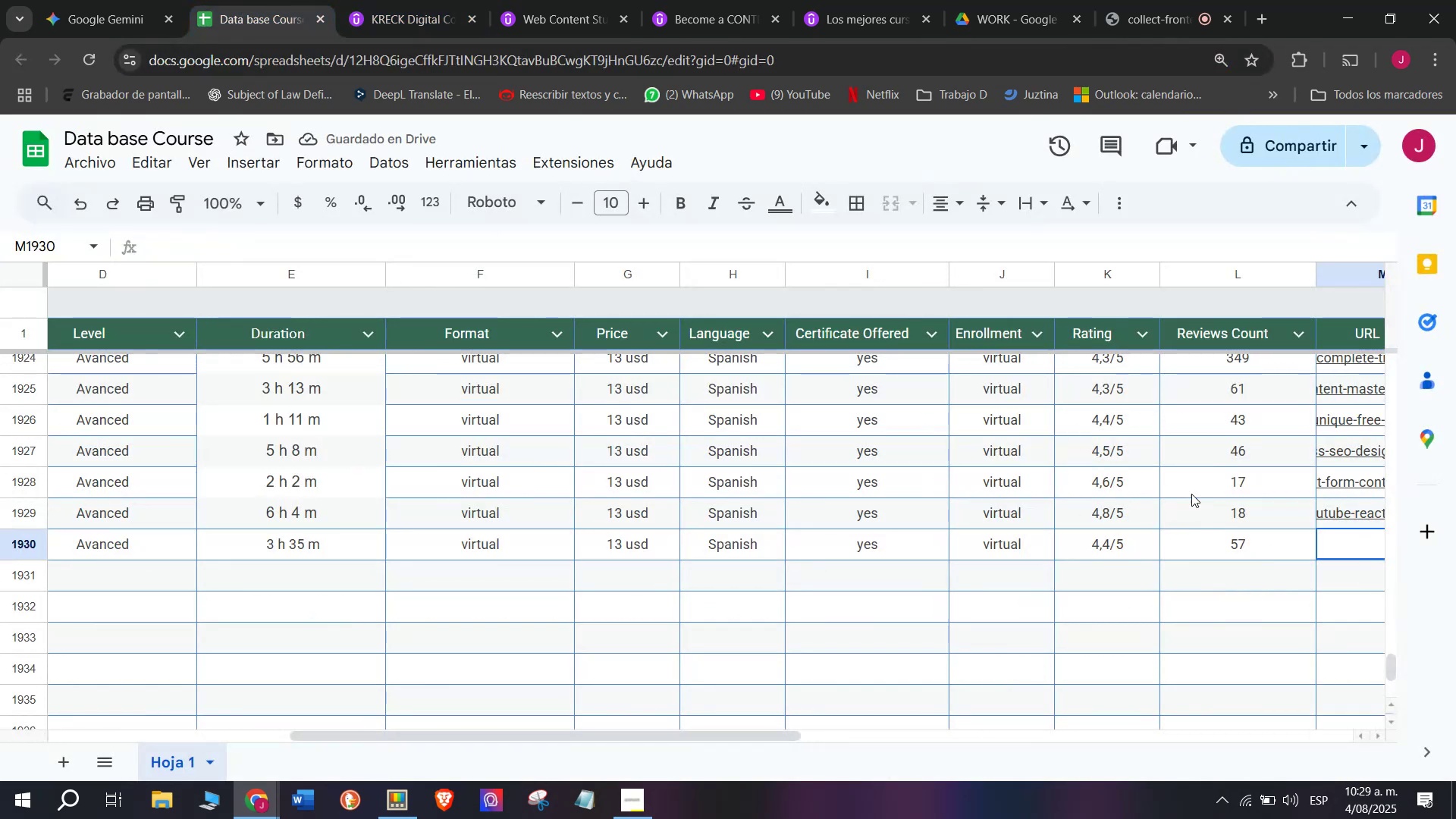 
key(Control+ControlLeft)
 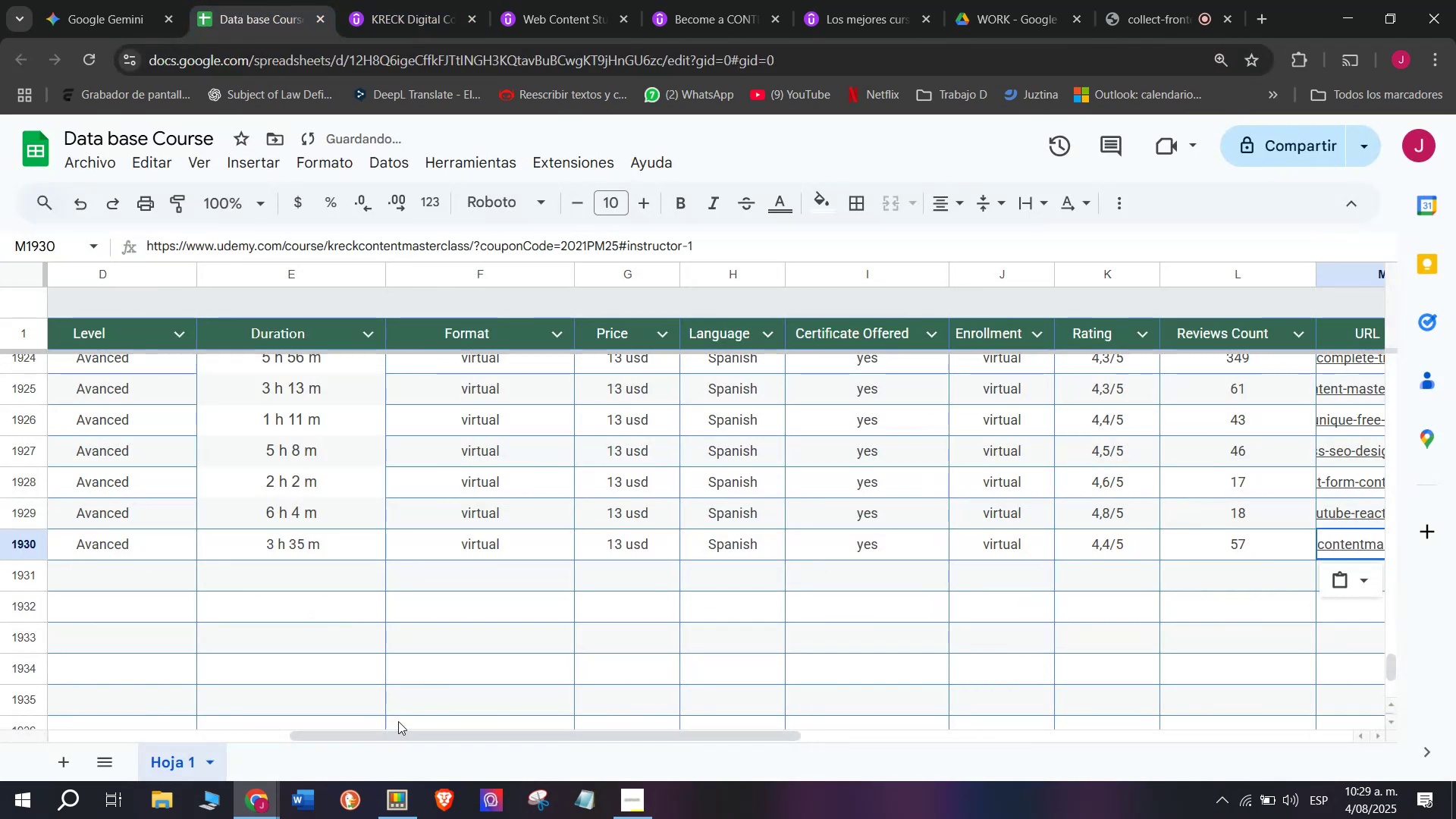 
key(Z)
 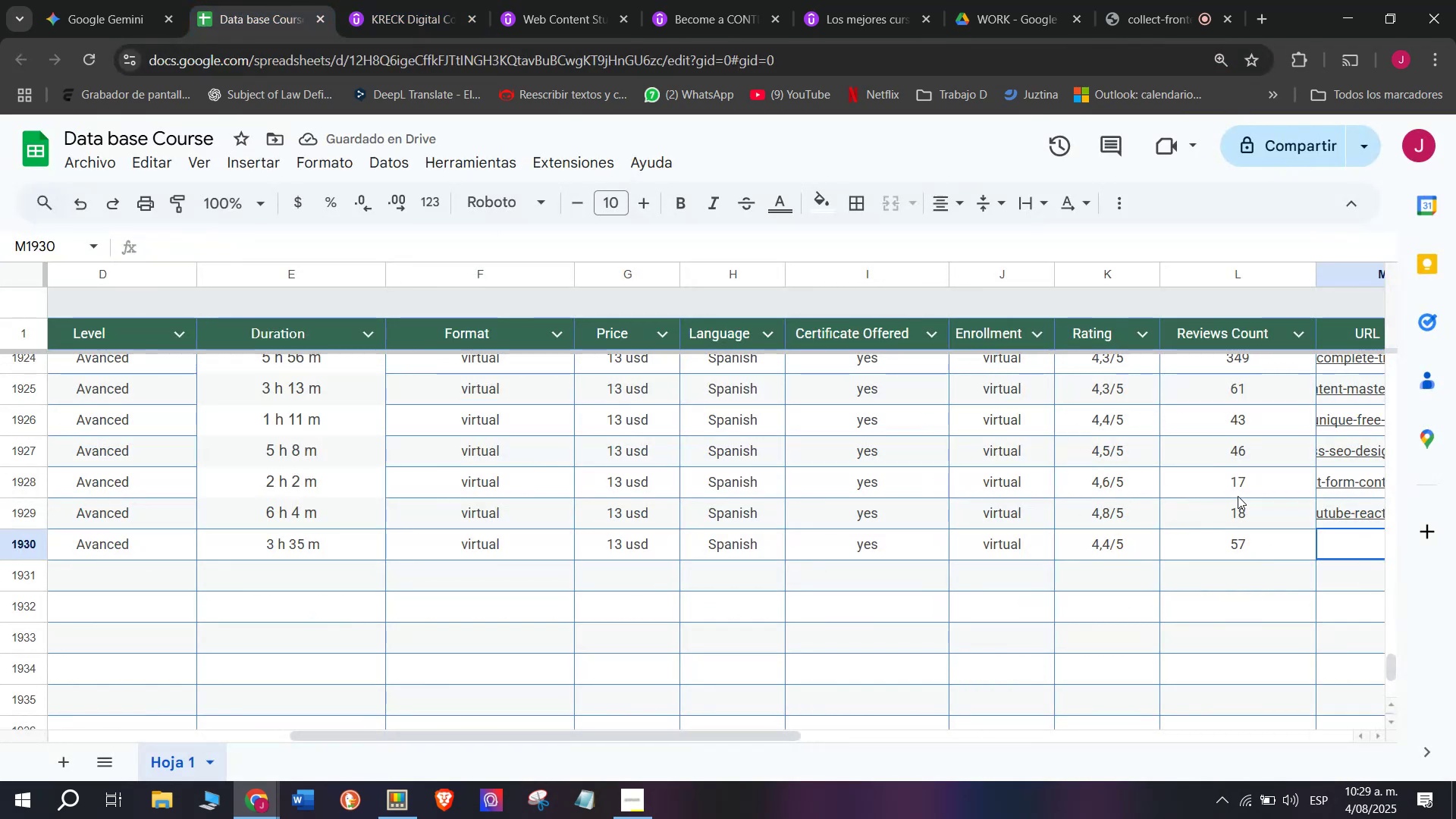 
key(Control+V)
 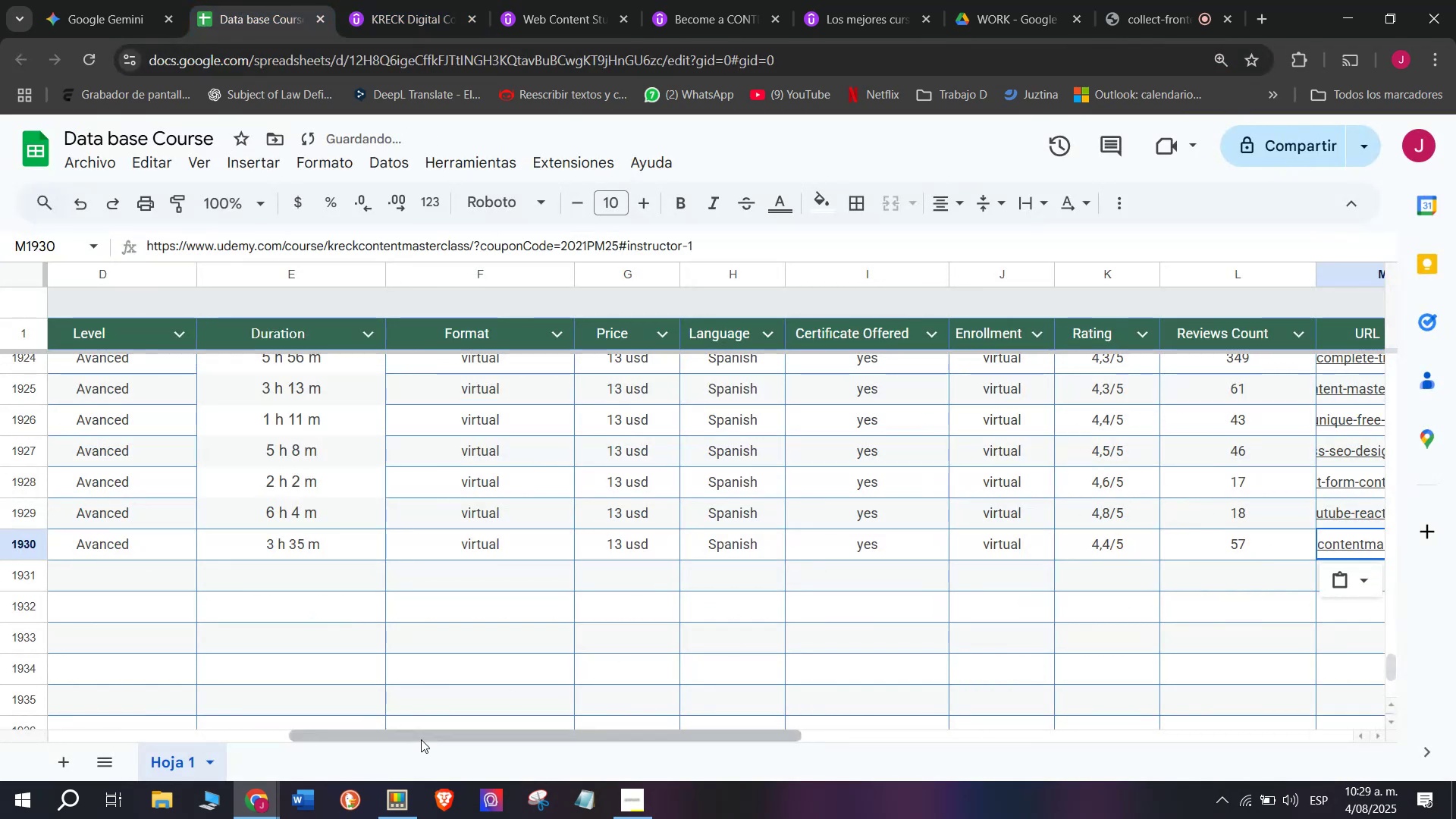 
left_click_drag(start_coordinate=[421, 739], to_coordinate=[650, 757])
 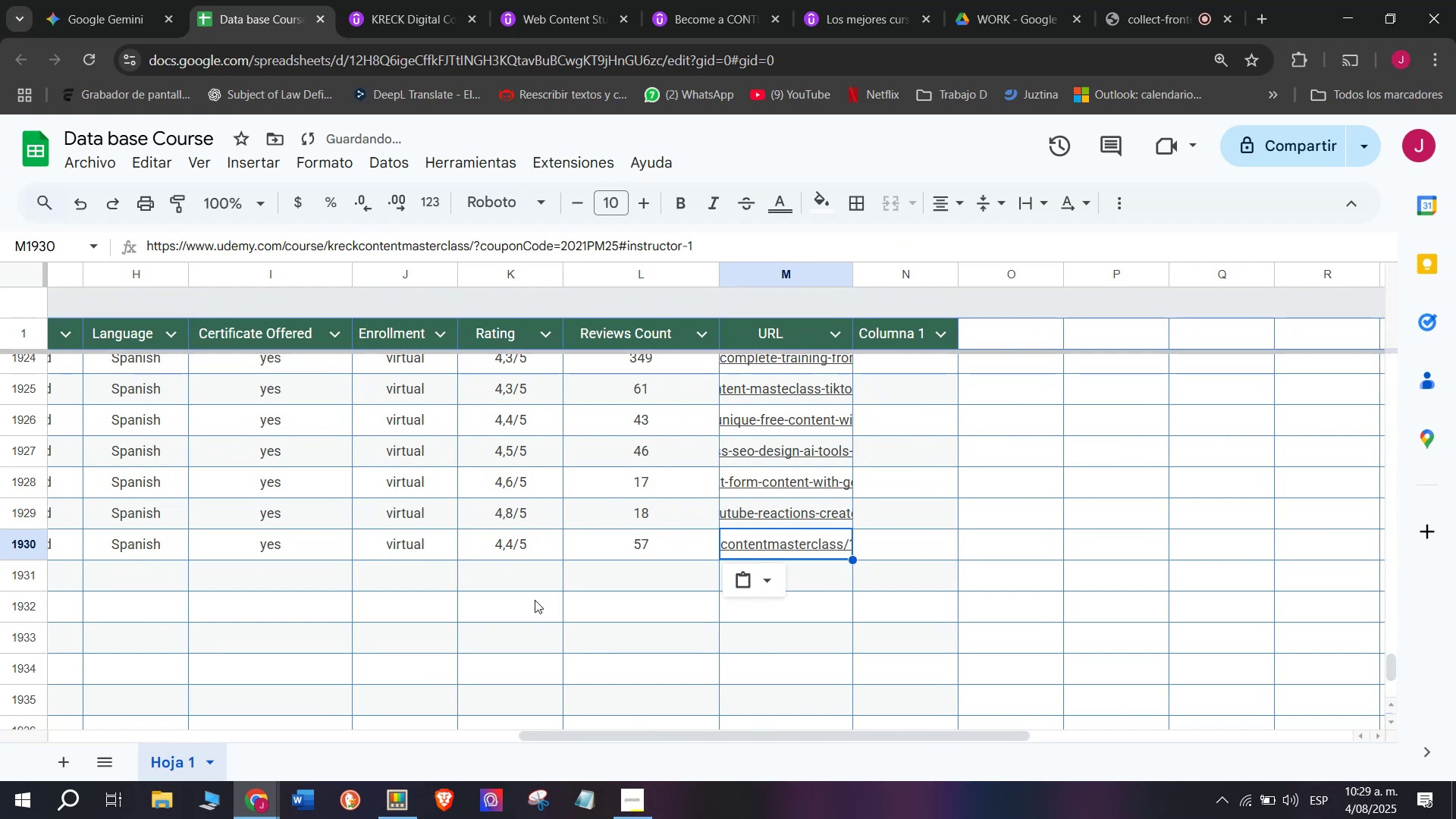 
left_click([535, 600])
 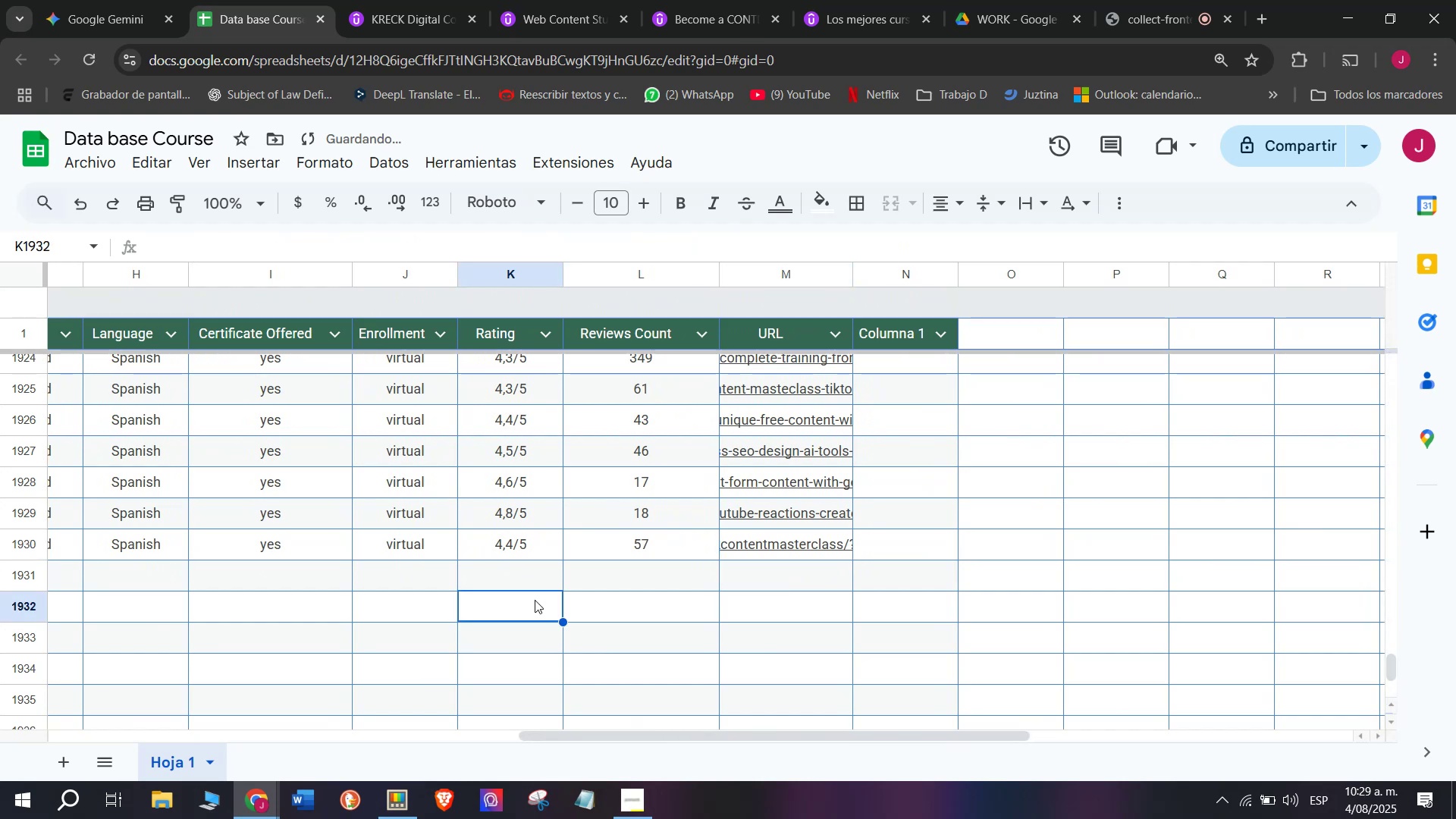 
scroll: coordinate [475, 531], scroll_direction: up, amount: 8.0
 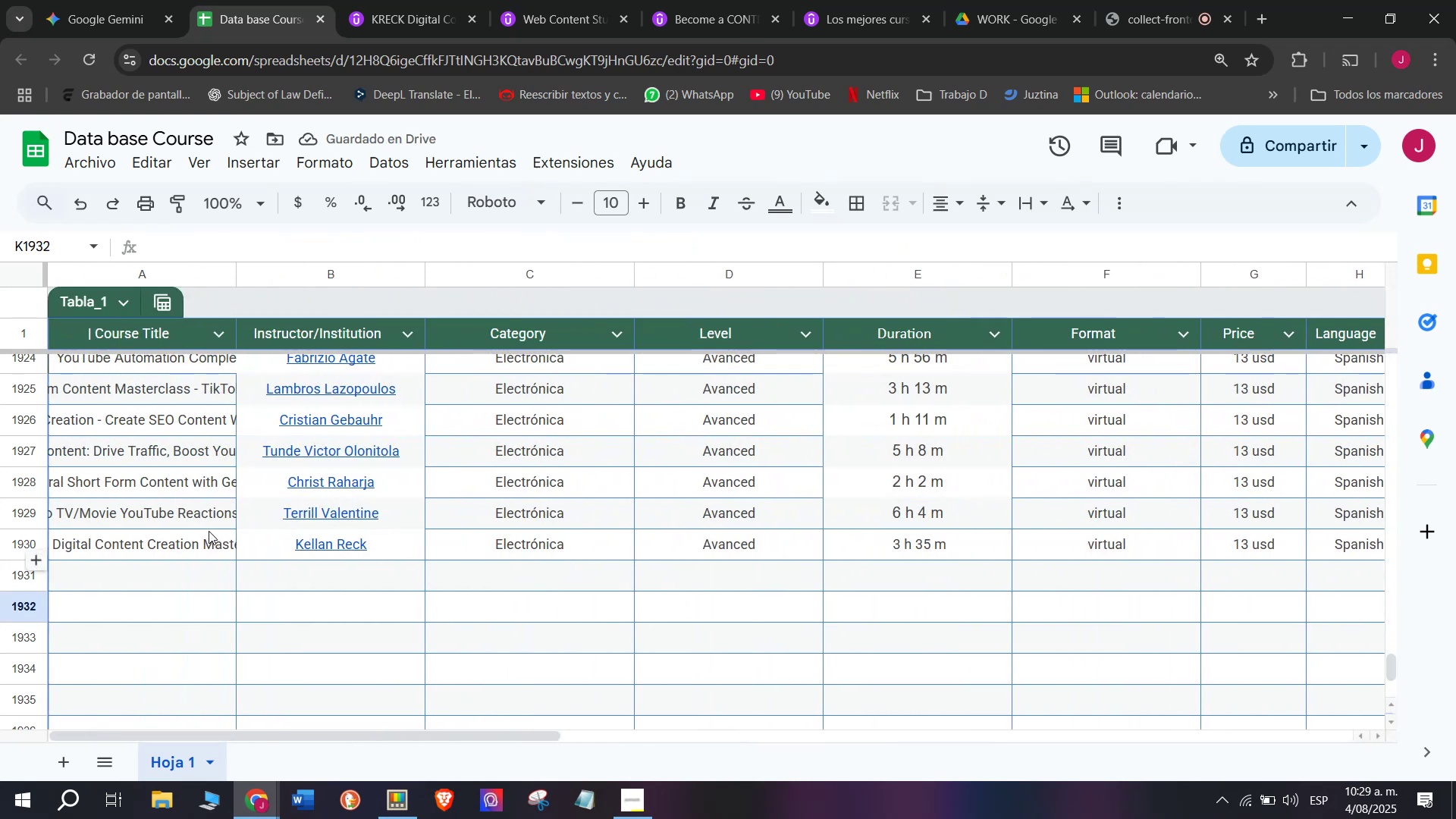 
left_click([196, 564])
 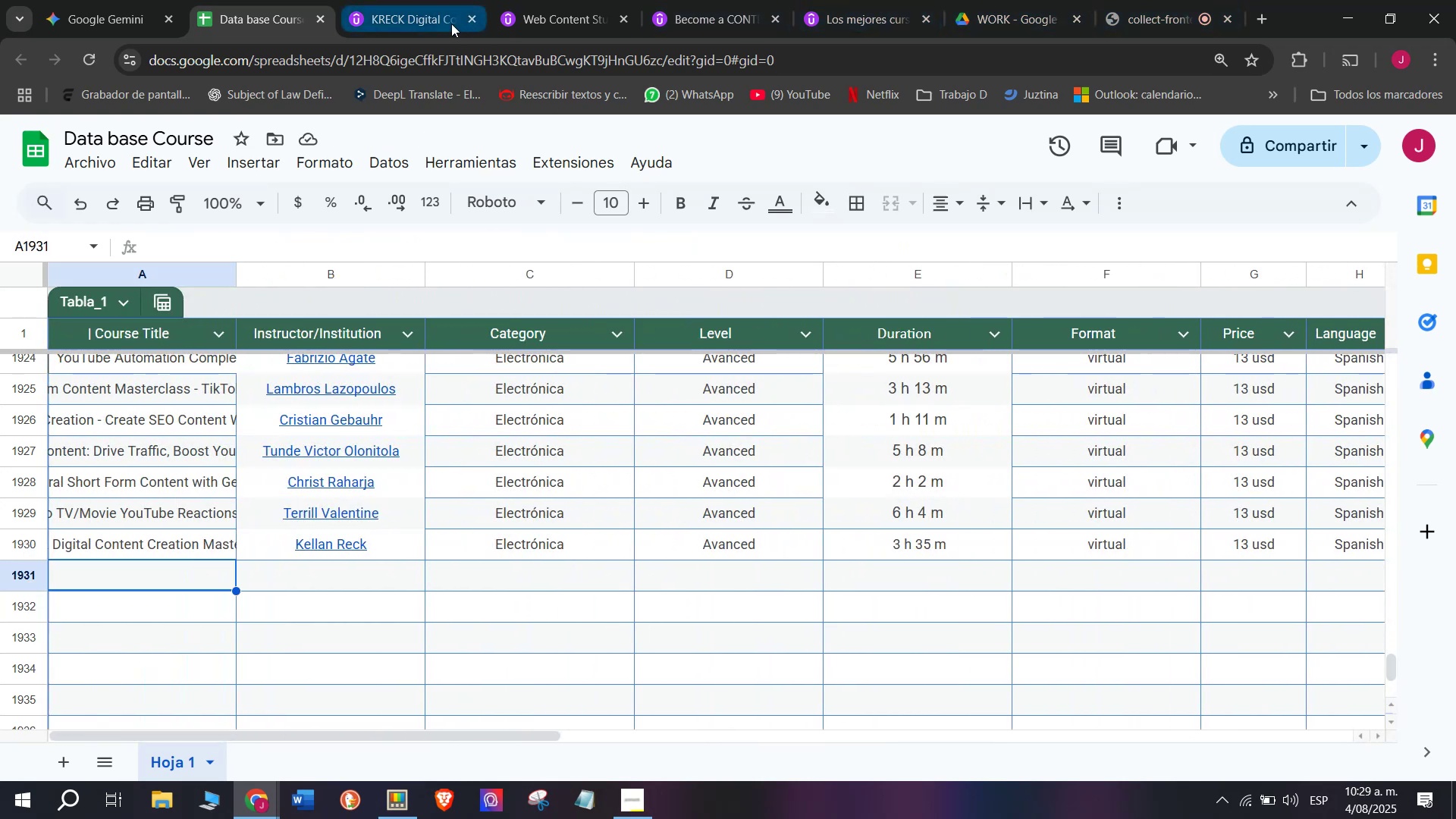 
left_click([1152, 0])
 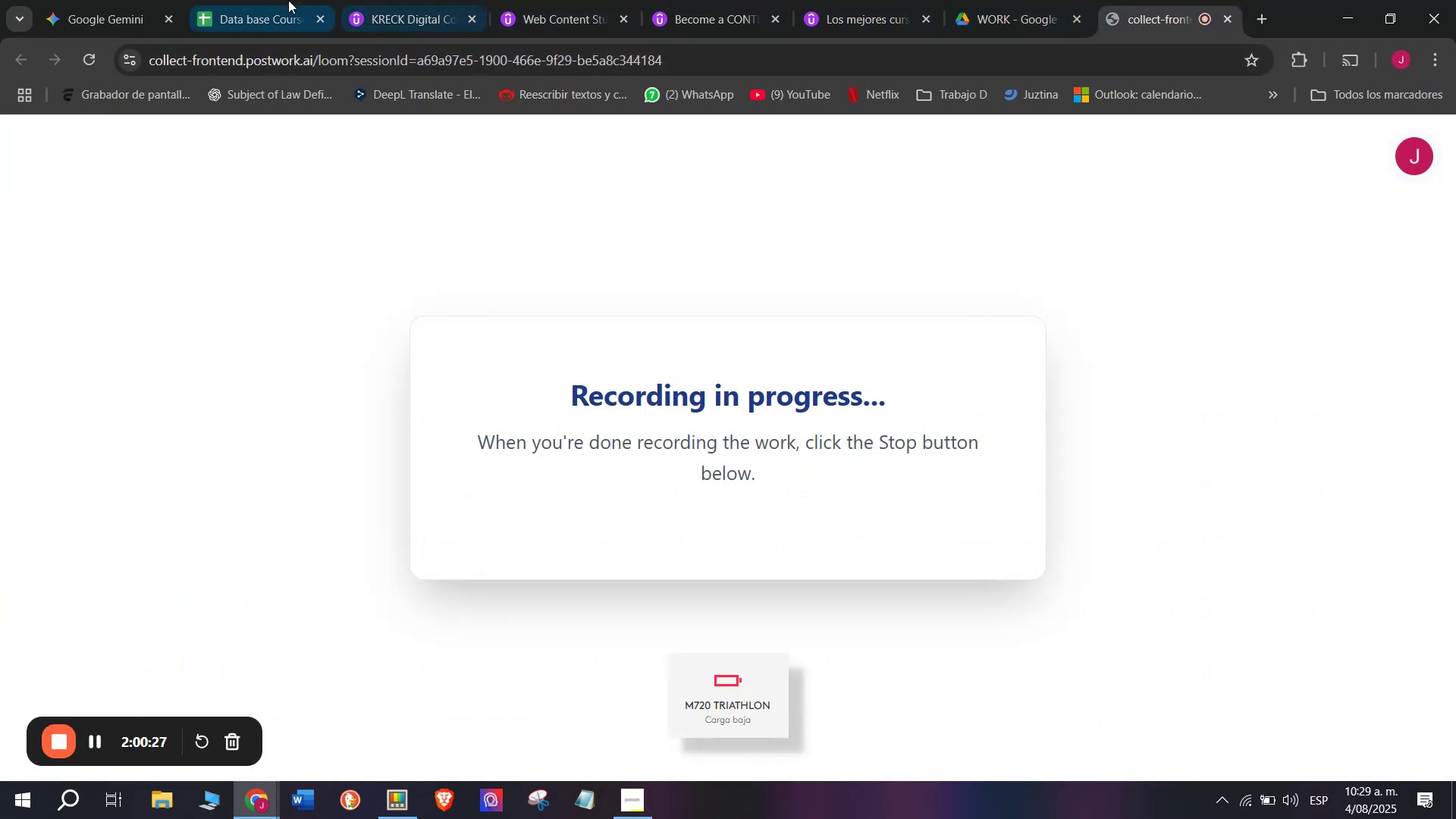 
left_click([276, 0])
 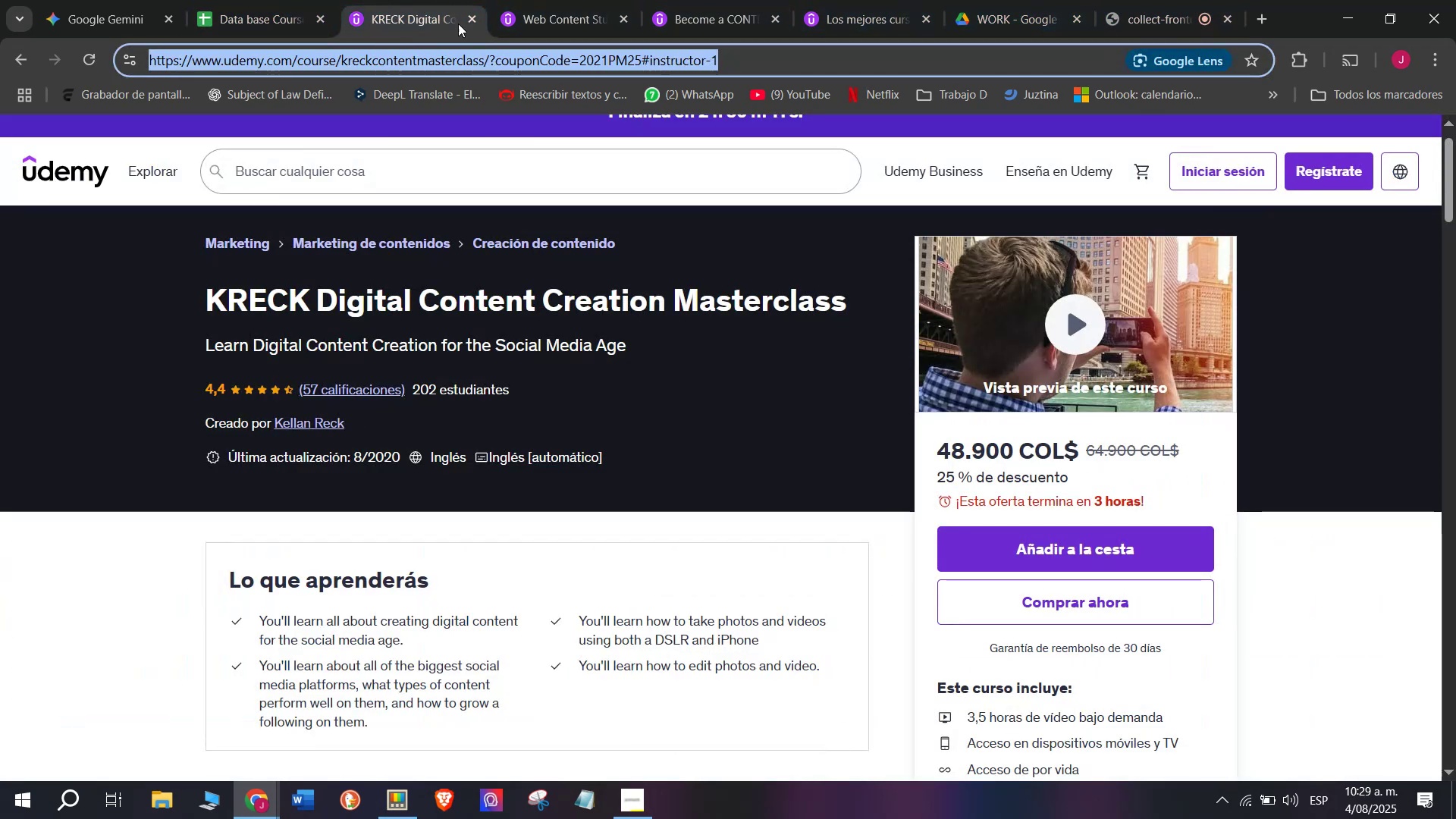 
left_click([467, 20])
 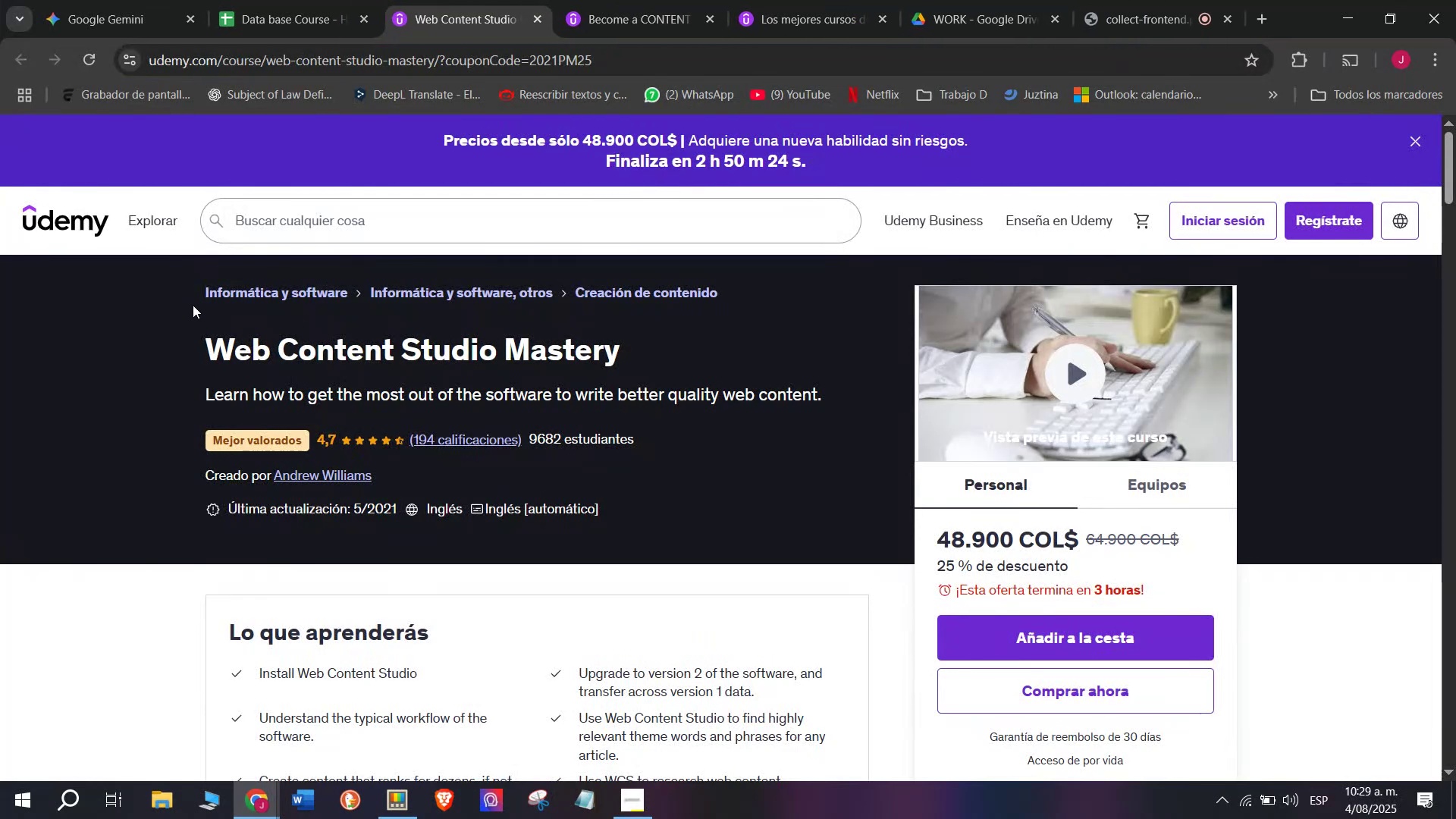 
left_click_drag(start_coordinate=[187, 339], to_coordinate=[671, 318])
 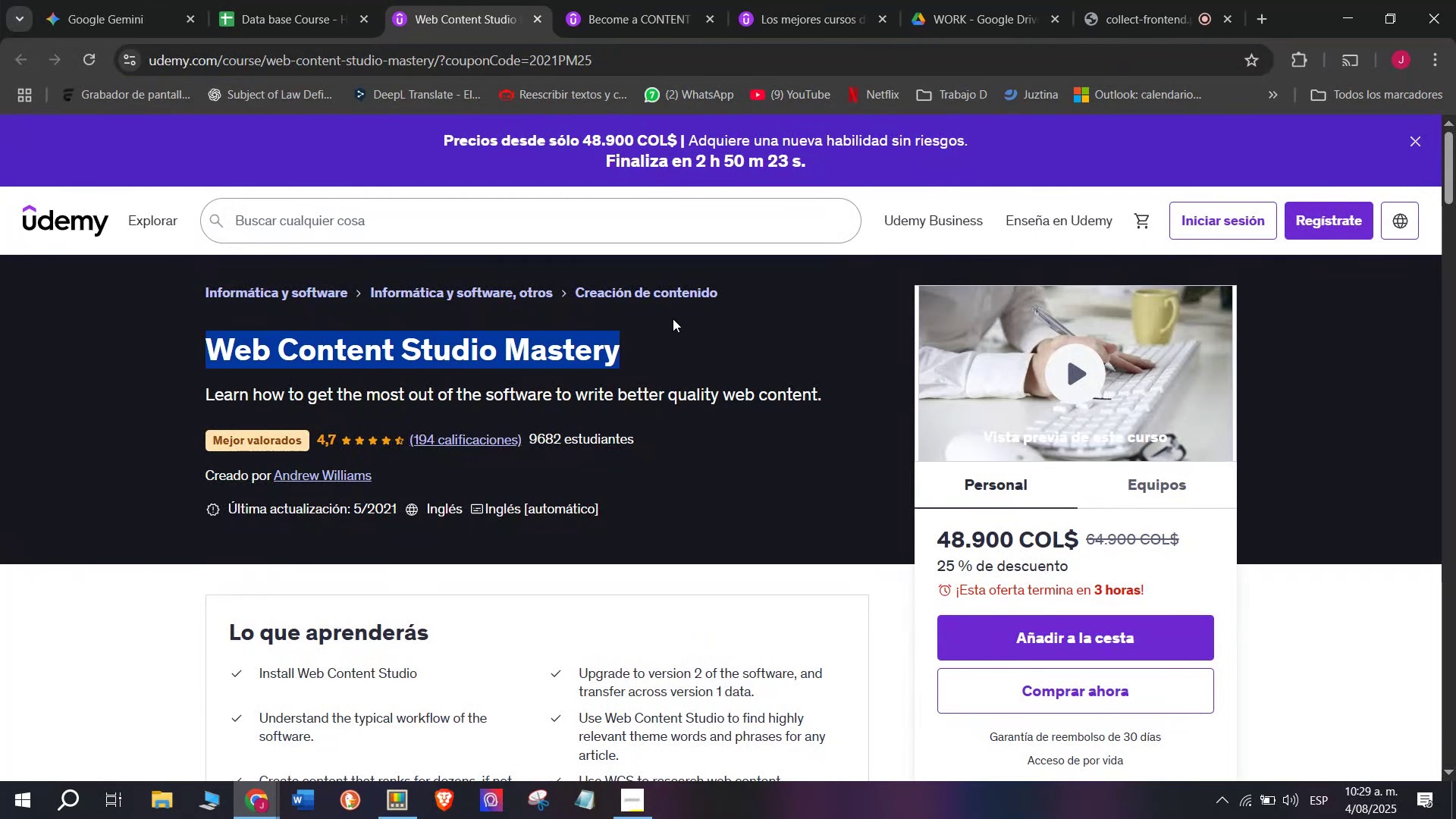 
key(Control+ControlLeft)
 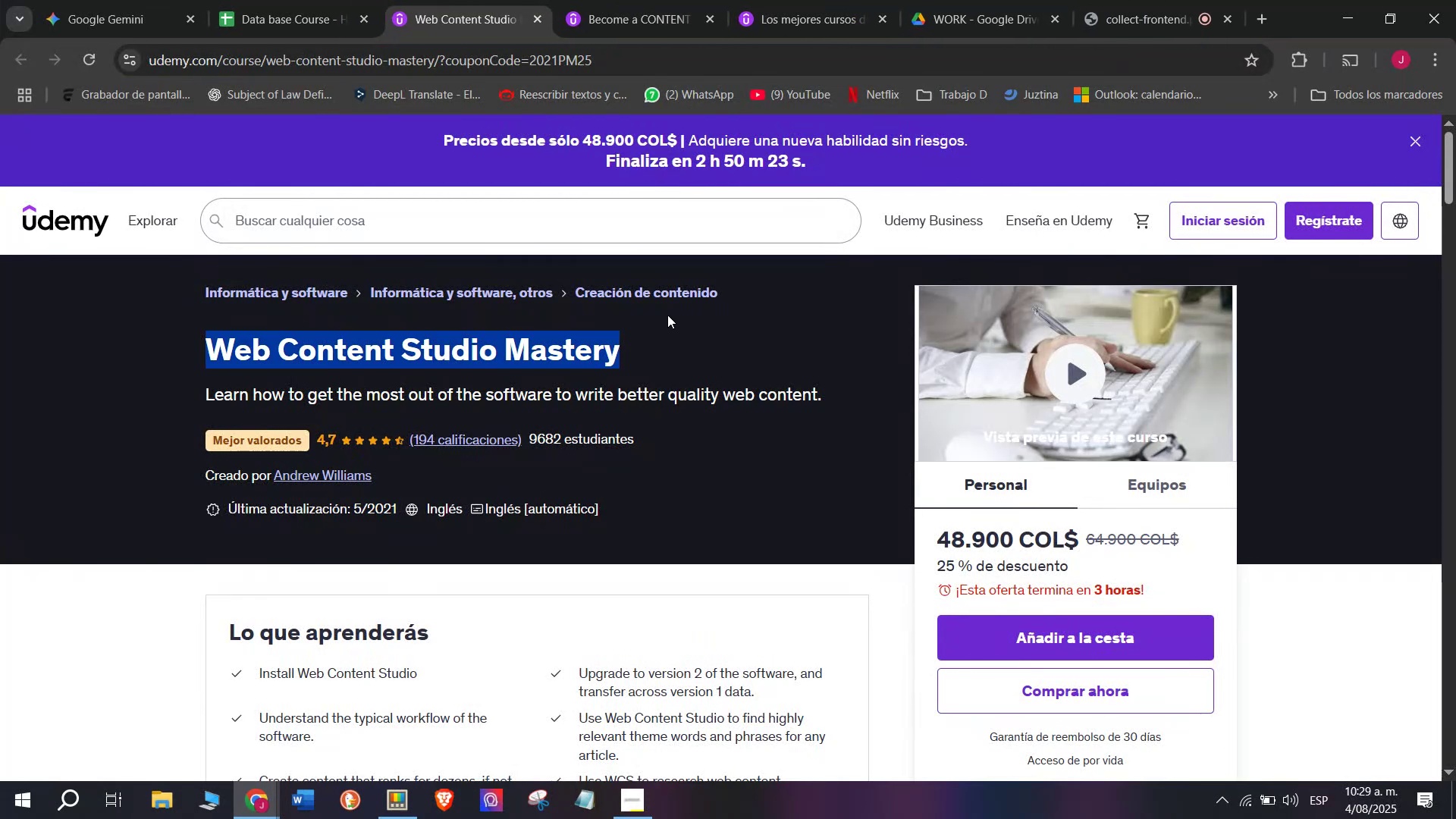 
key(Break)
 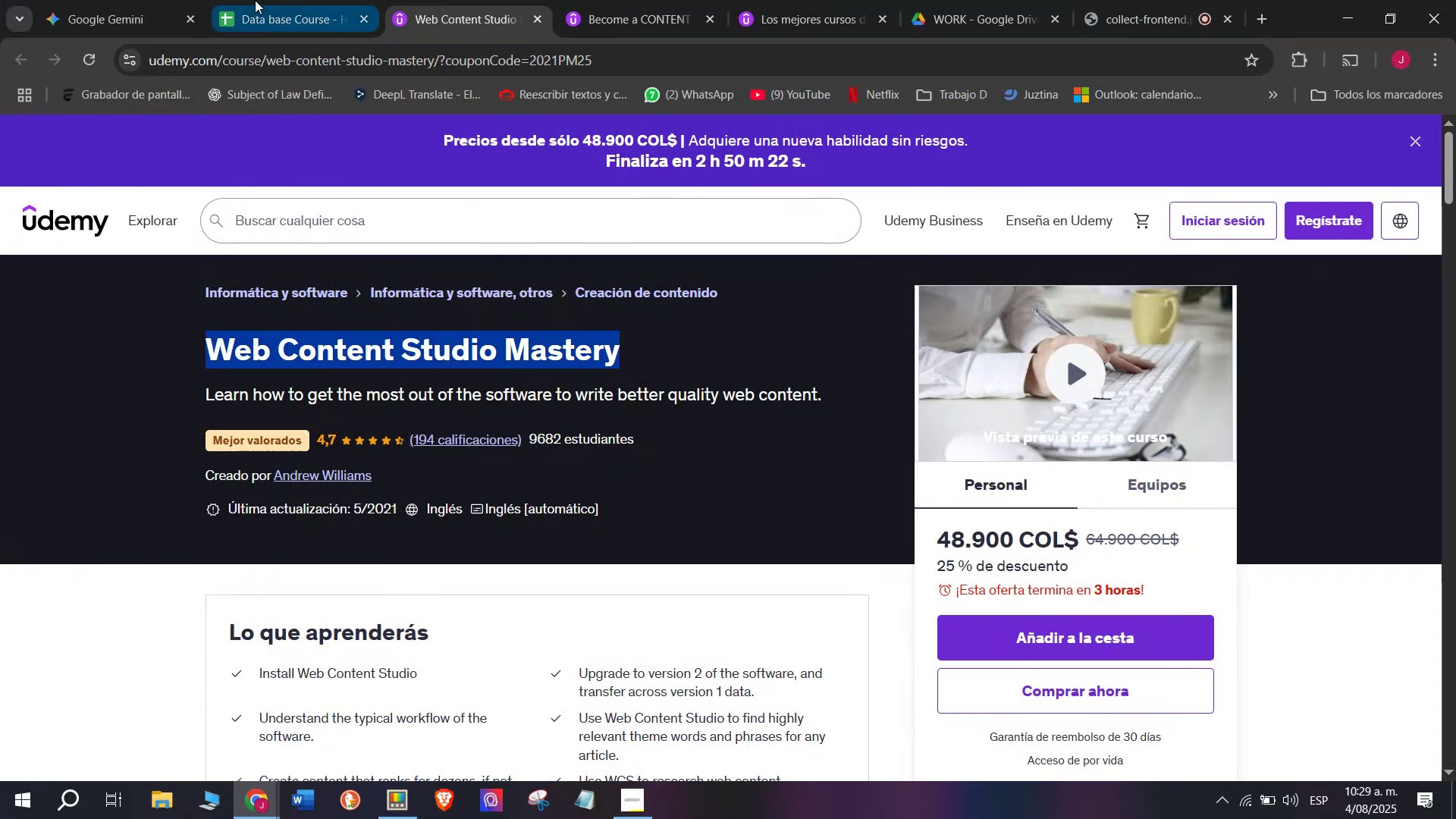 
key(Control+C)
 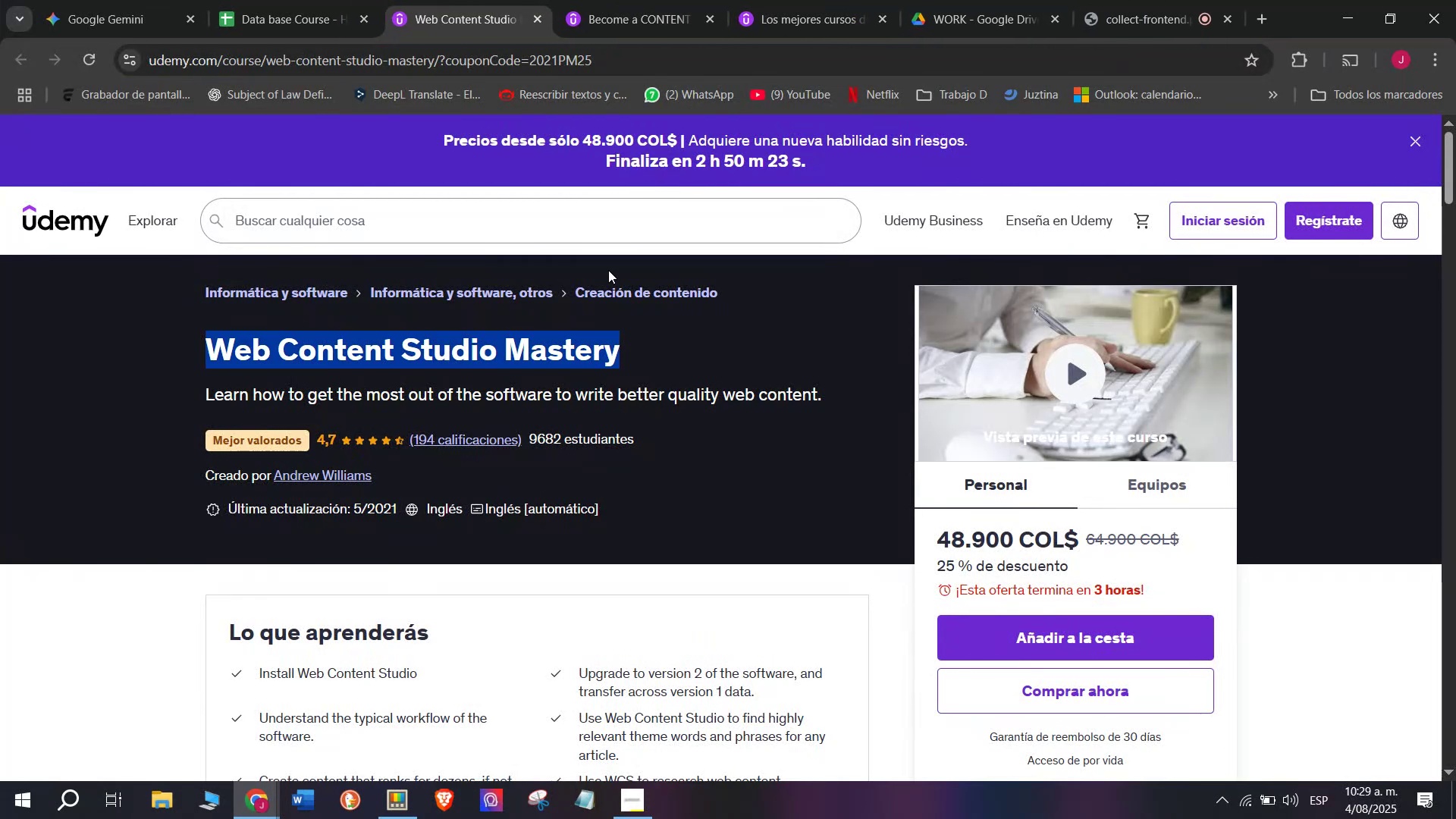 
key(Control+ControlLeft)
 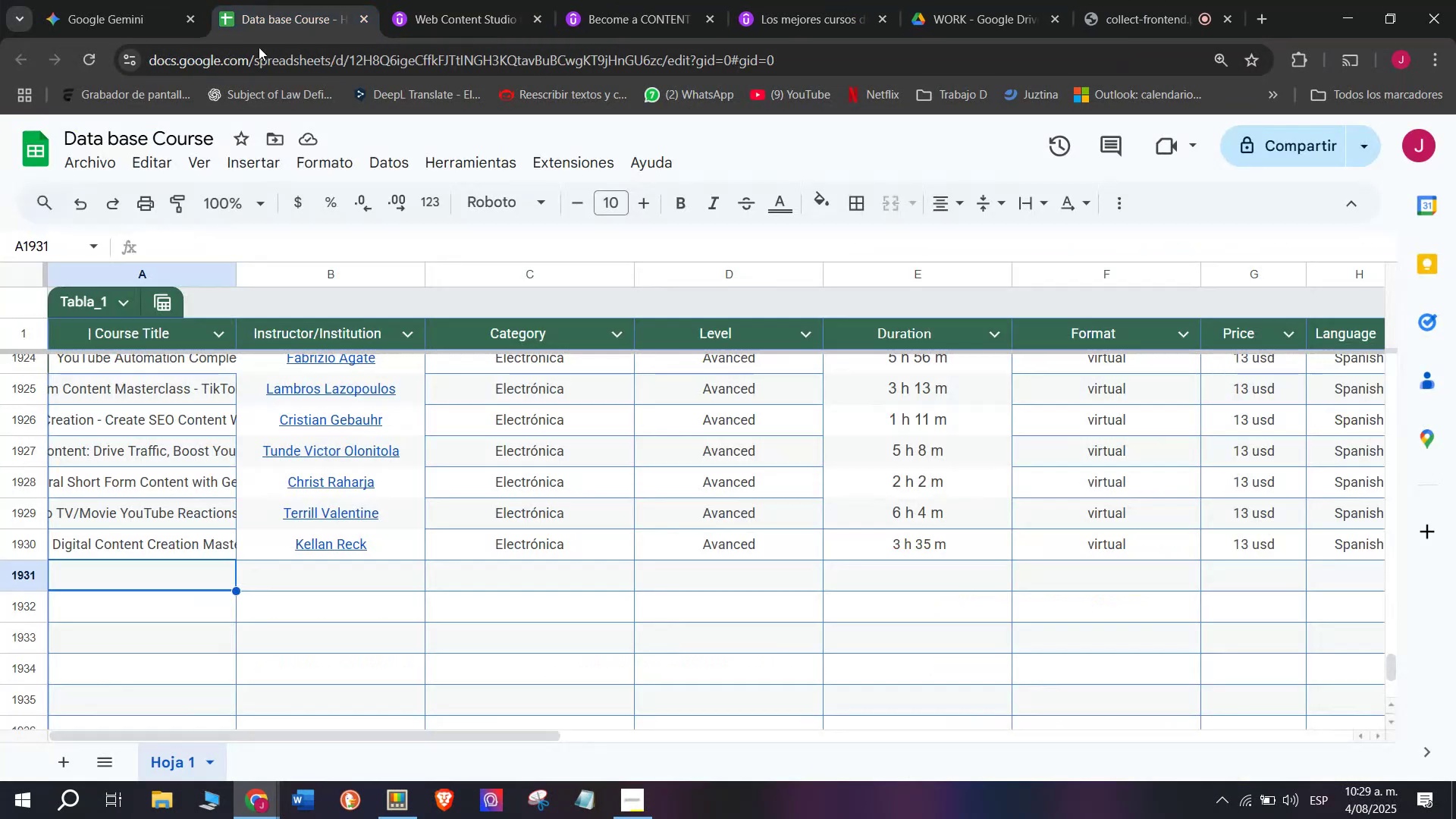 
key(Break)
 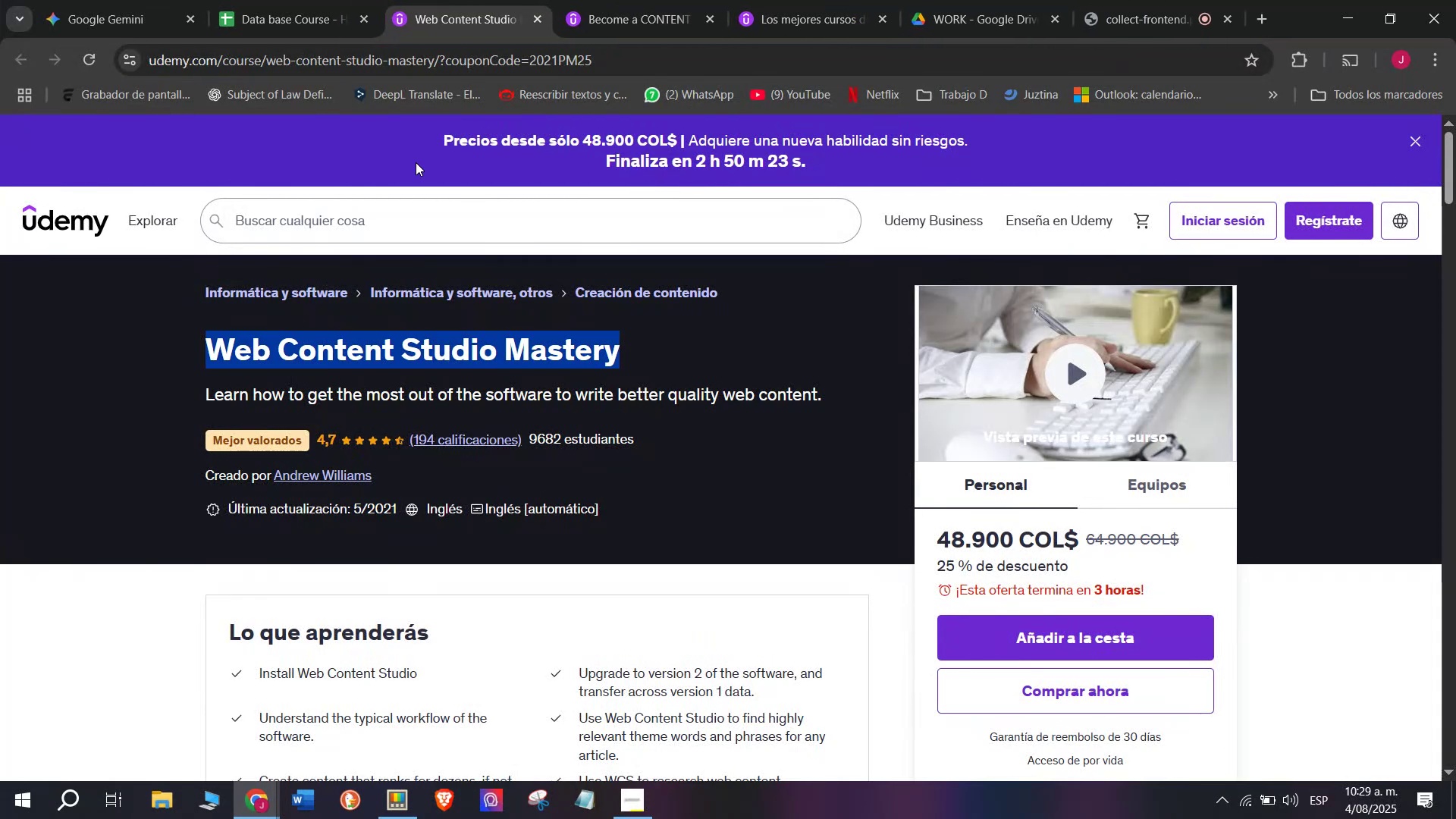 
key(Control+C)
 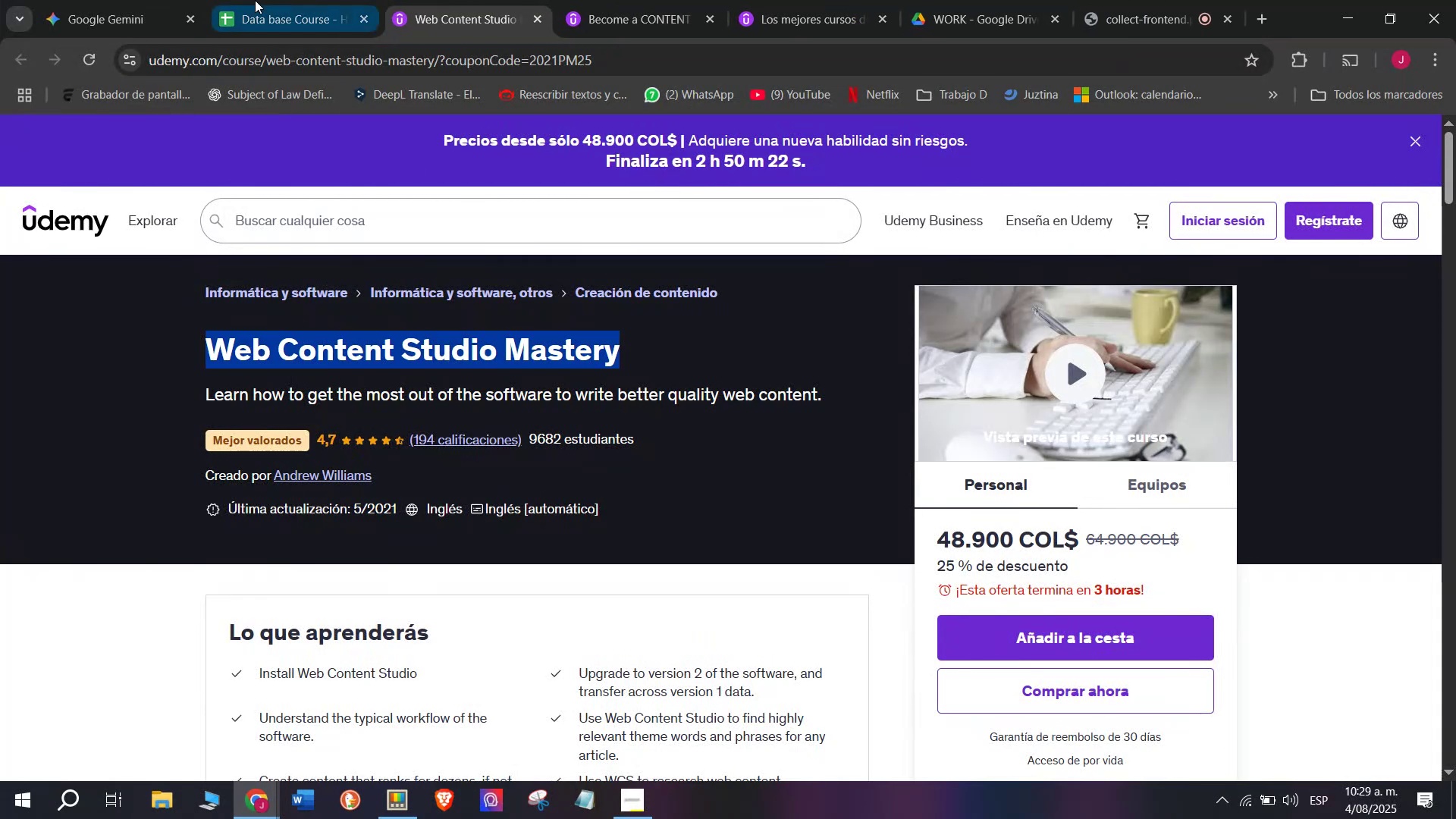 
left_click([255, 0])
 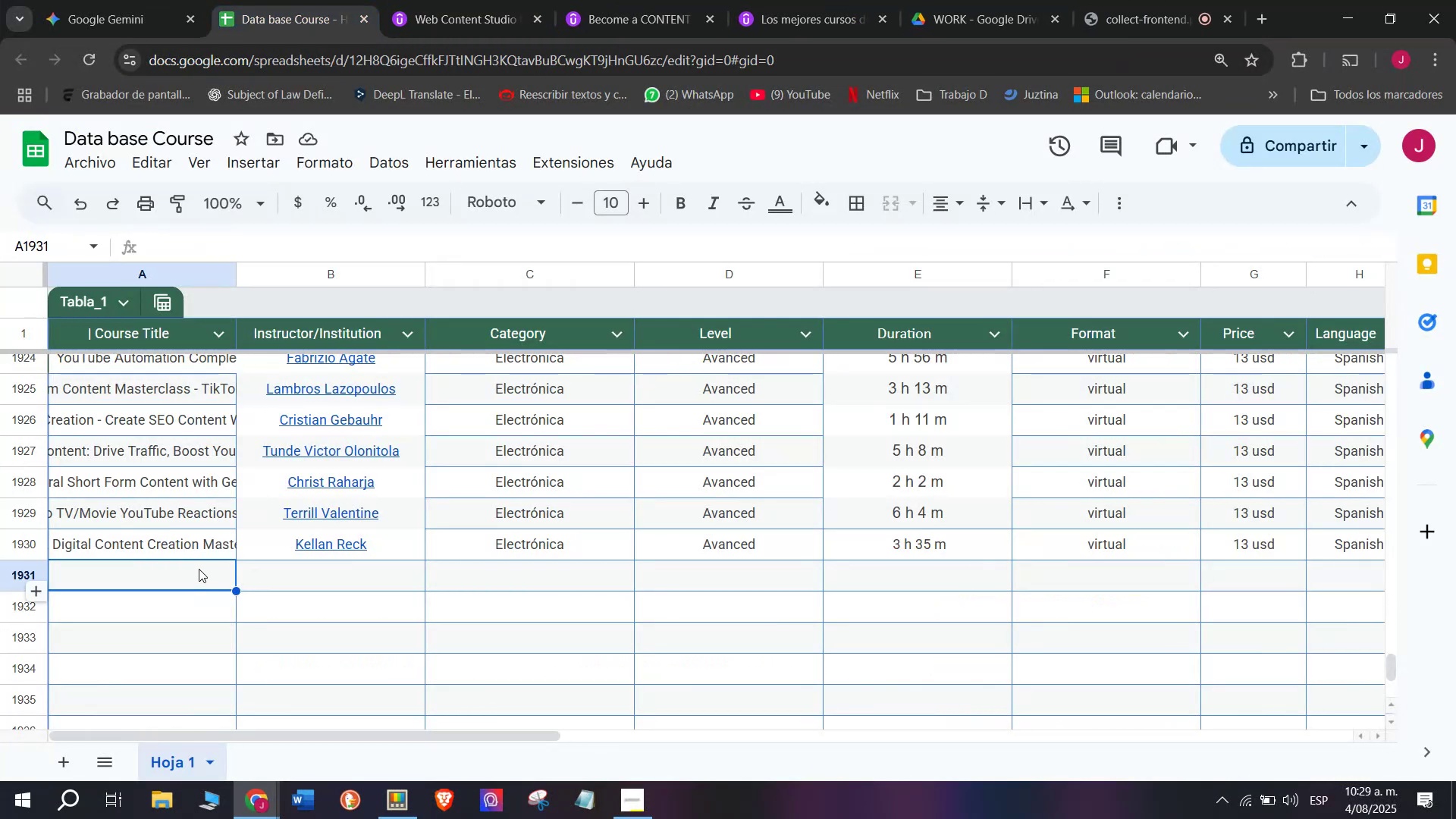 
double_click([199, 569])
 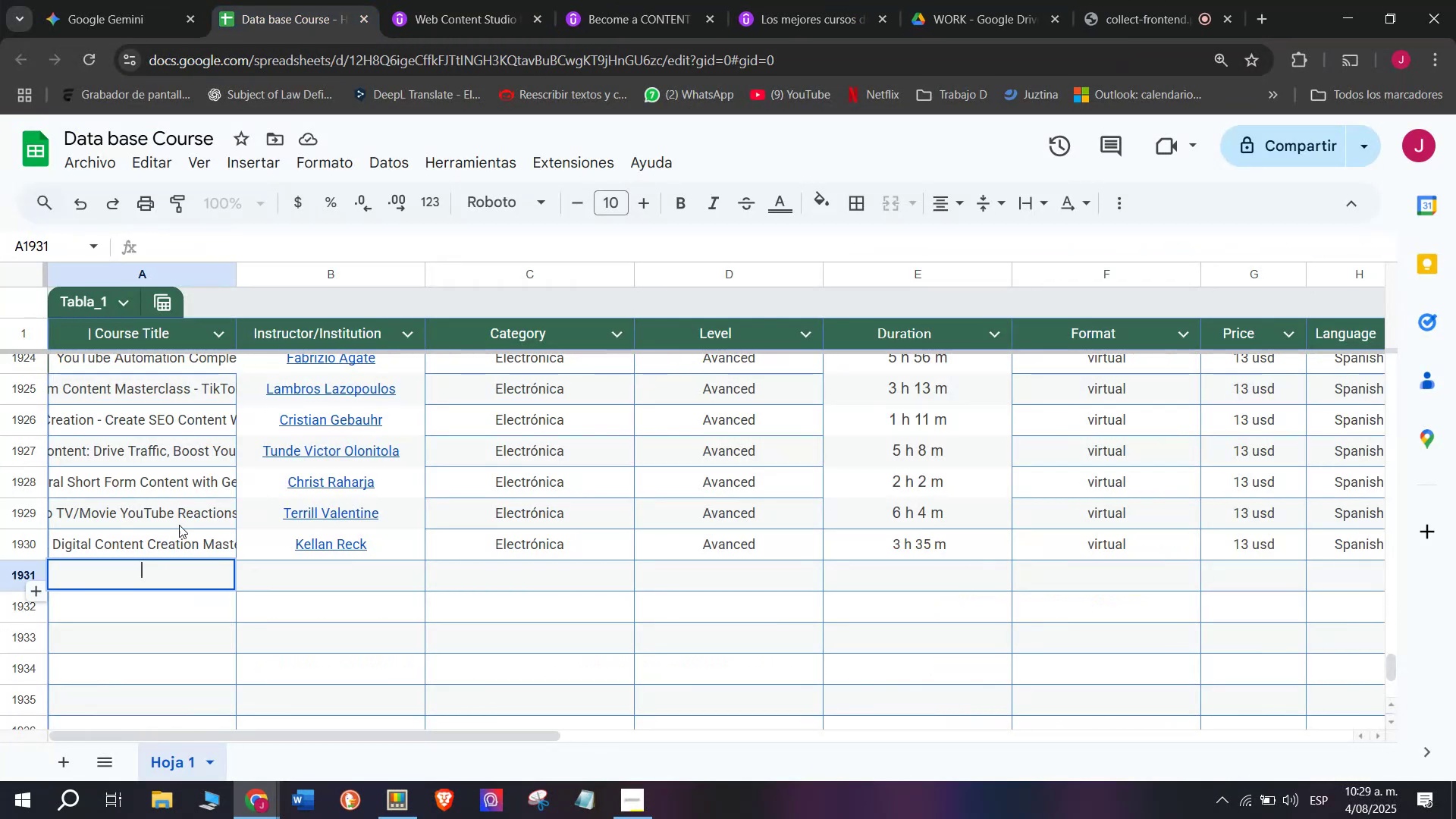 
key(Z)
 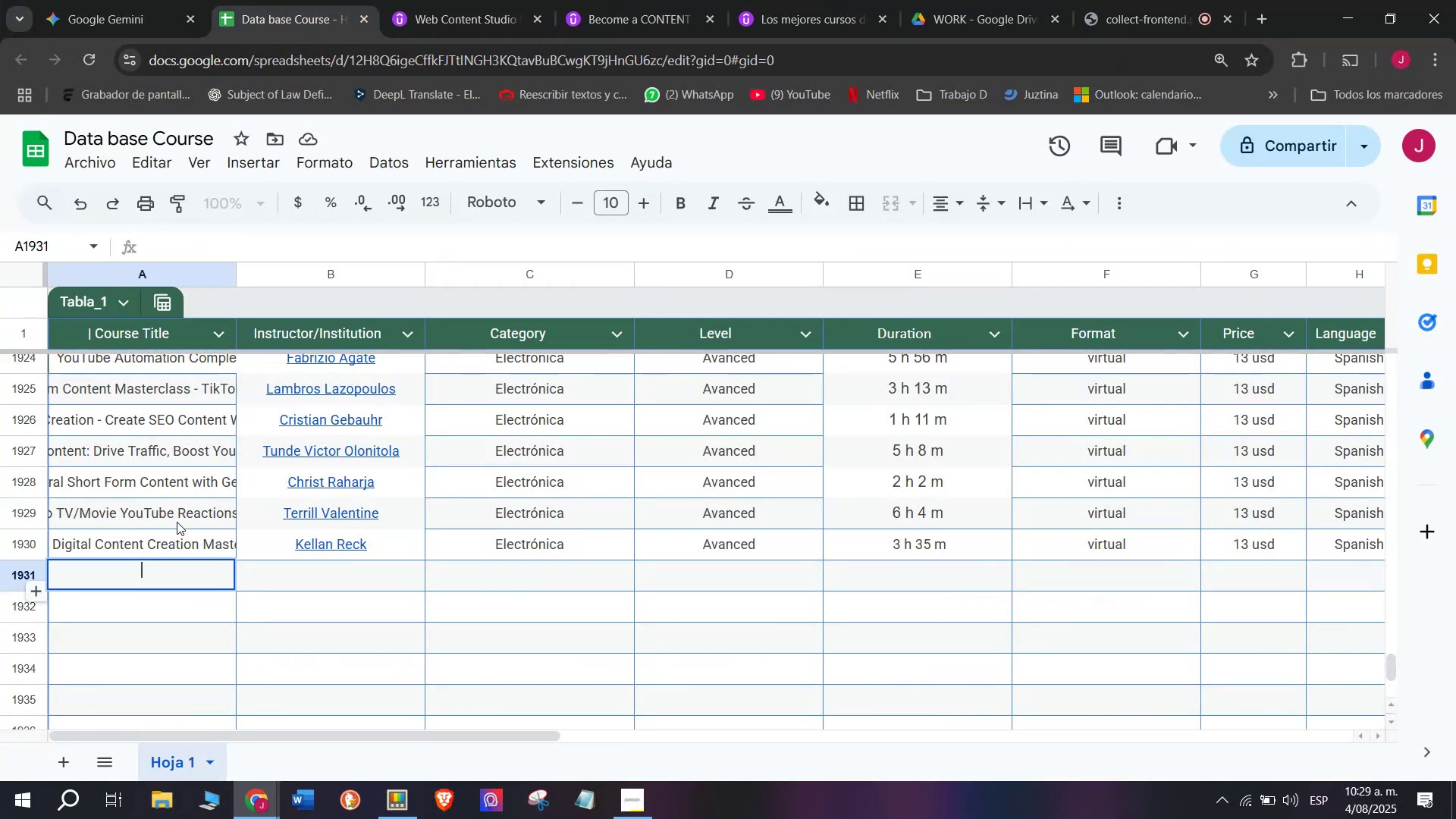 
key(Control+ControlLeft)
 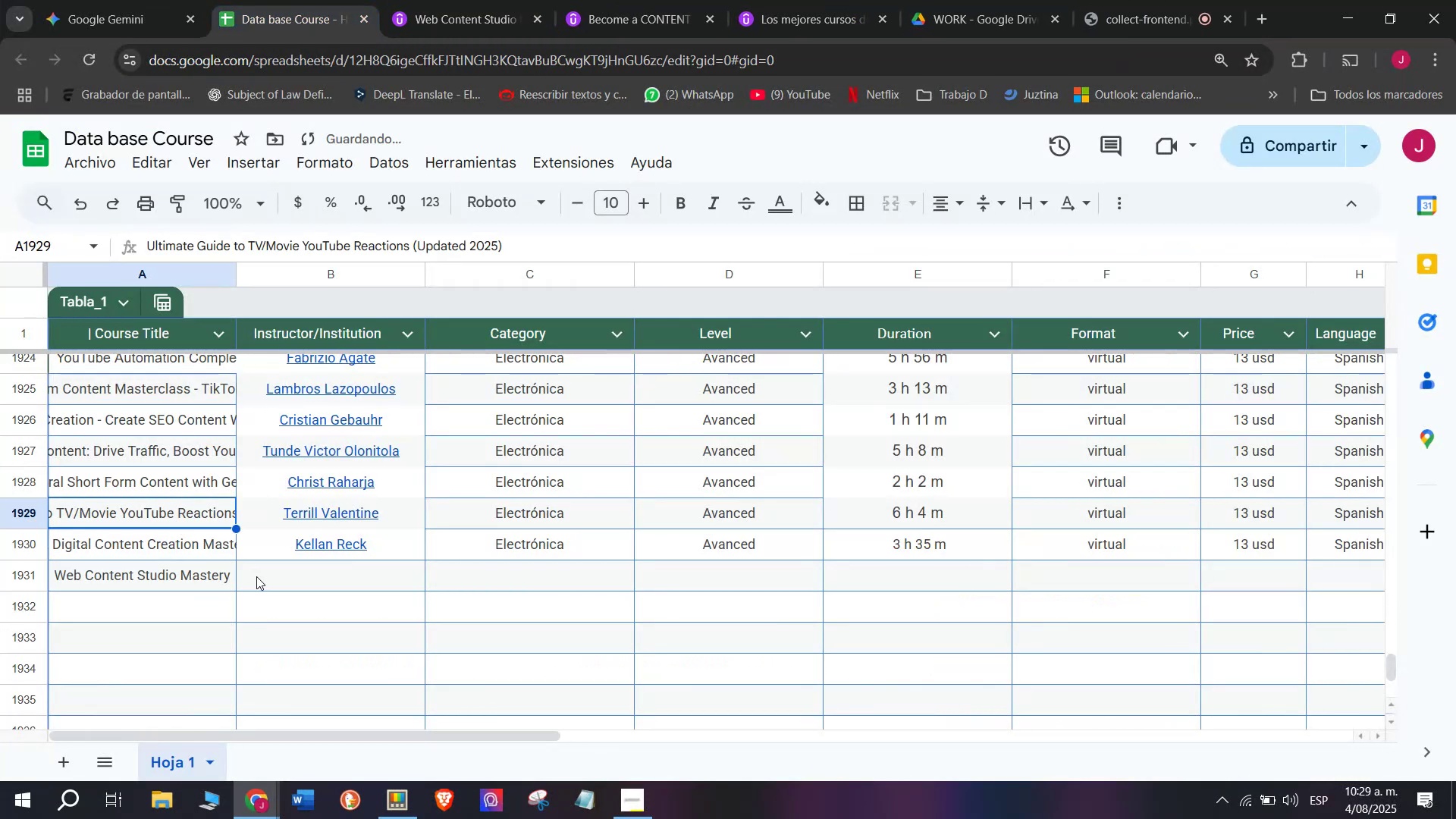 
key(Control+V)
 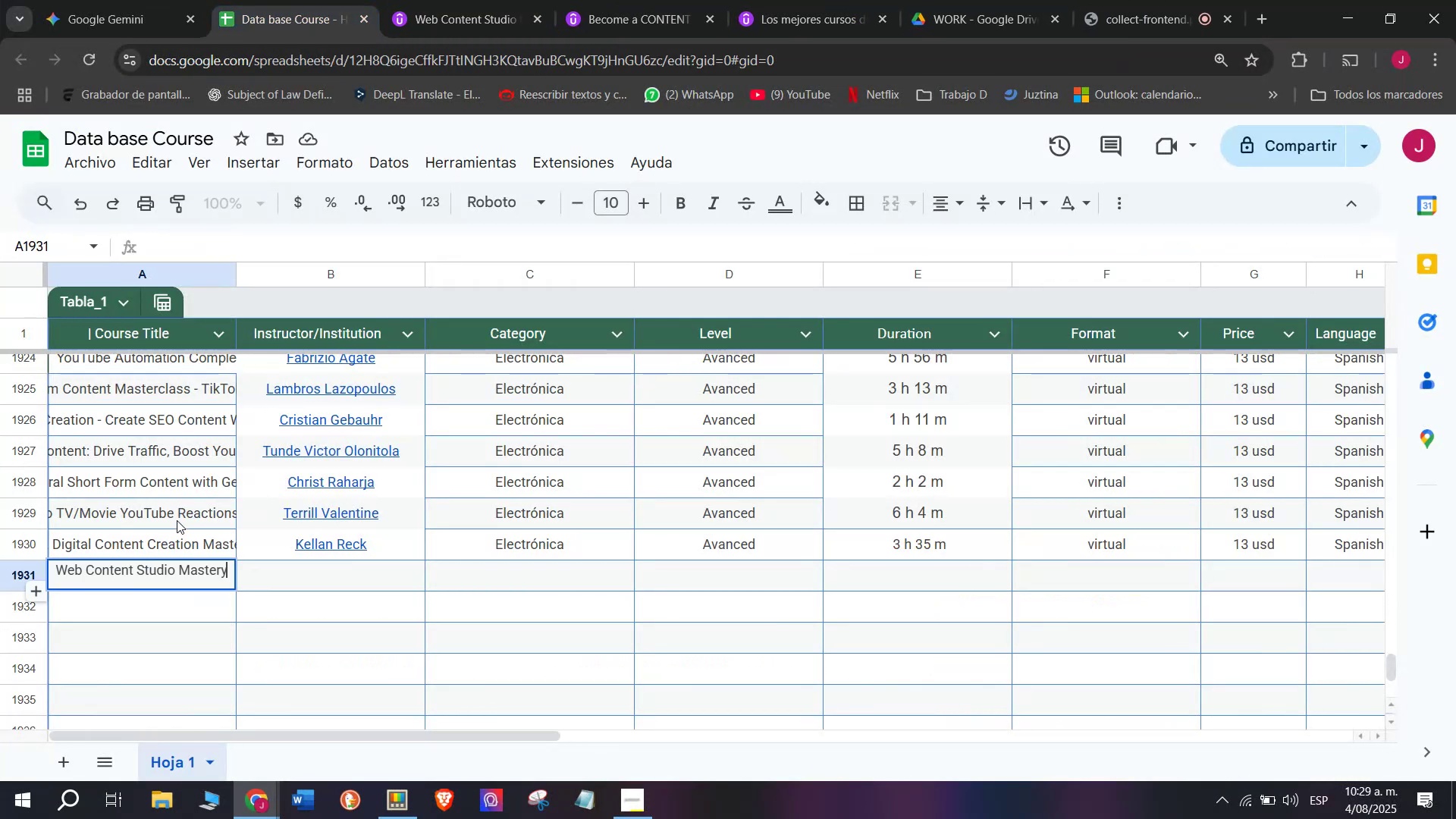 
left_click([177, 518])
 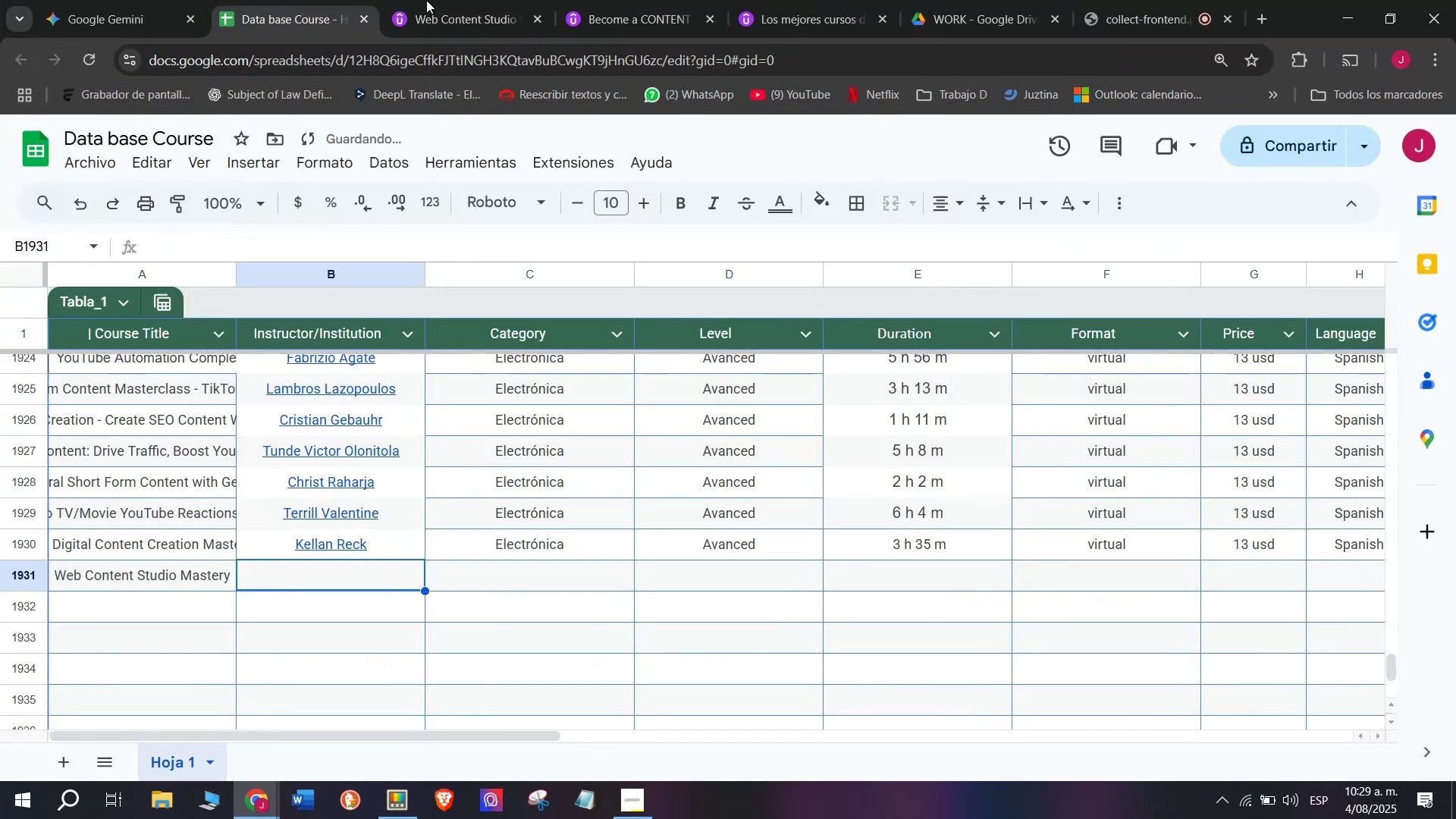 
left_click([452, 0])
 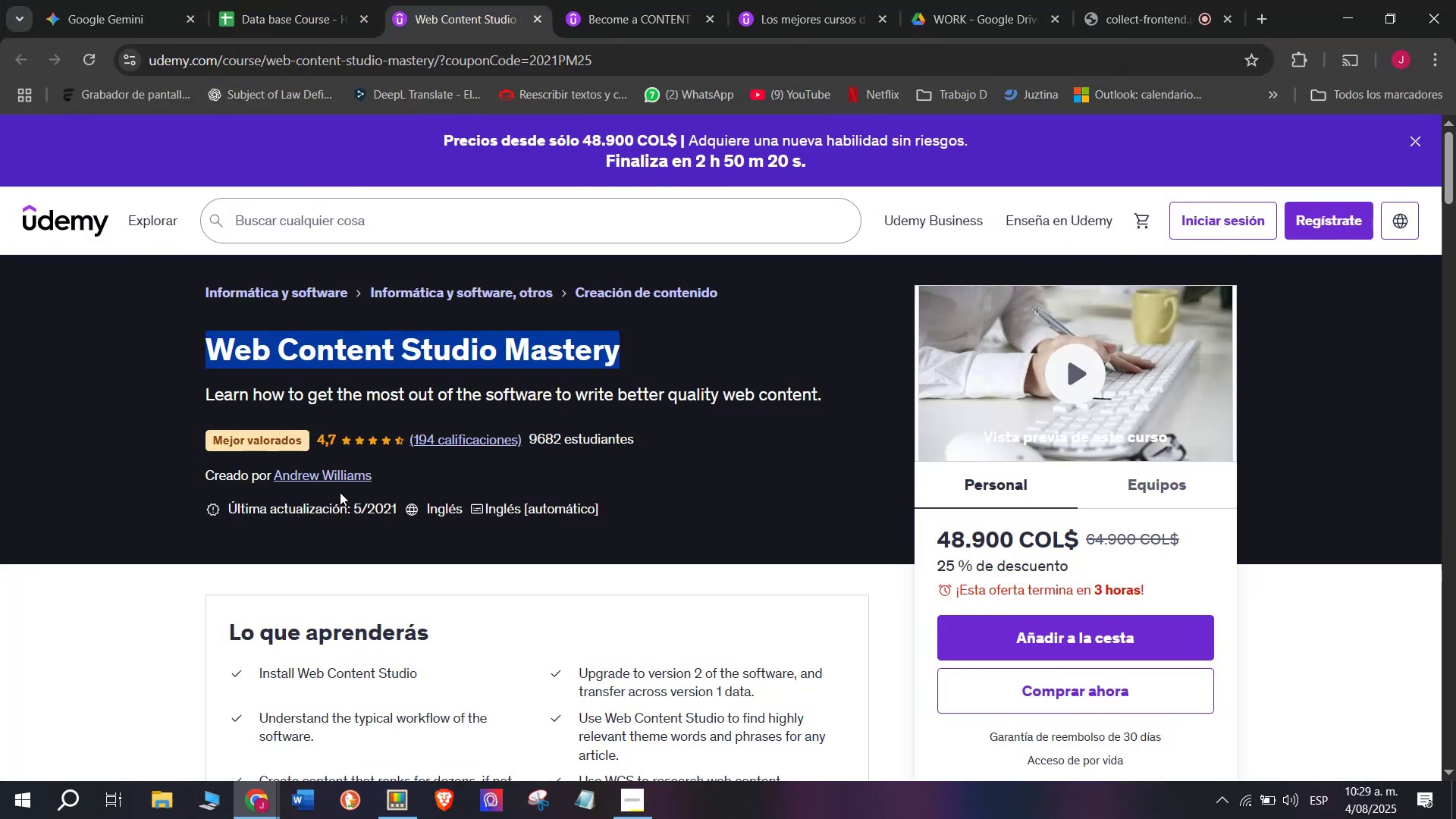 
left_click([344, 482])
 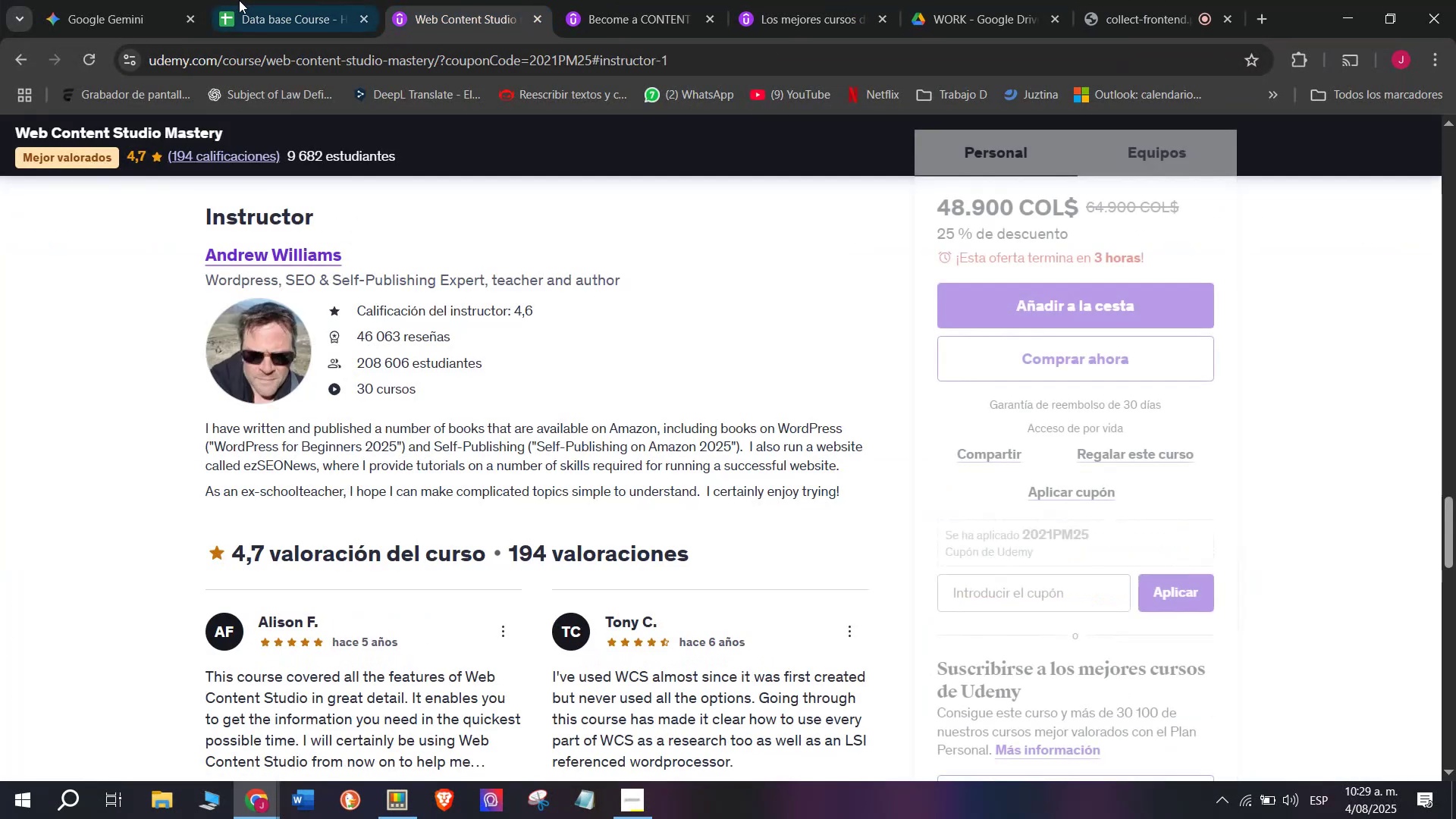 
left_click([241, 0])
 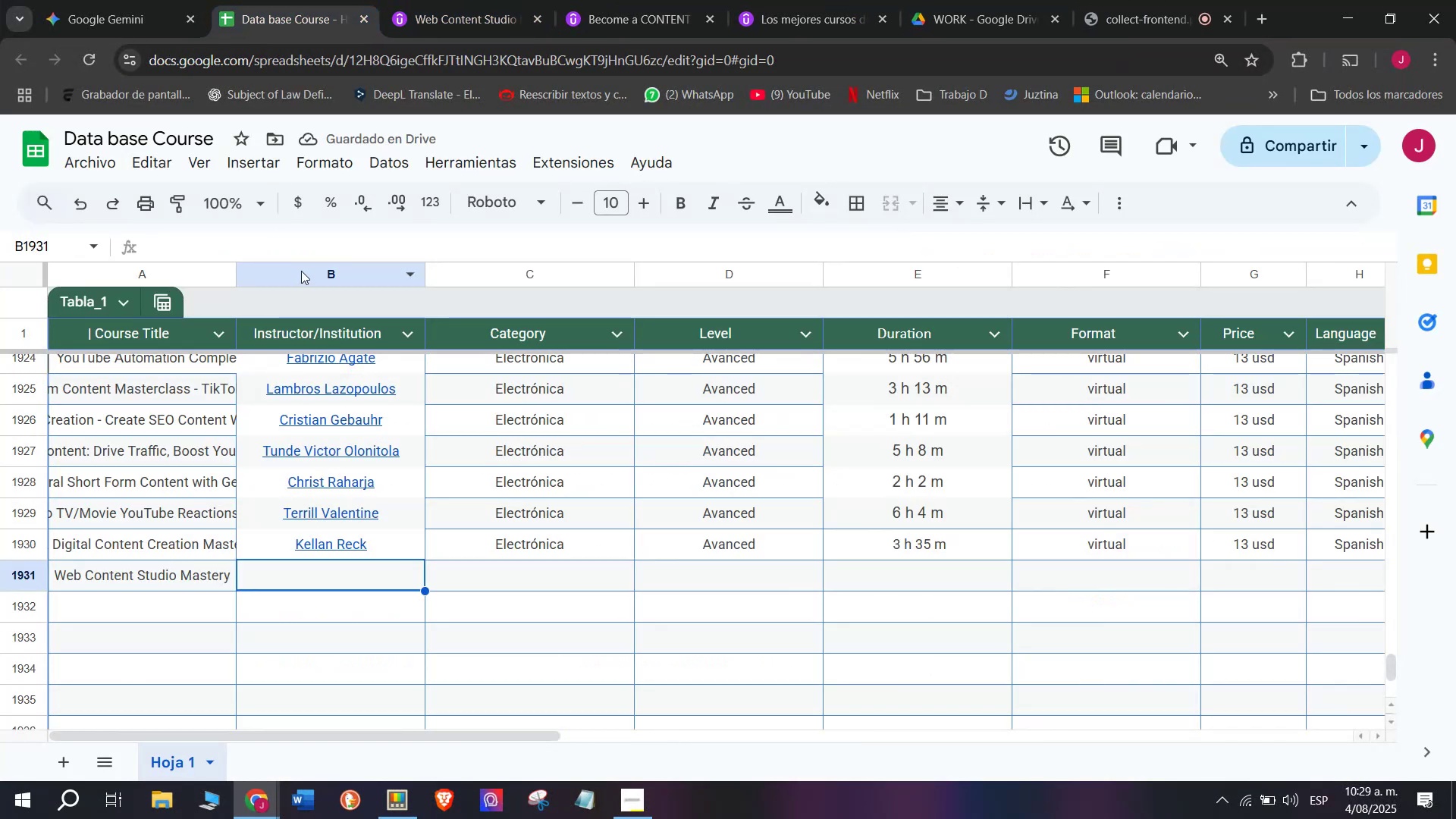 
left_click([428, 0])
 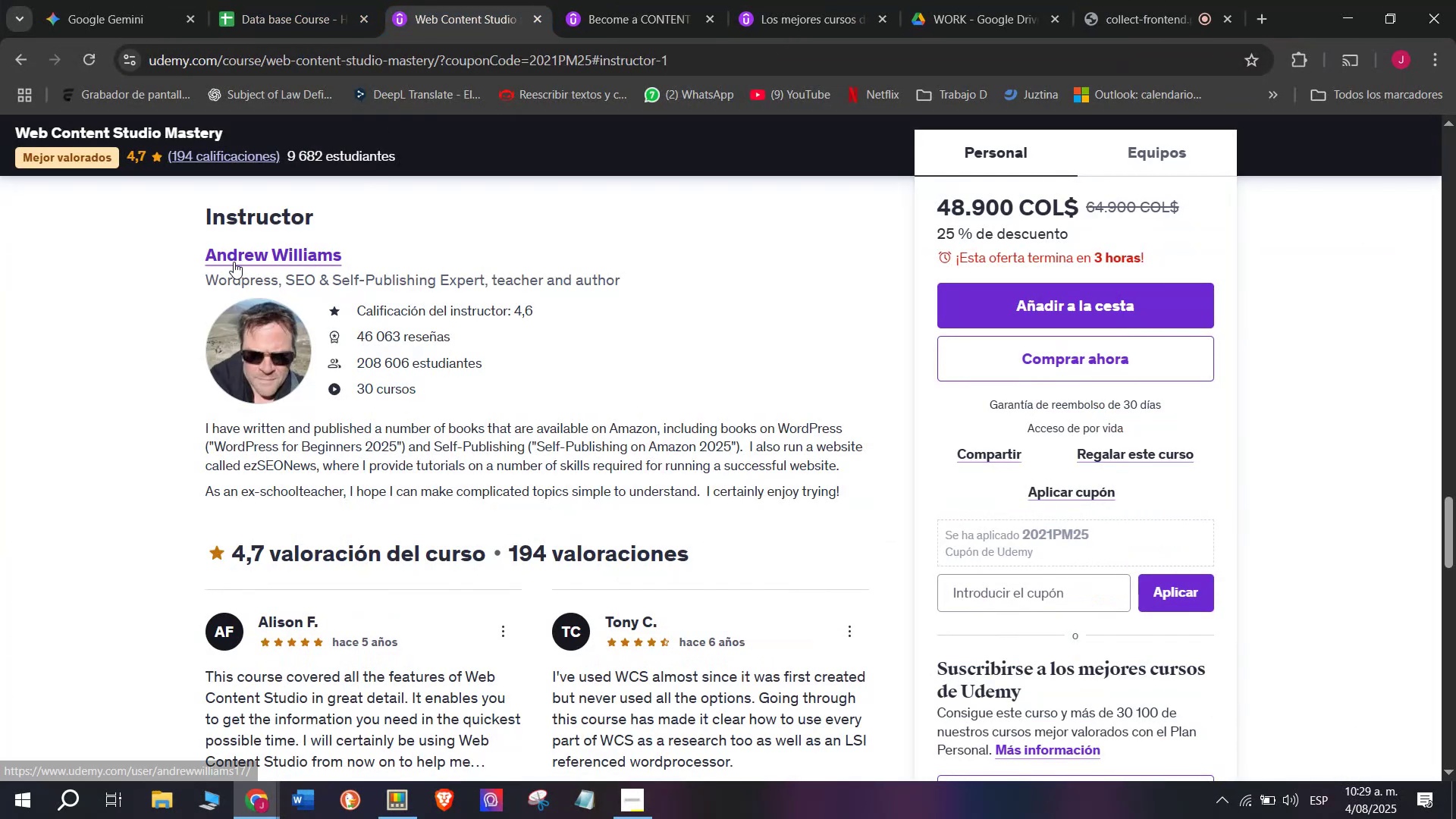 
left_click_drag(start_coordinate=[190, 238], to_coordinate=[395, 255])
 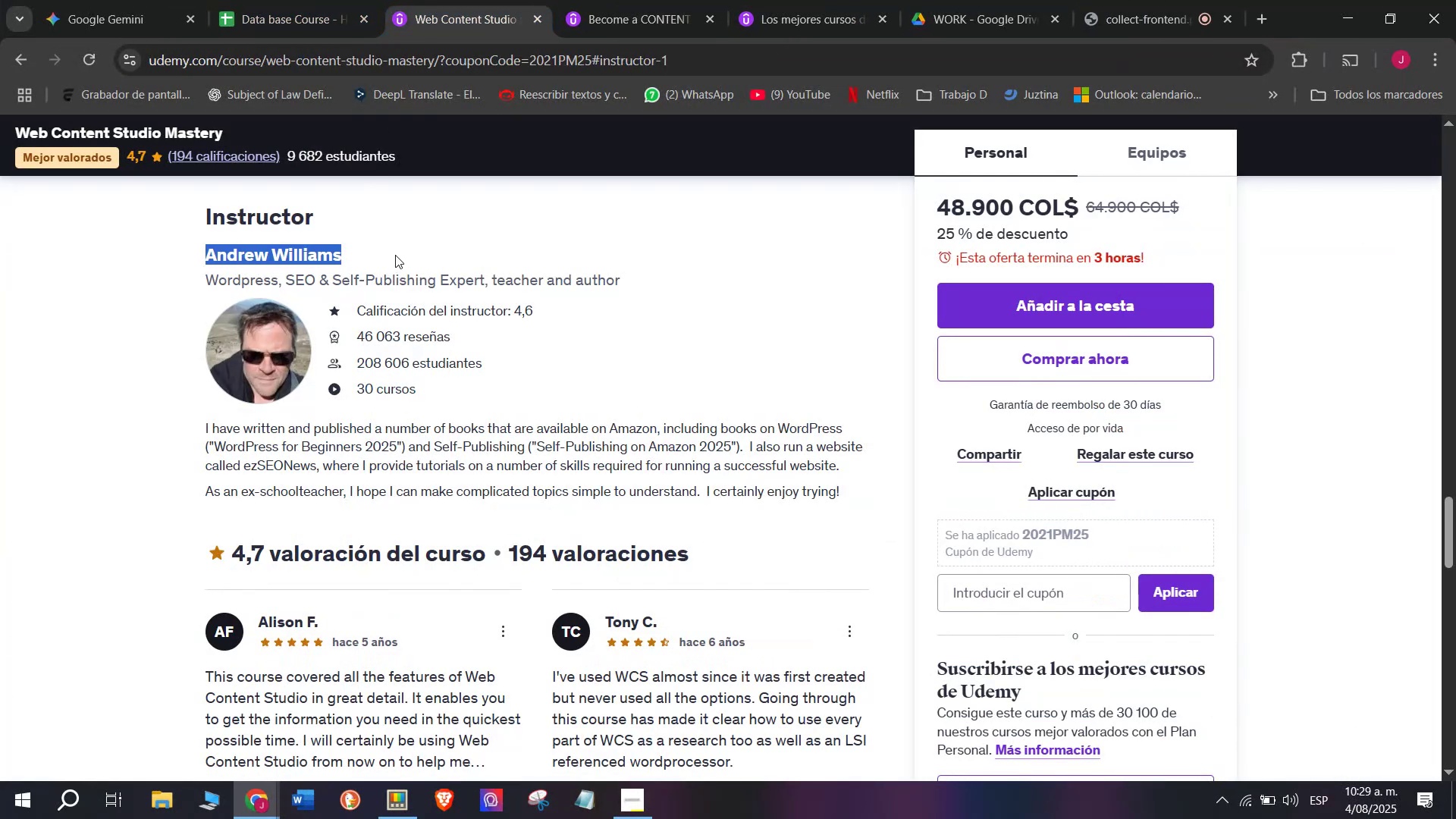 
key(Break)
 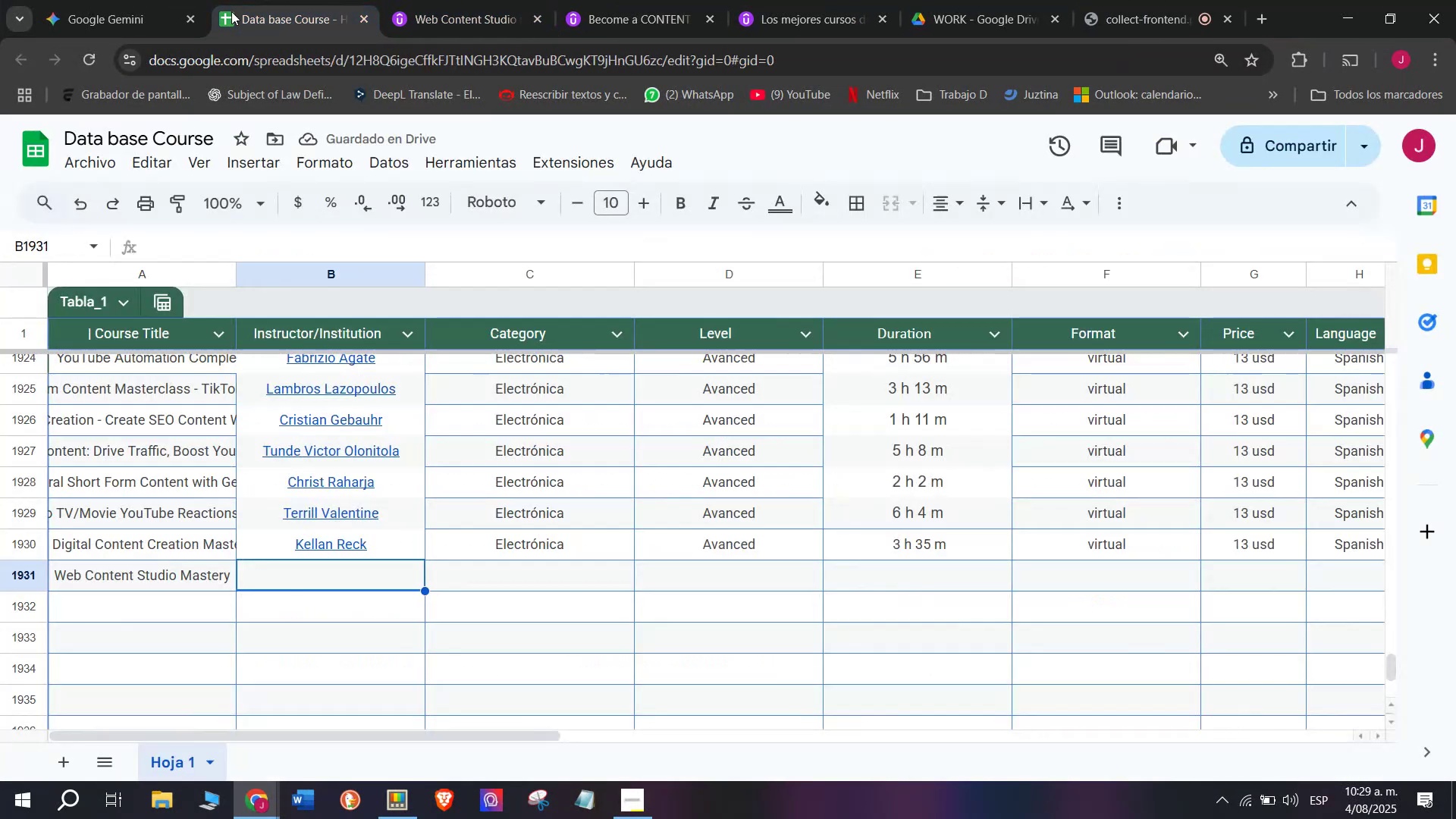 
key(Control+ControlLeft)
 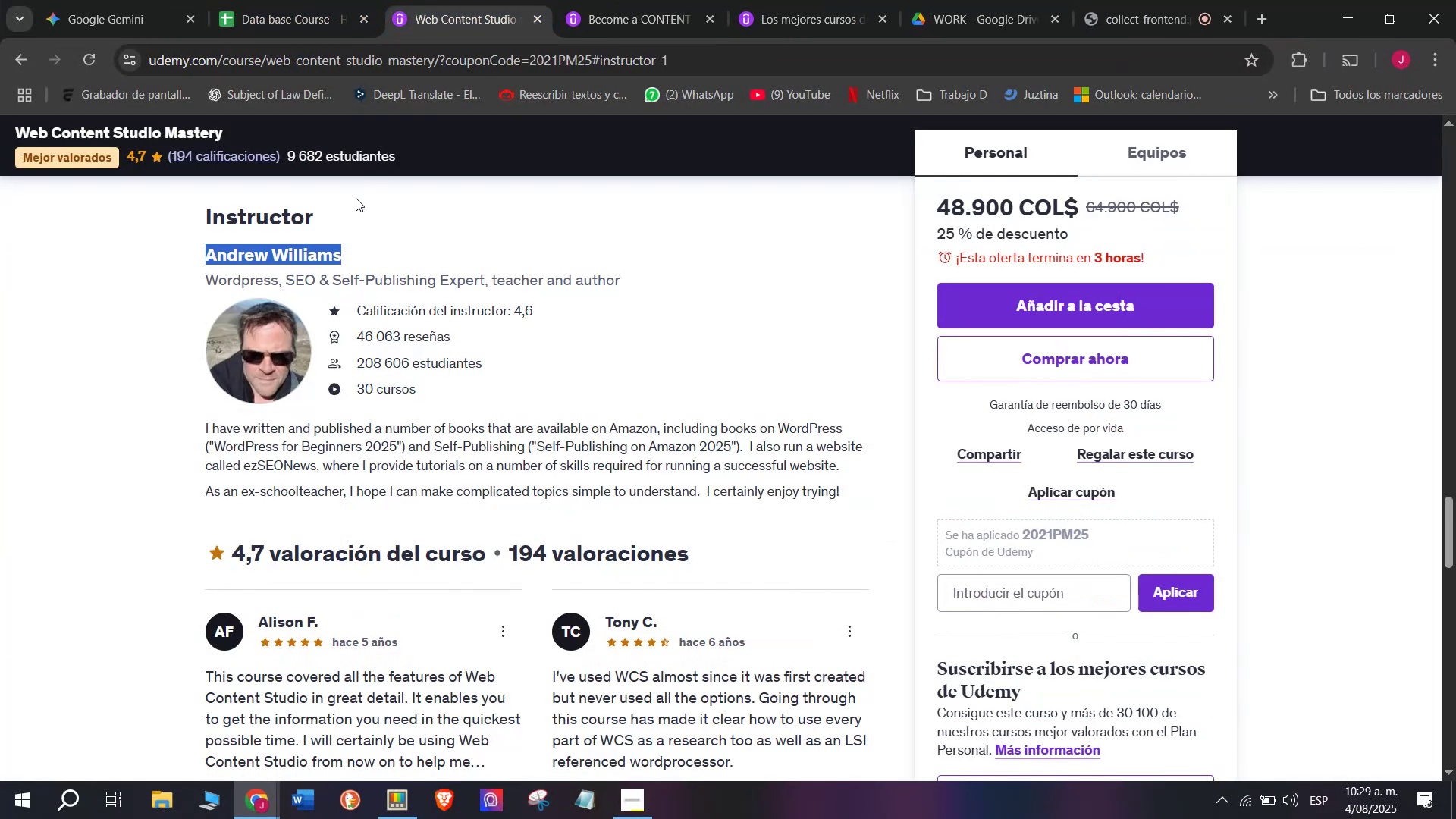 
key(Control+C)
 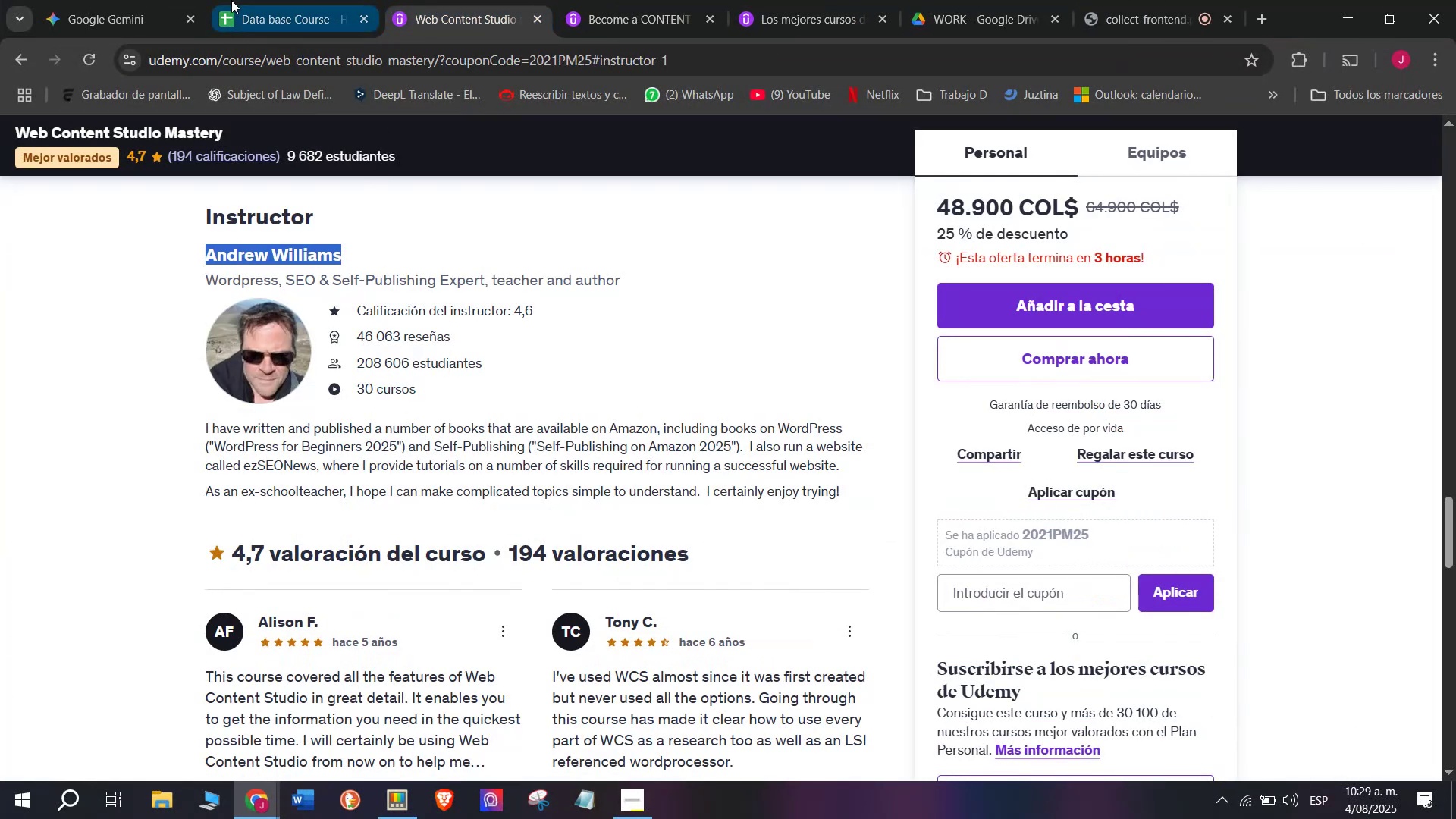 
left_click([231, 0])
 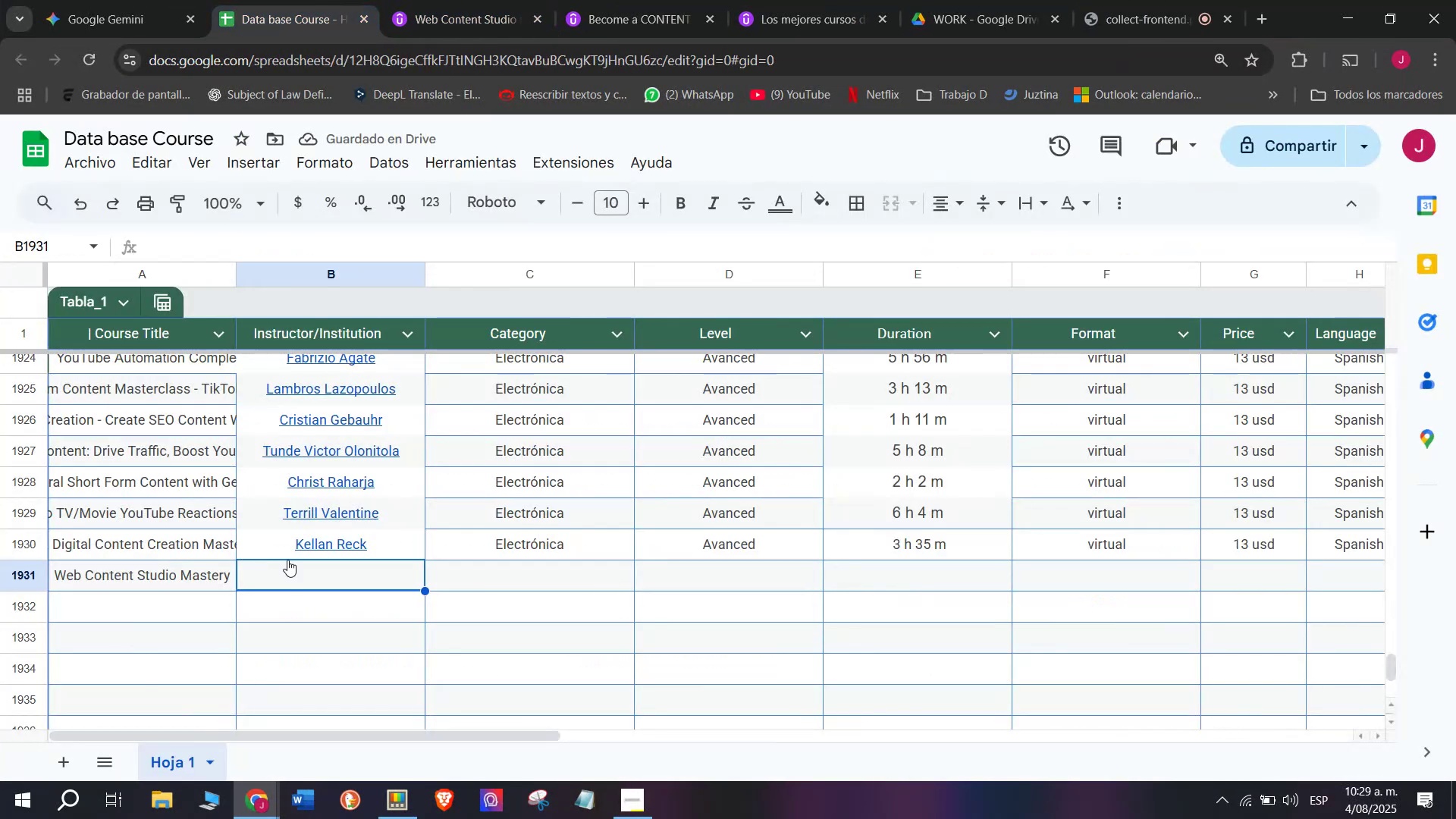 
key(Control+ControlLeft)
 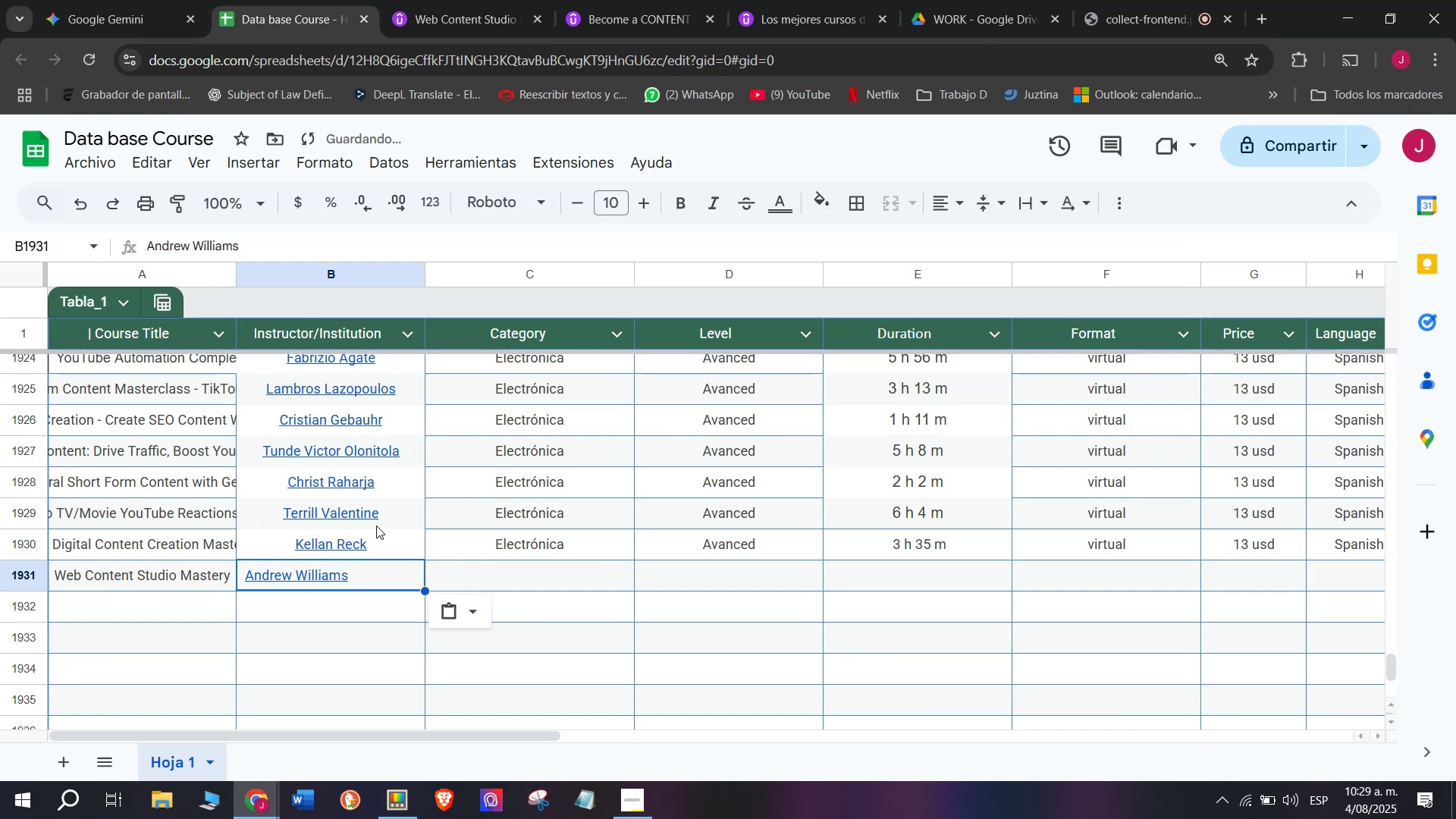 
key(Z)
 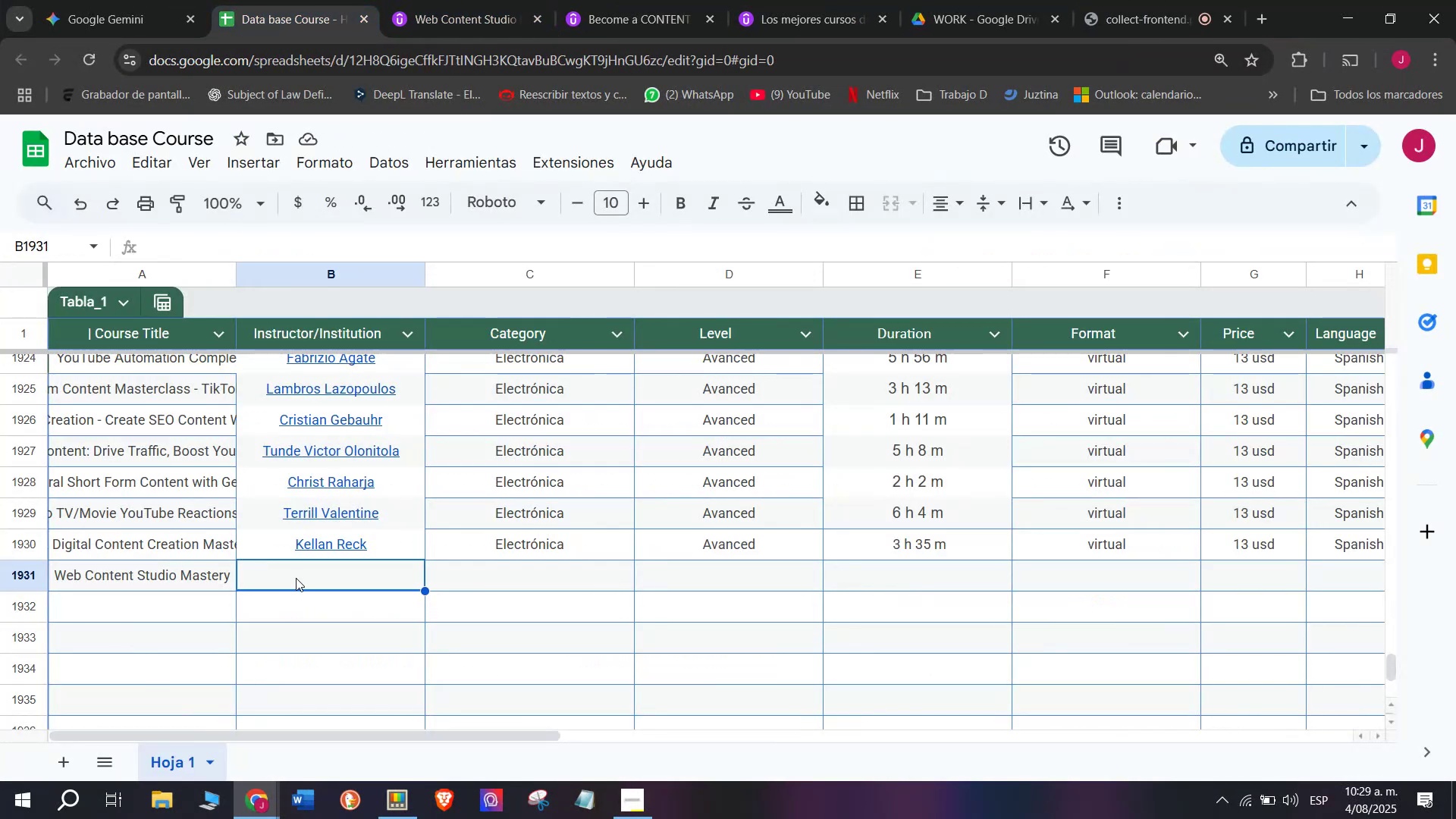 
key(Control+V)
 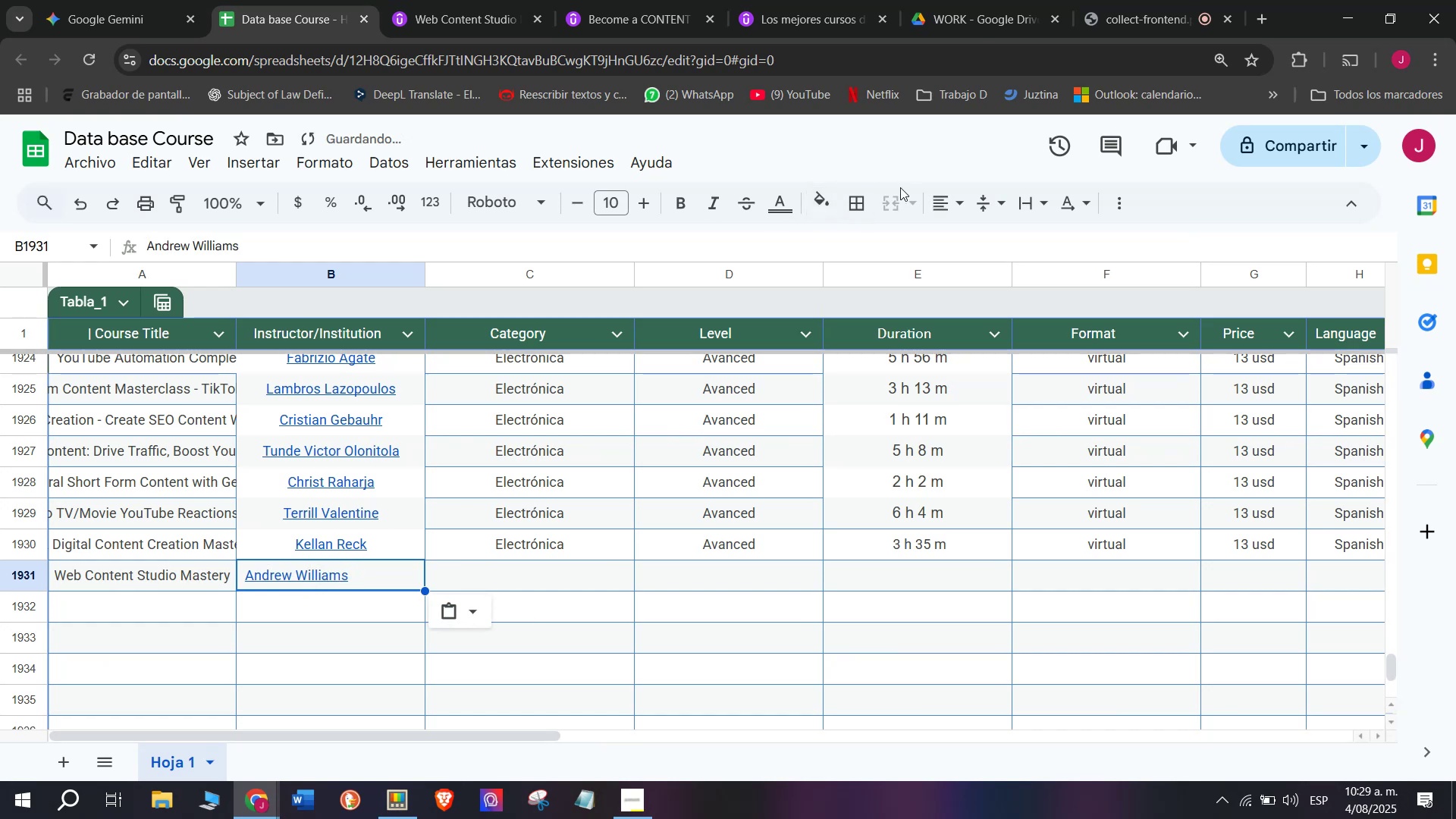 
left_click([945, 199])
 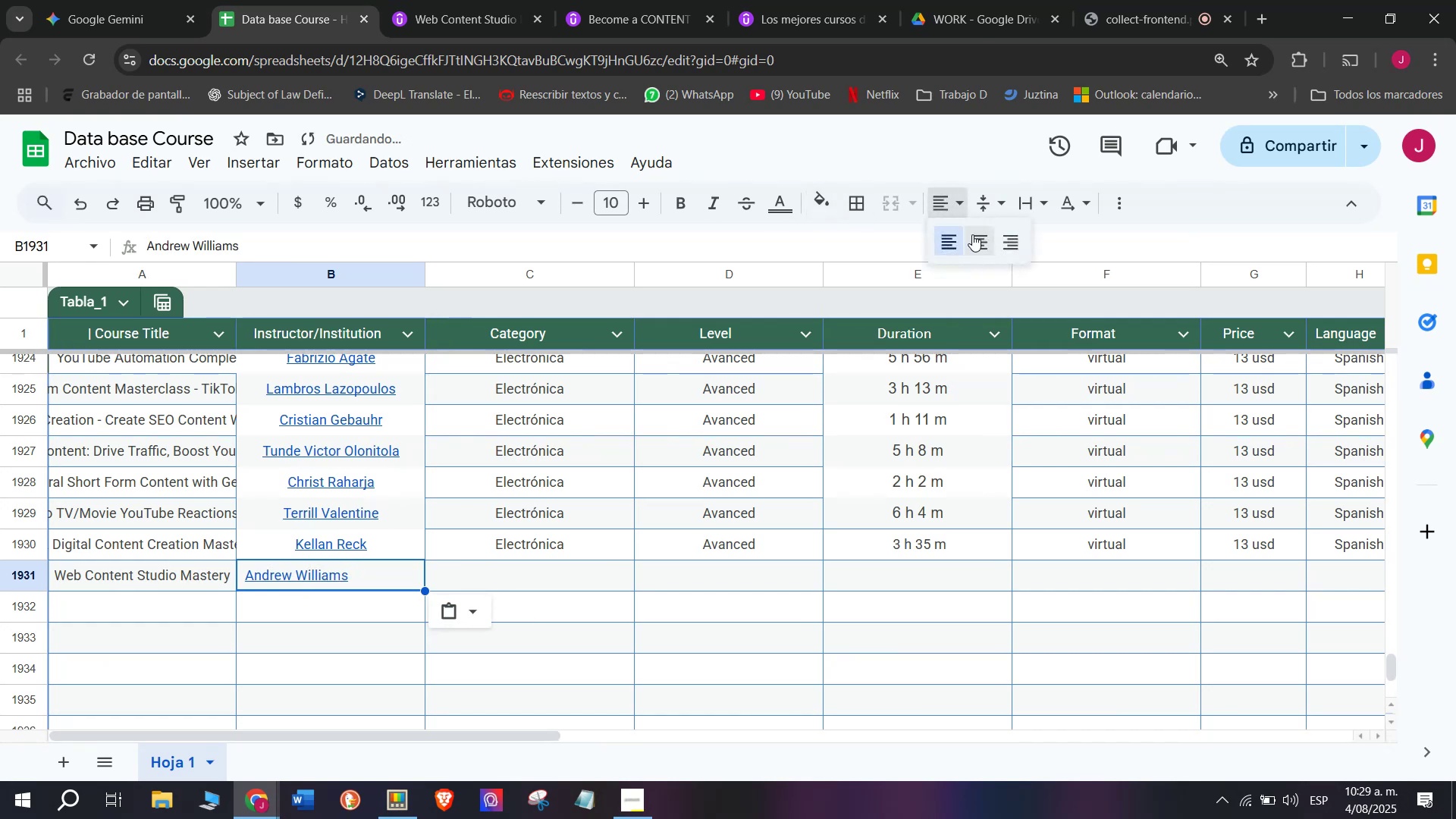 
left_click([974, 241])
 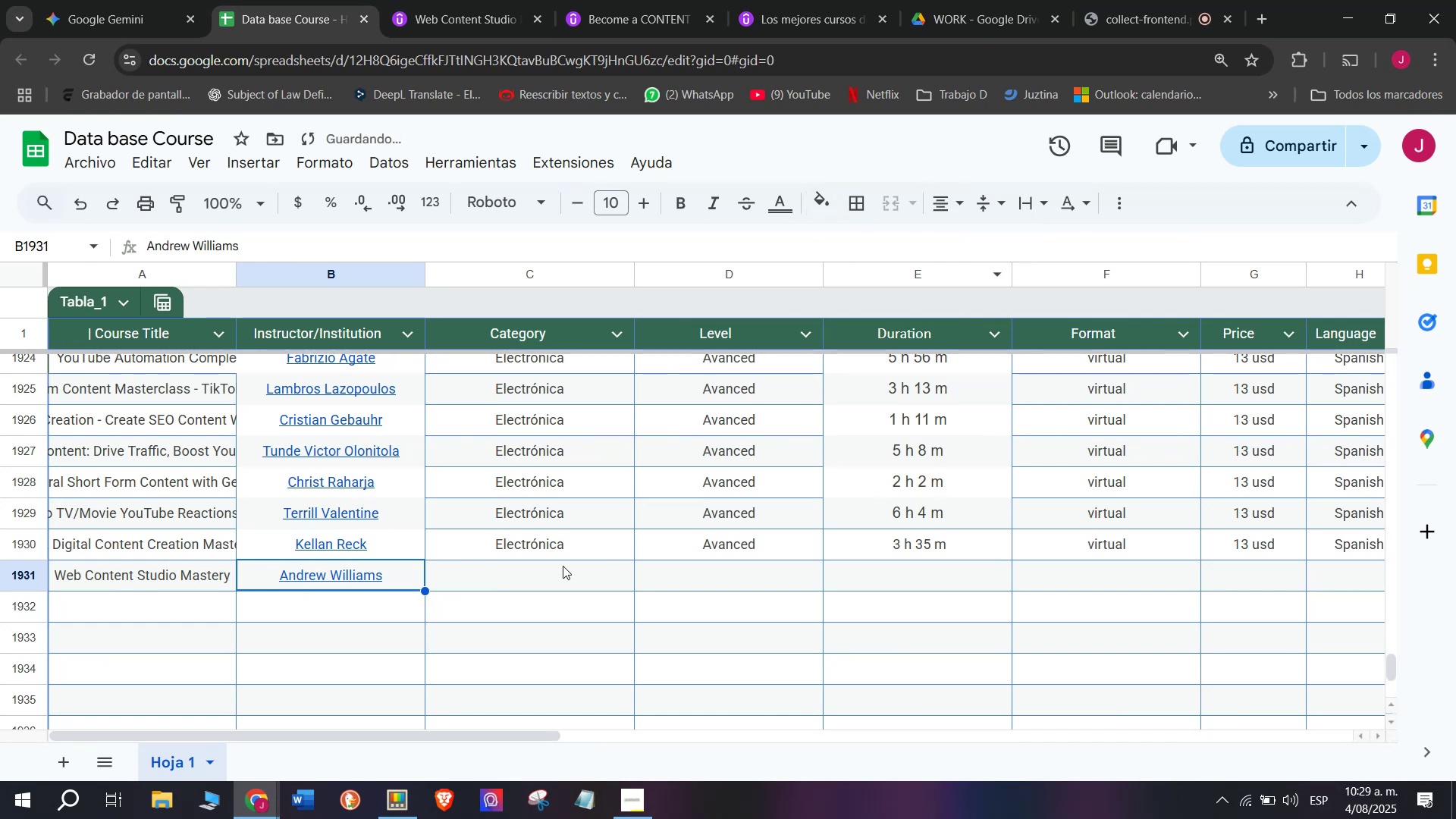 
left_click([564, 538])
 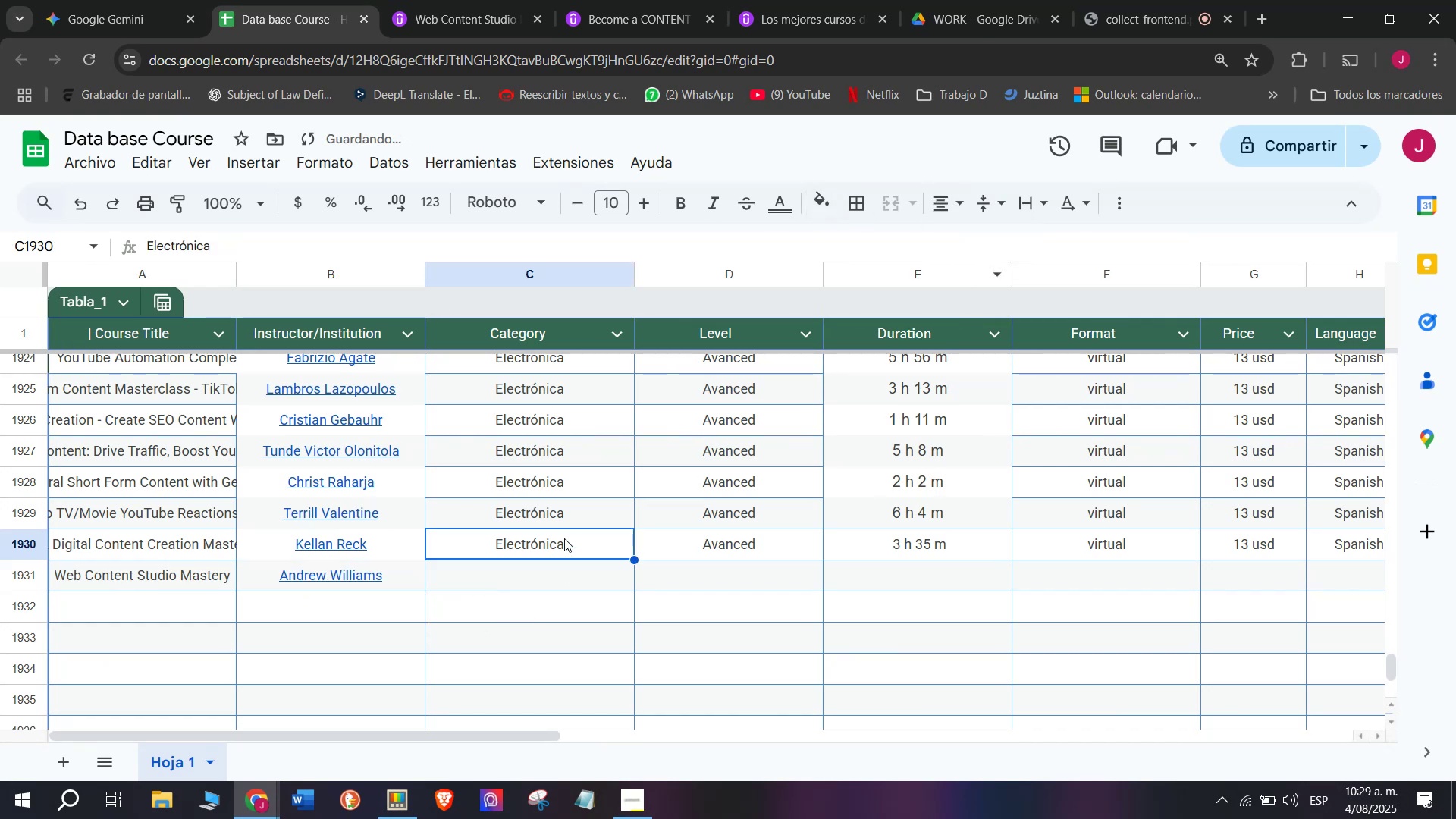 
key(Break)
 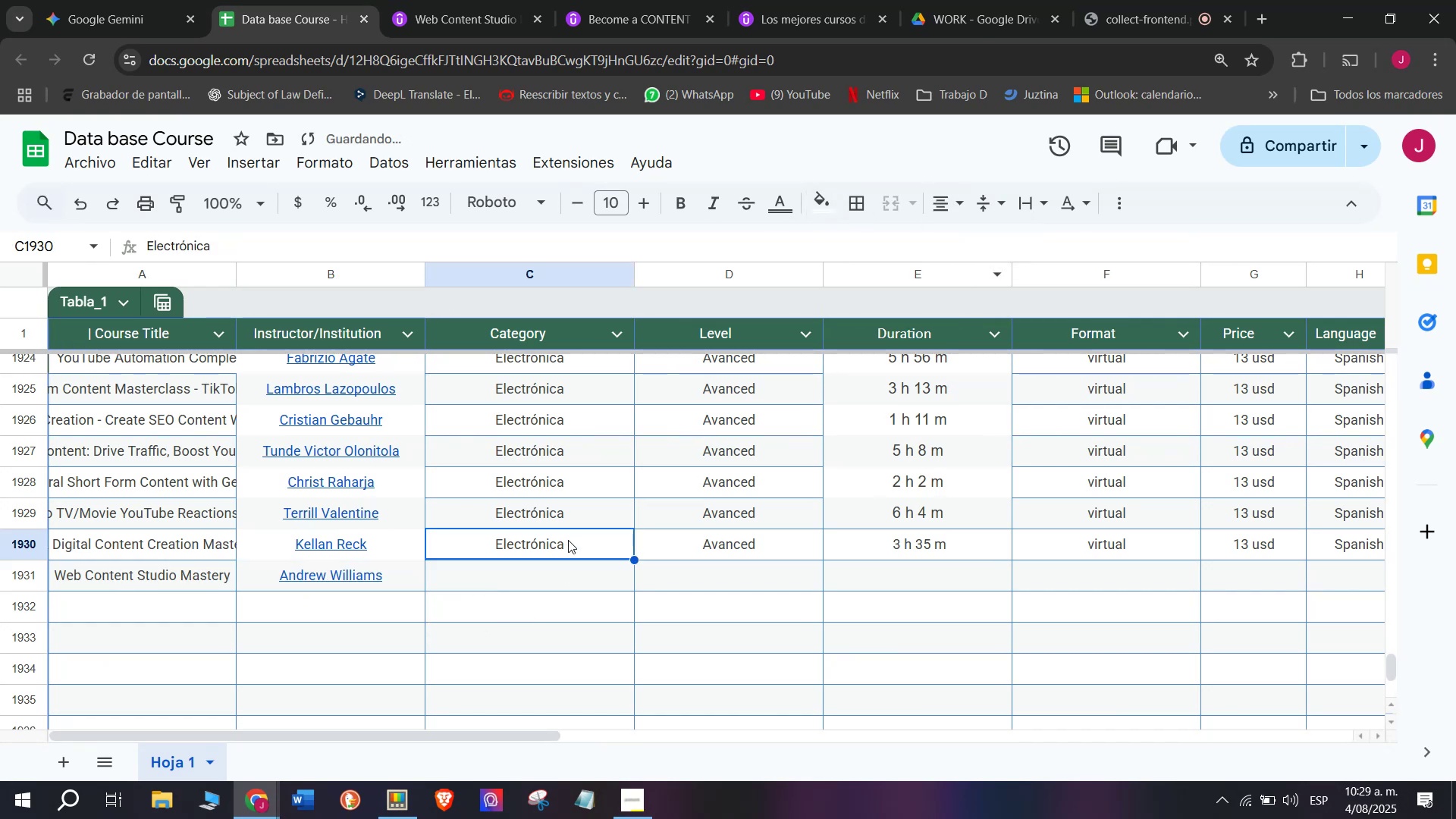 
key(Control+ControlLeft)
 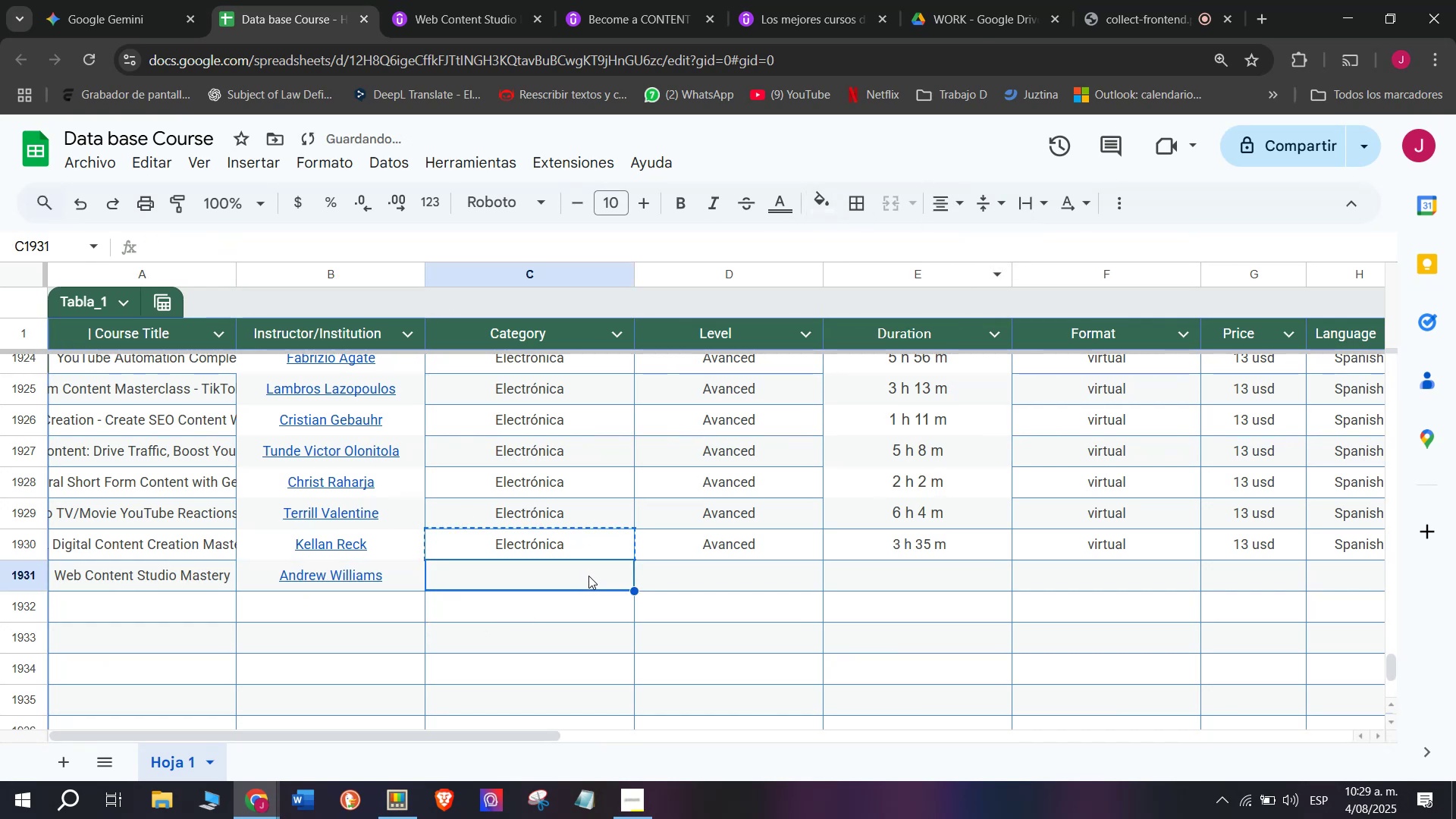 
key(Control+C)
 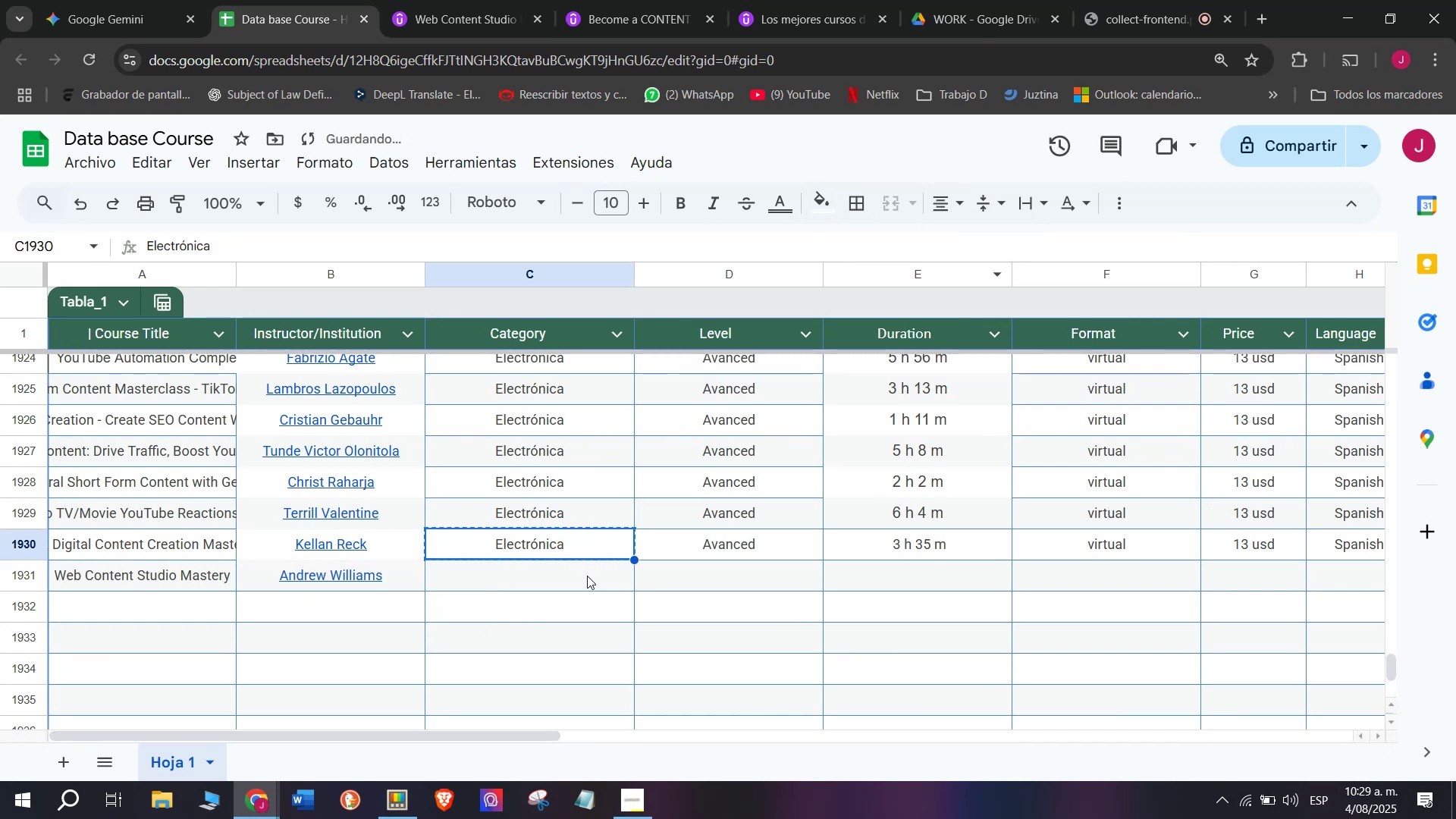 
left_click([587, 576])
 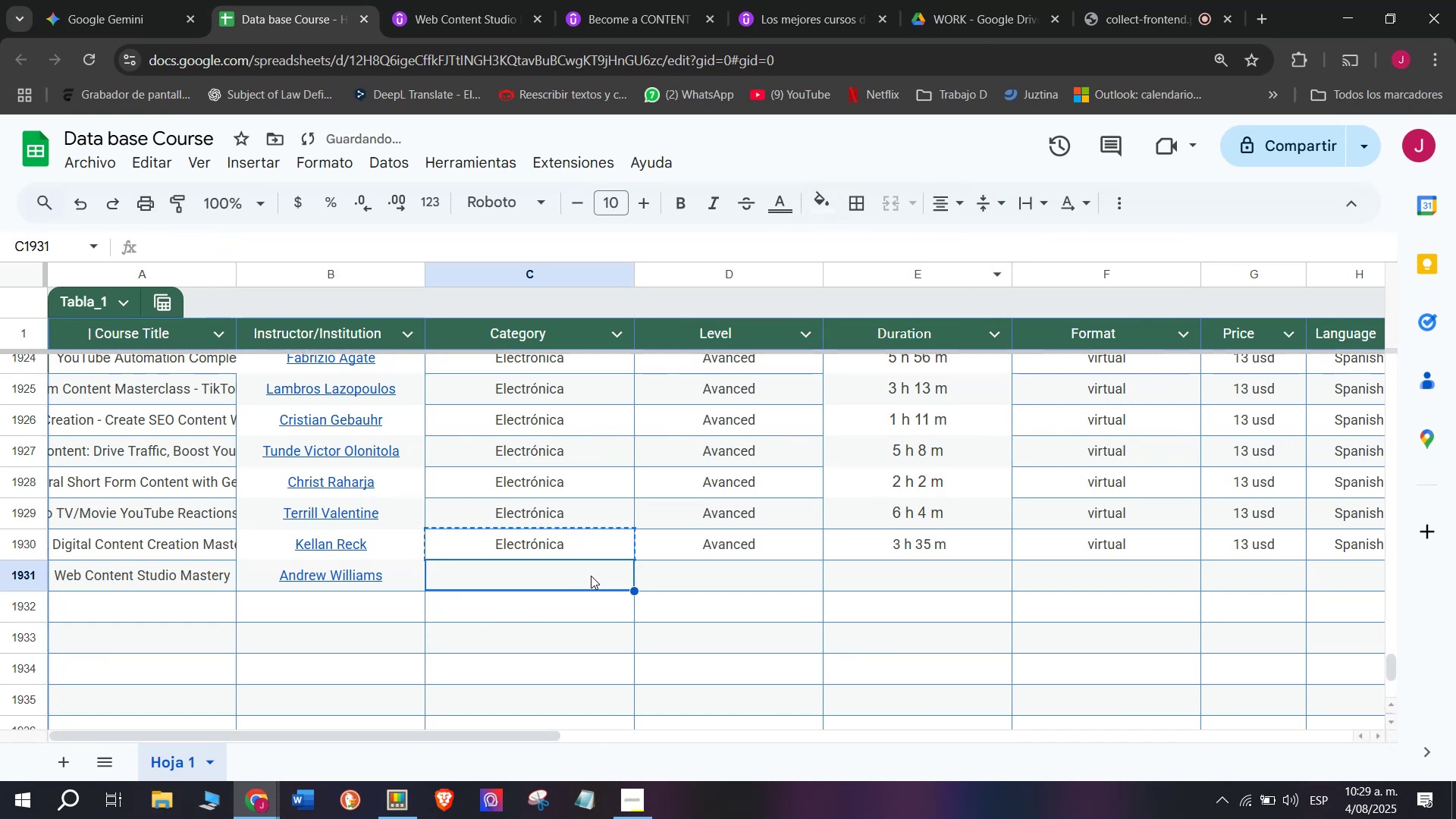 
key(Control+ControlLeft)
 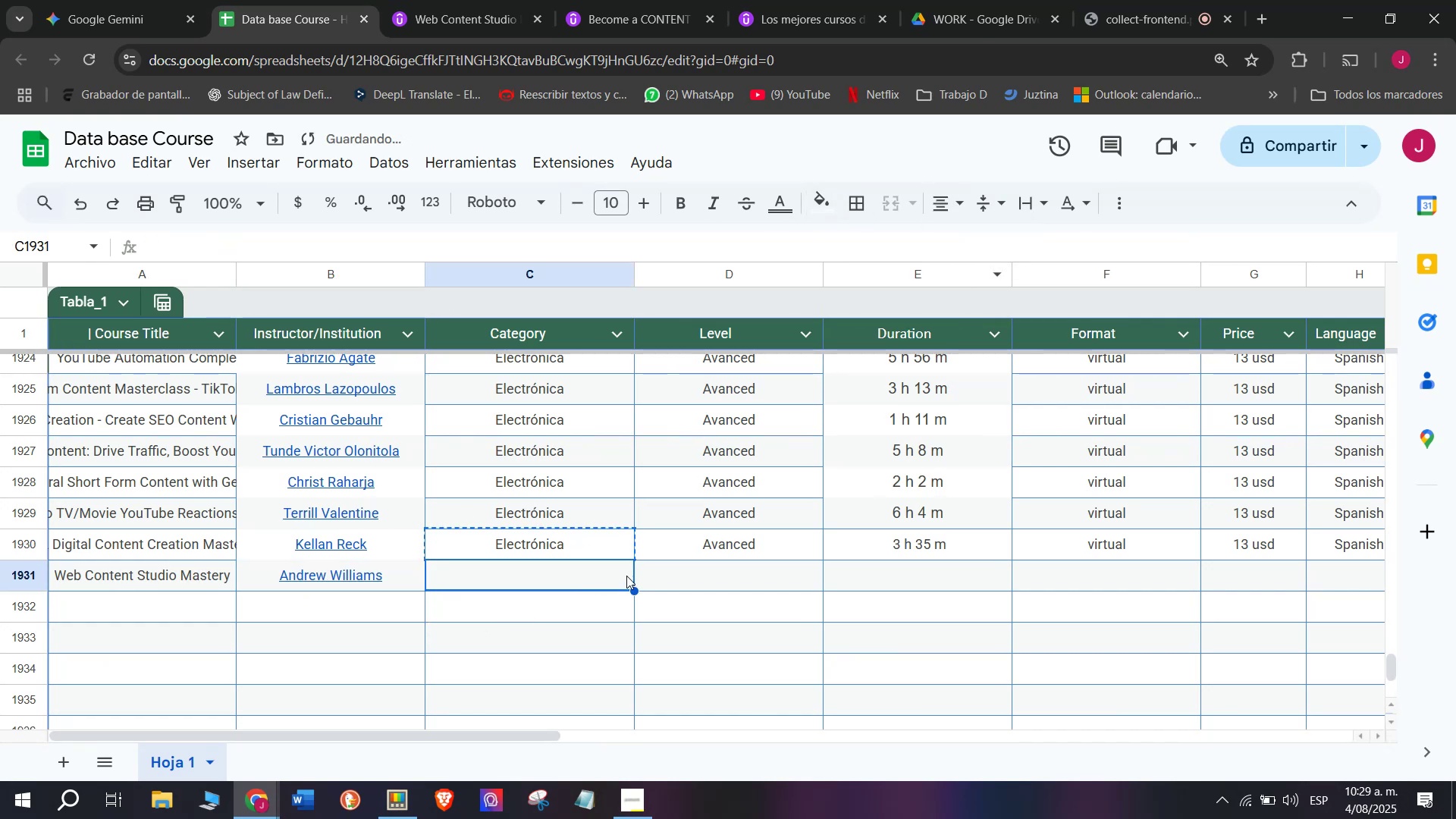 
key(Z)
 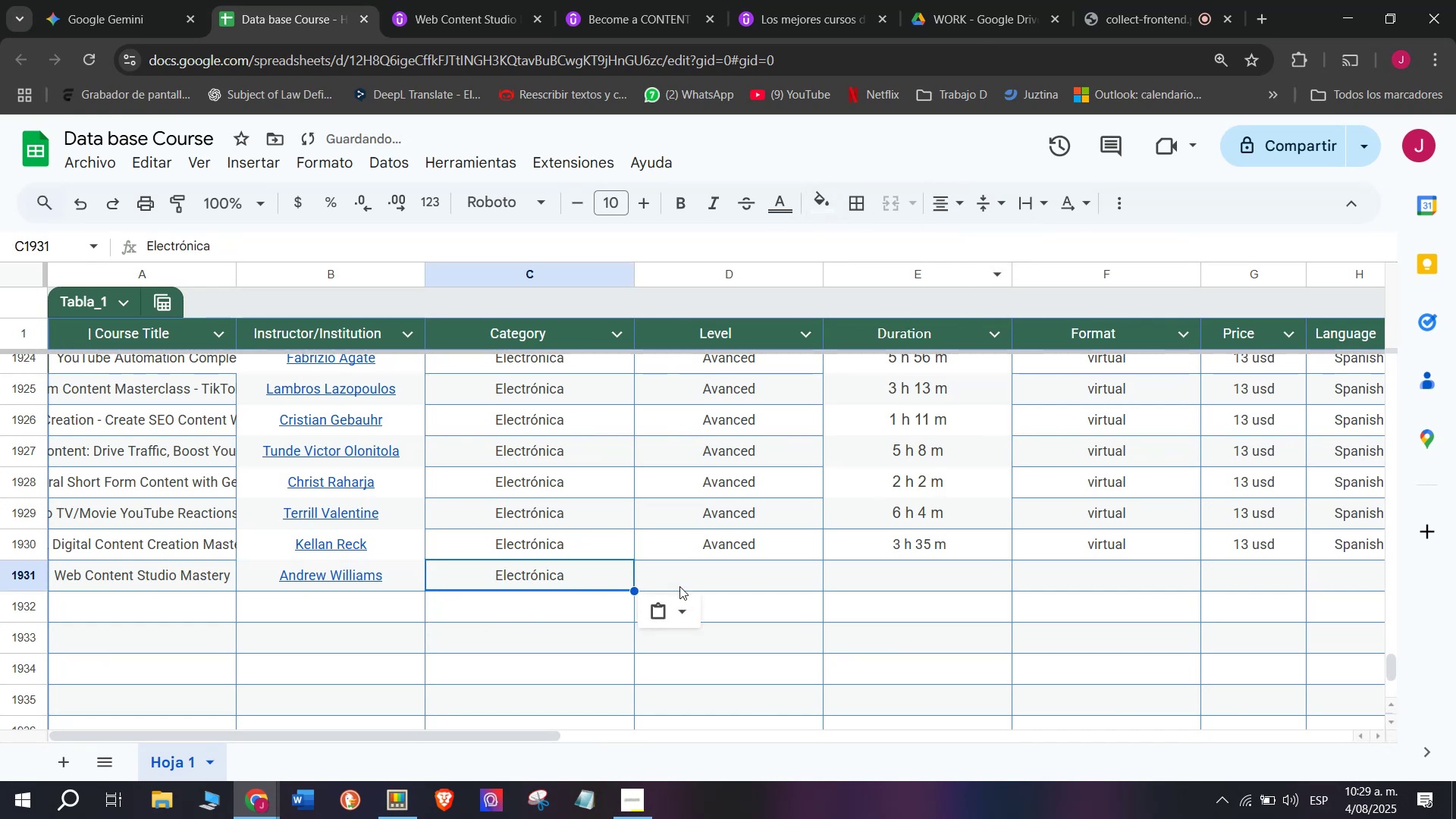 
key(Control+V)
 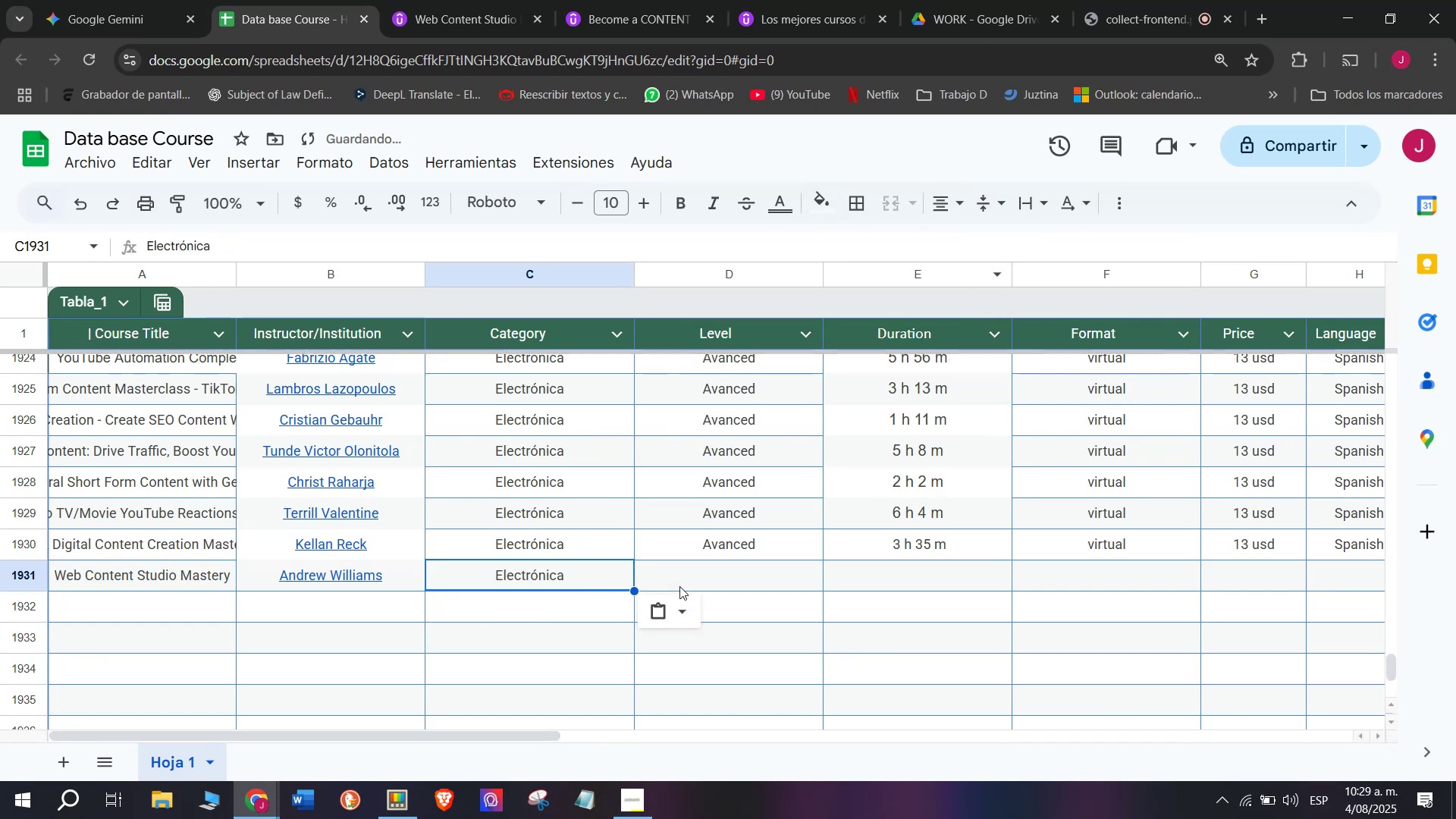 
left_click([679, 586])
 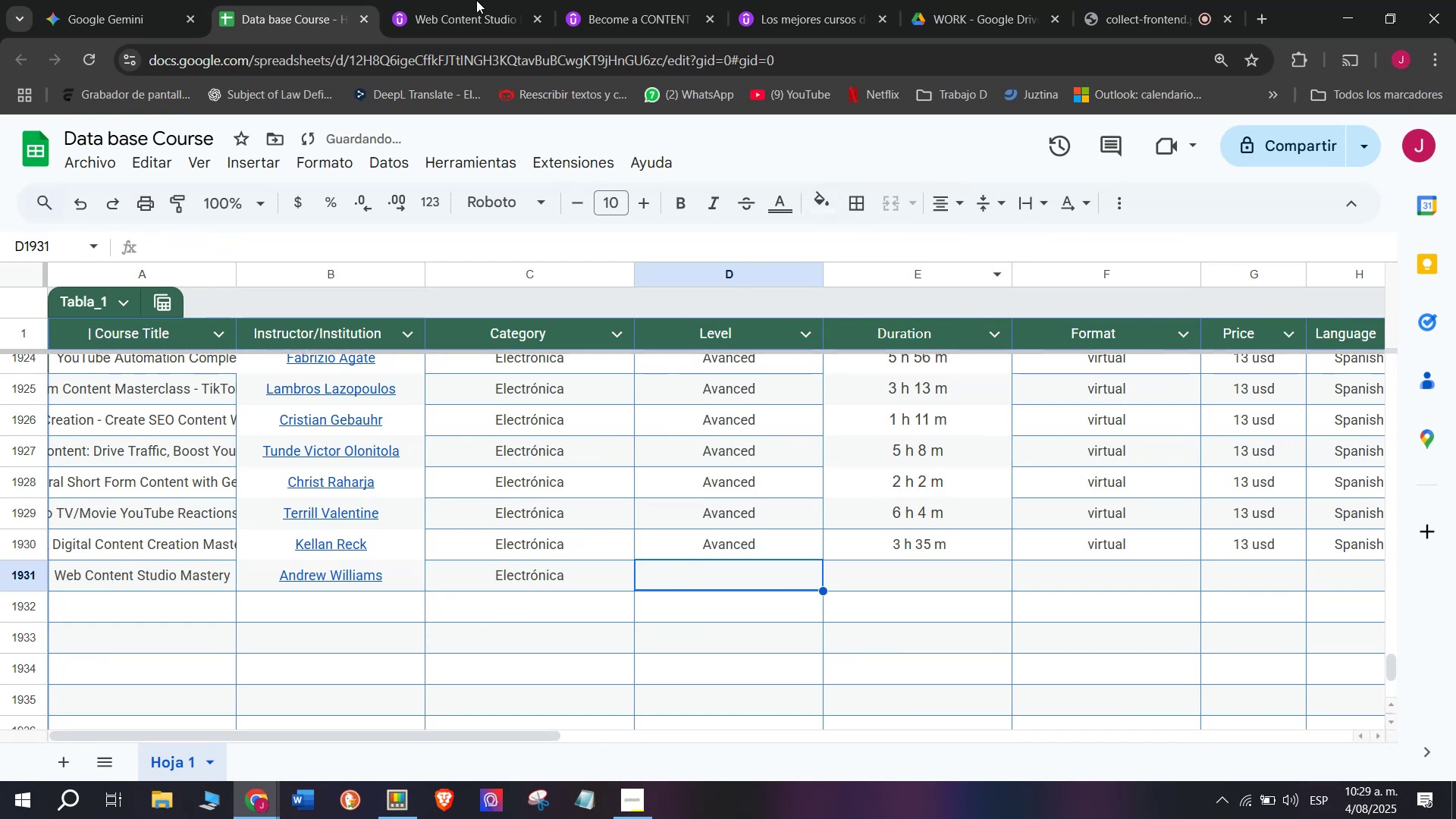 
left_click([482, 0])
 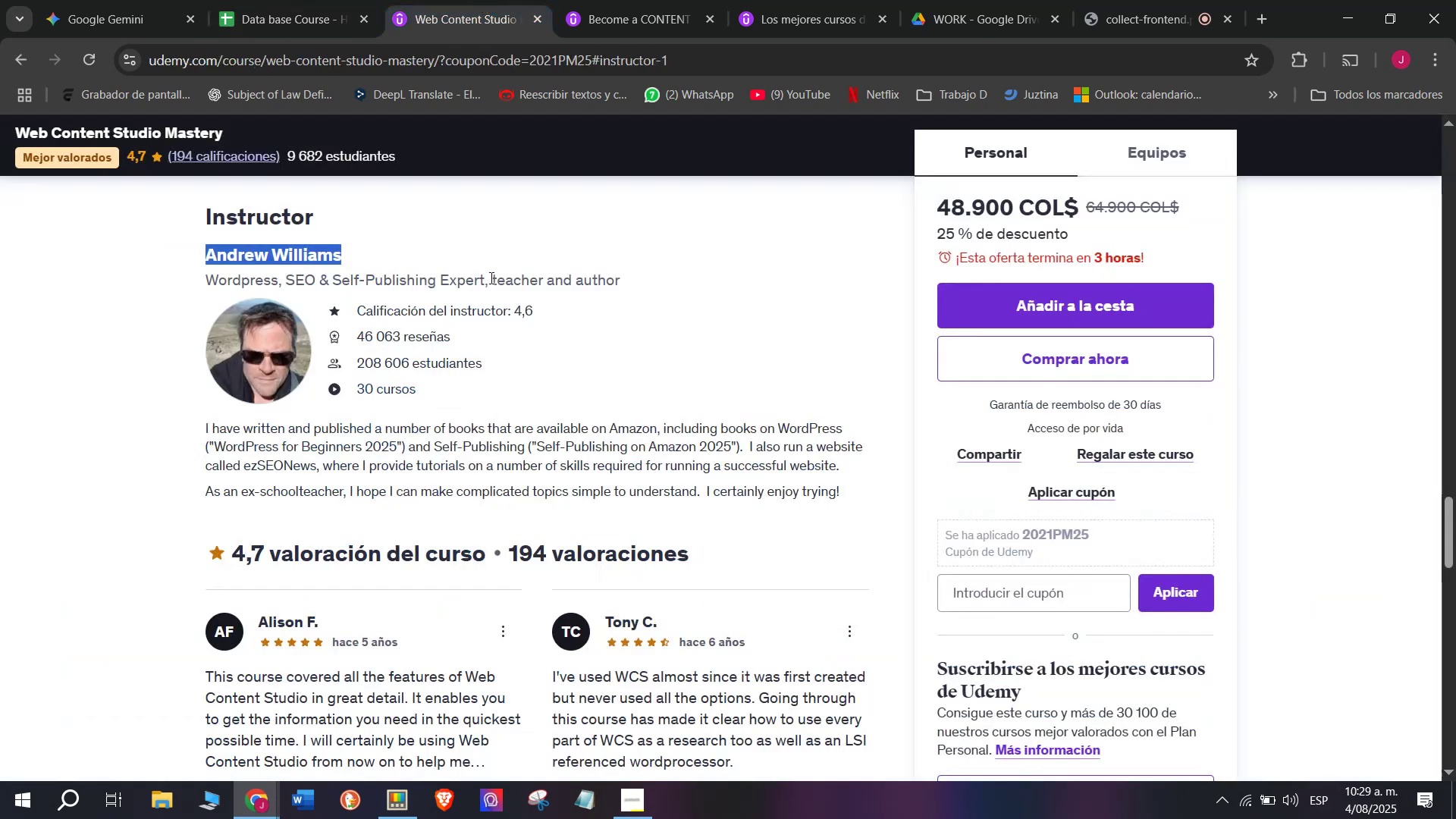 
scroll: coordinate [505, 381], scroll_direction: up, amount: 15.0
 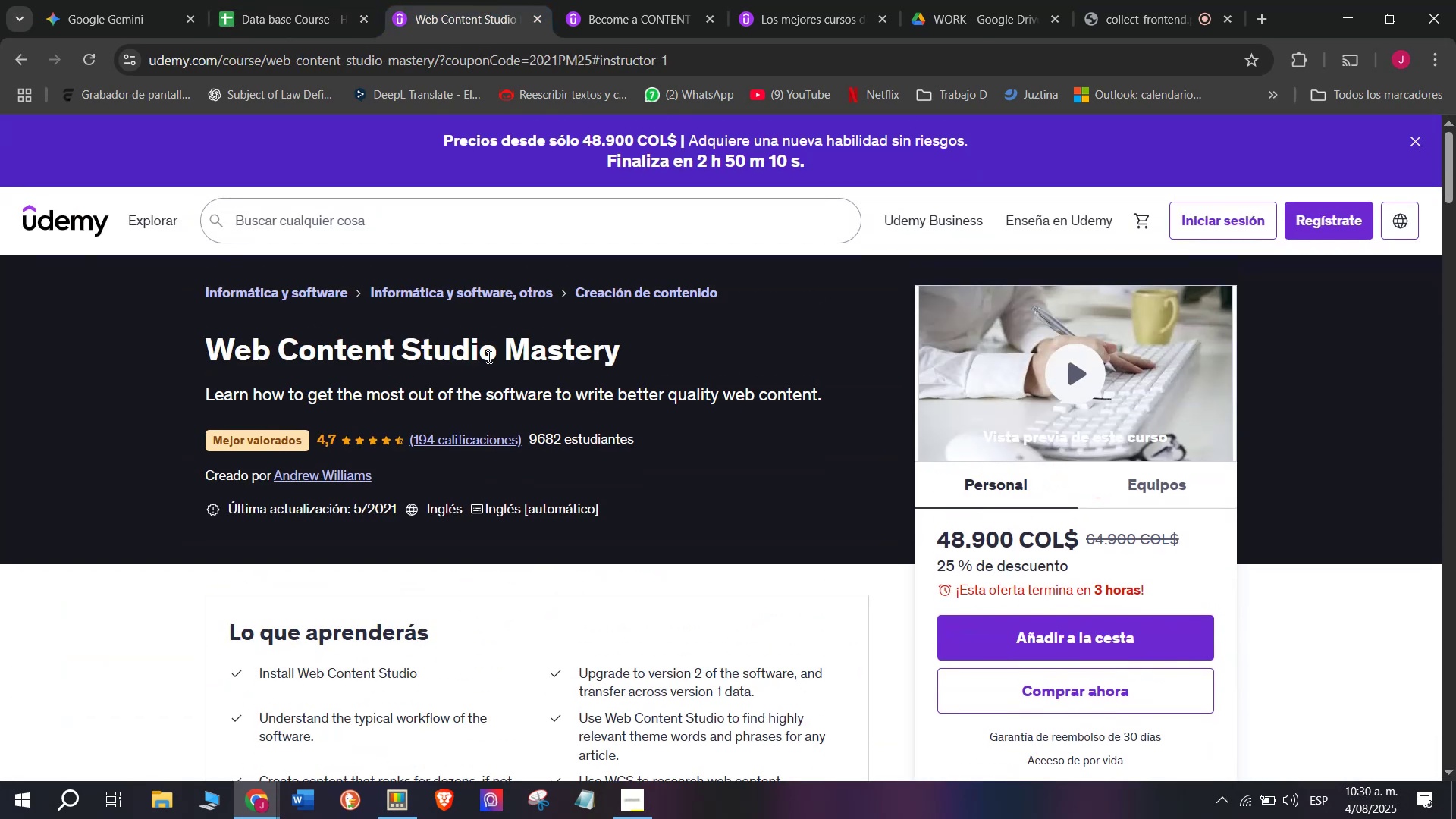 
left_click_drag(start_coordinate=[748, 291], to_coordinate=[579, 298])
 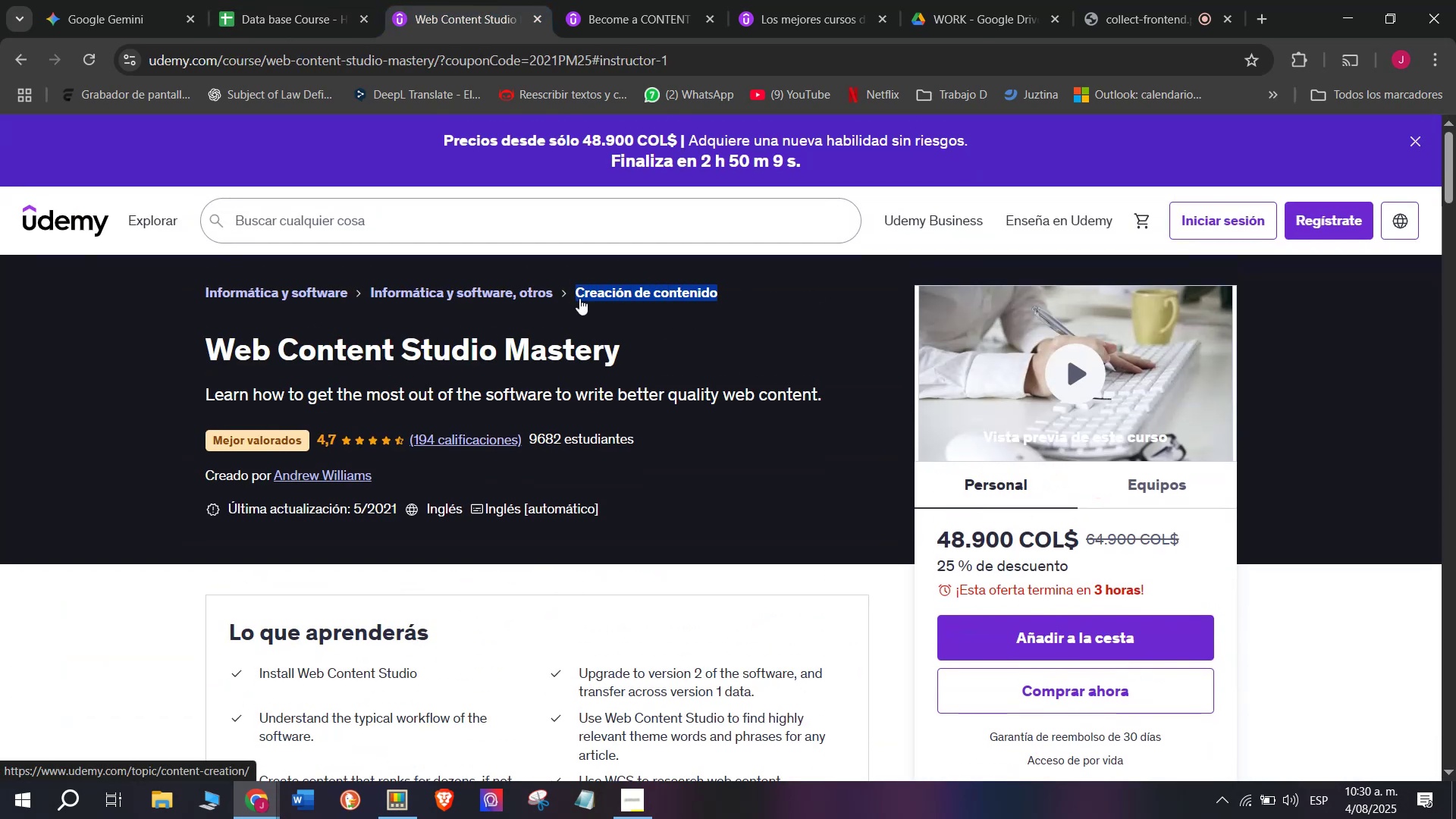 
key(Control+ControlLeft)
 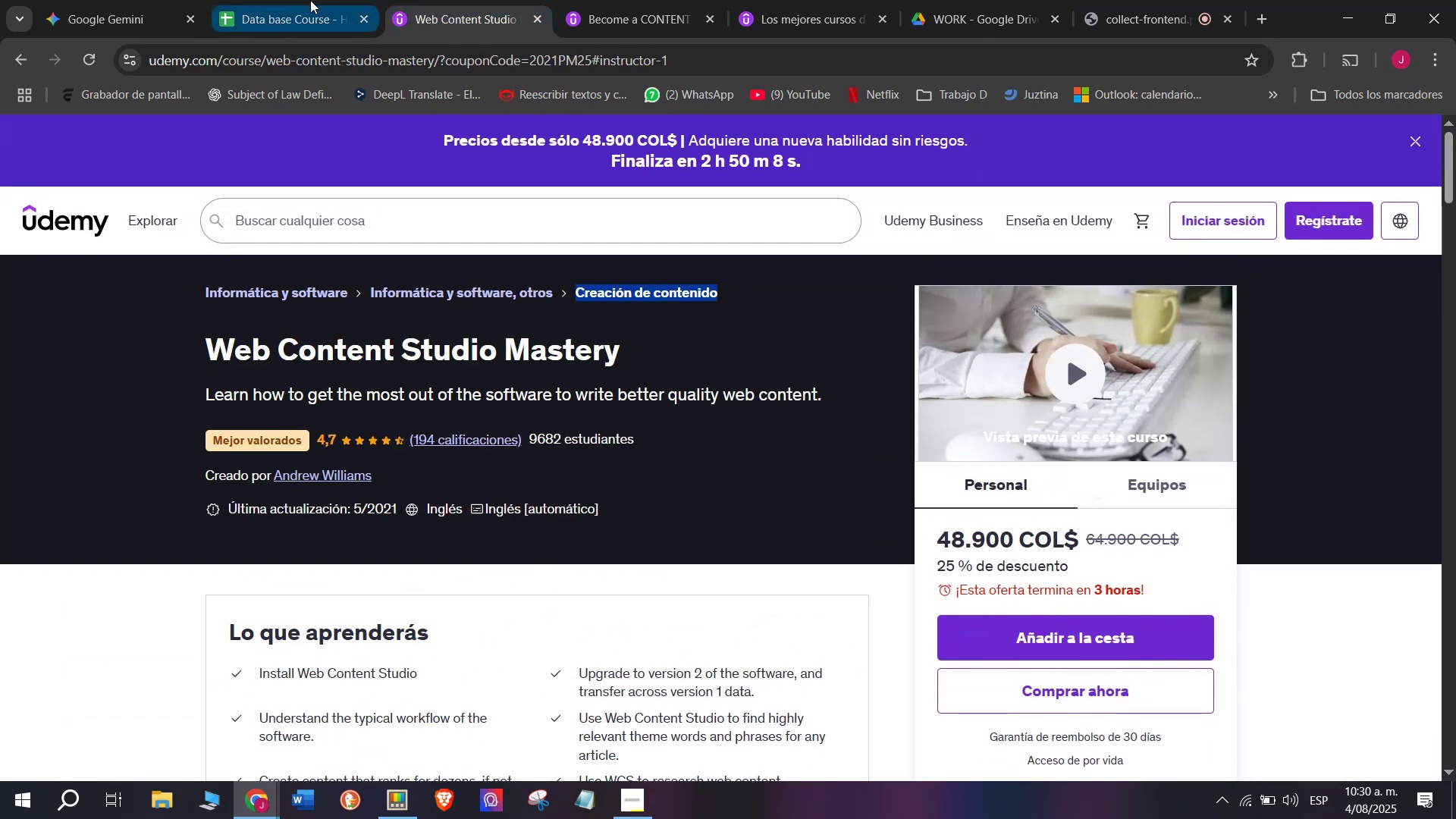 
key(Break)
 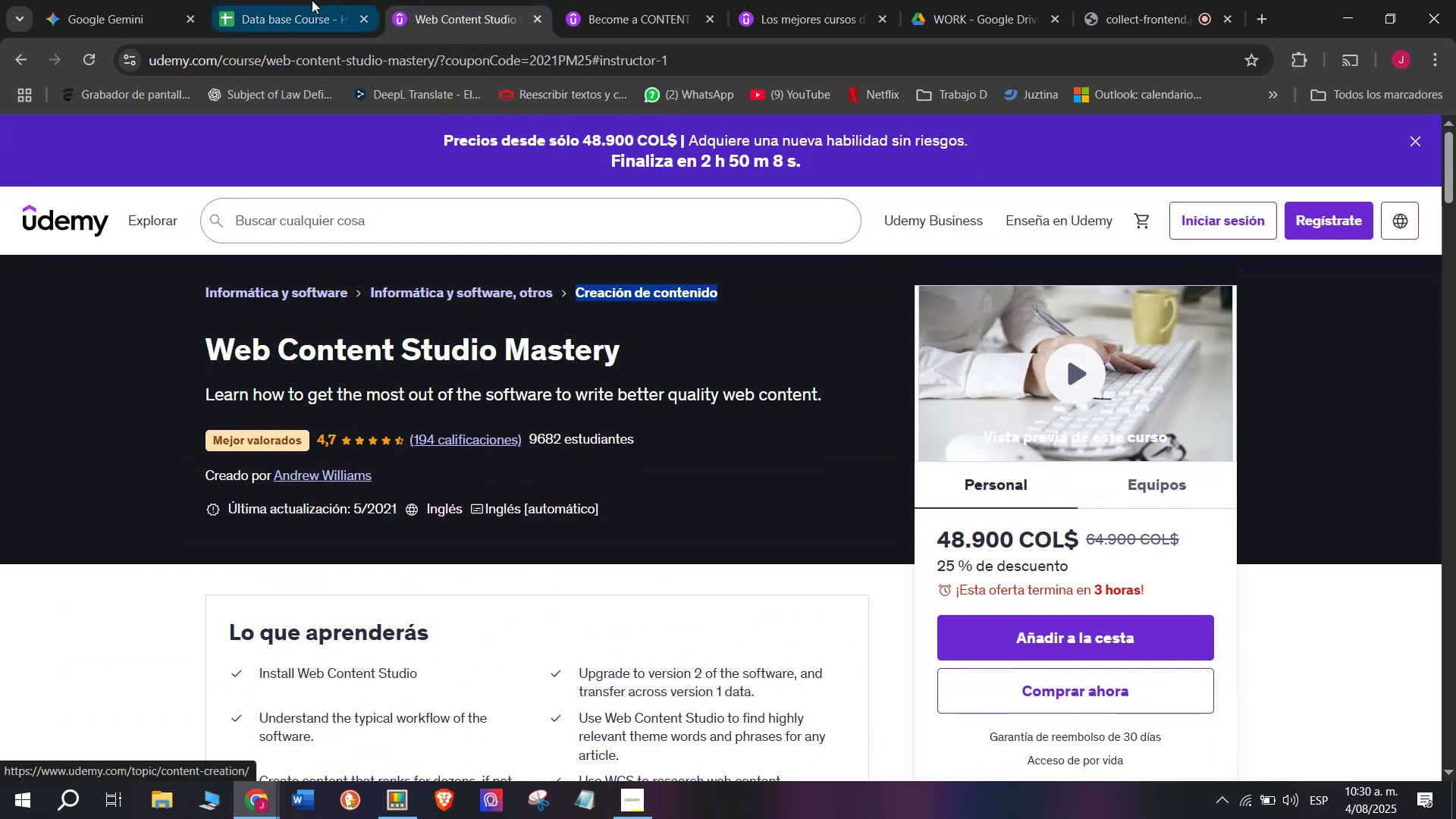 
key(Control+C)
 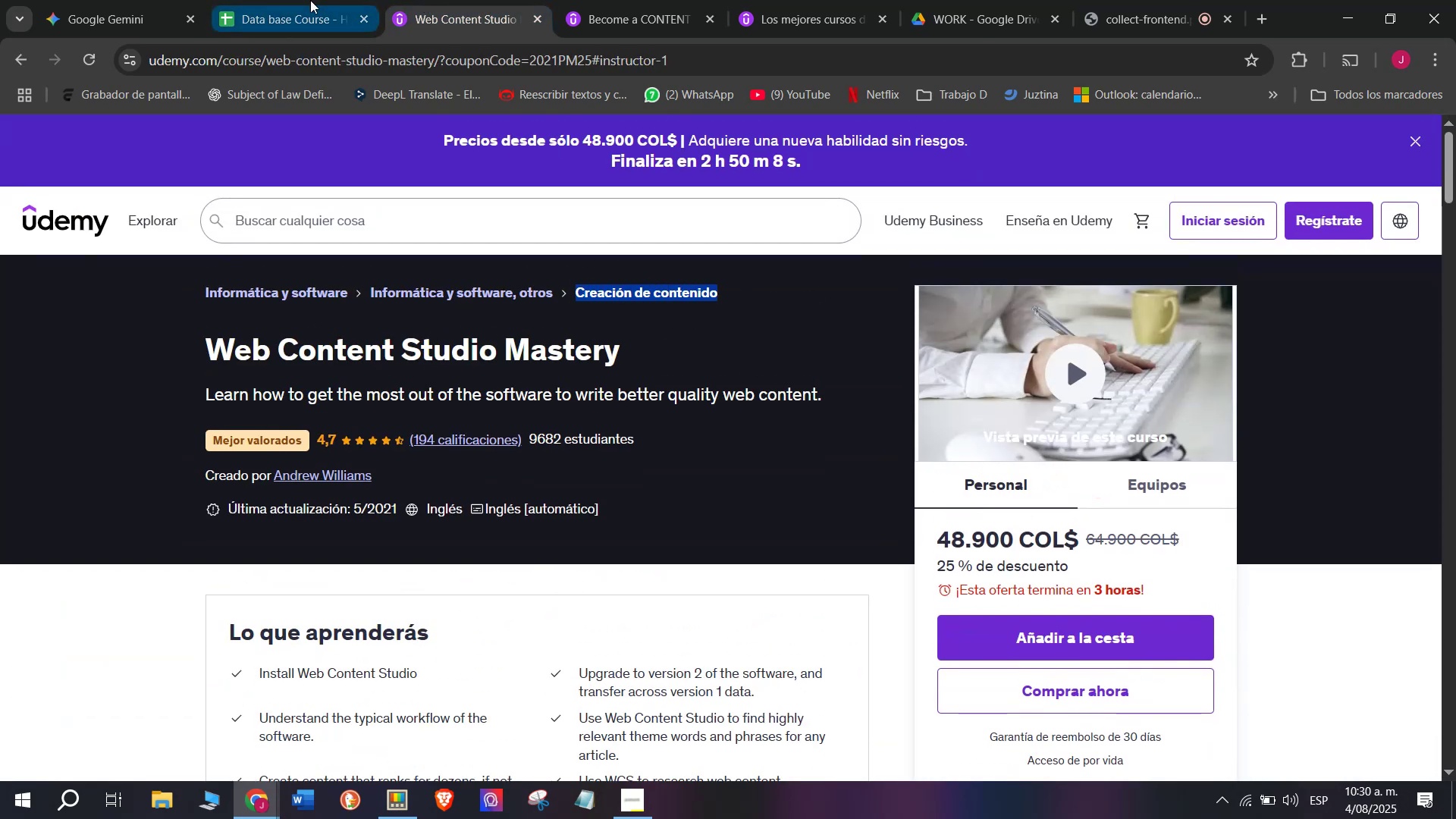 
left_click([310, 0])
 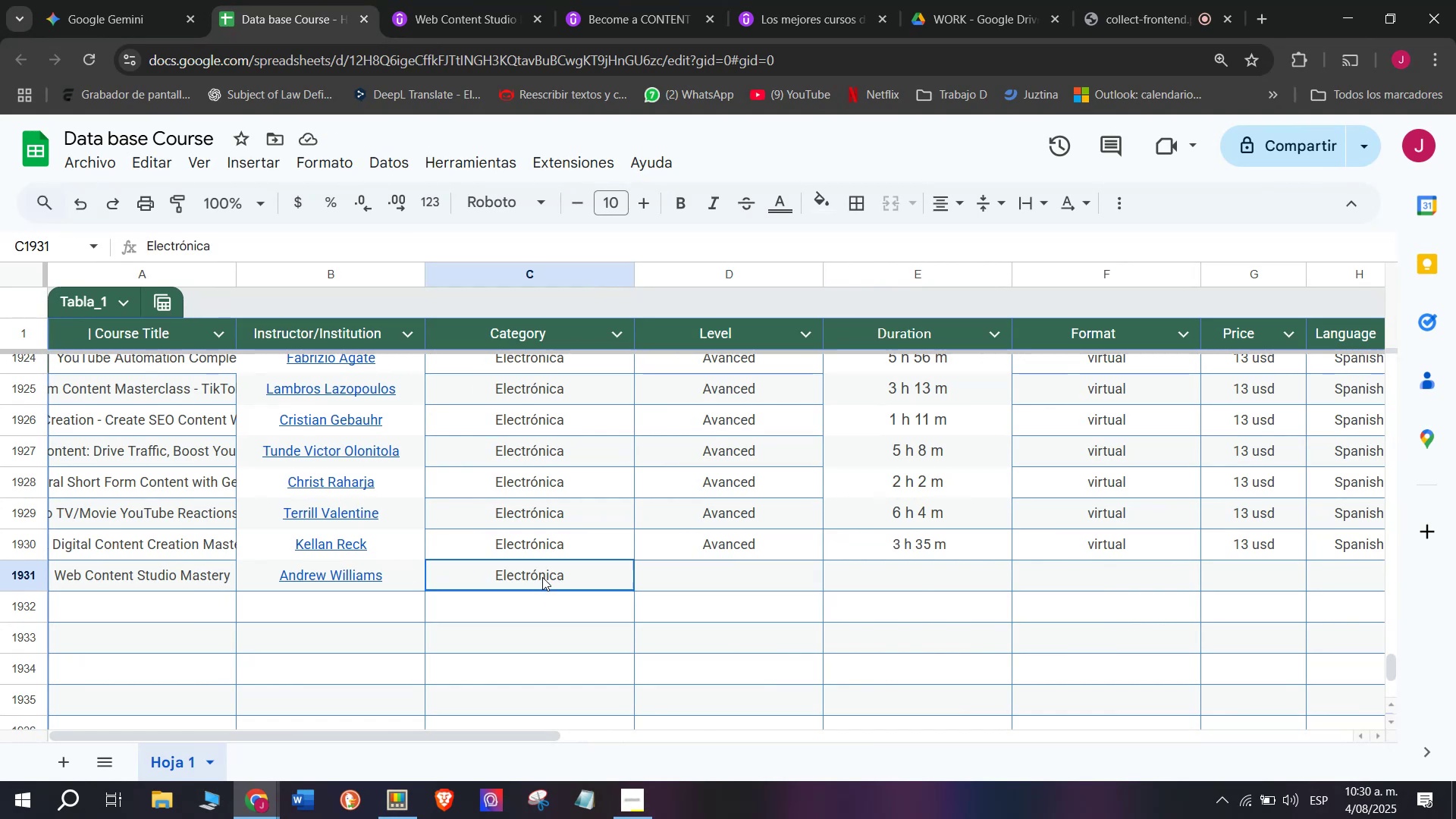 
double_click([547, 576])
 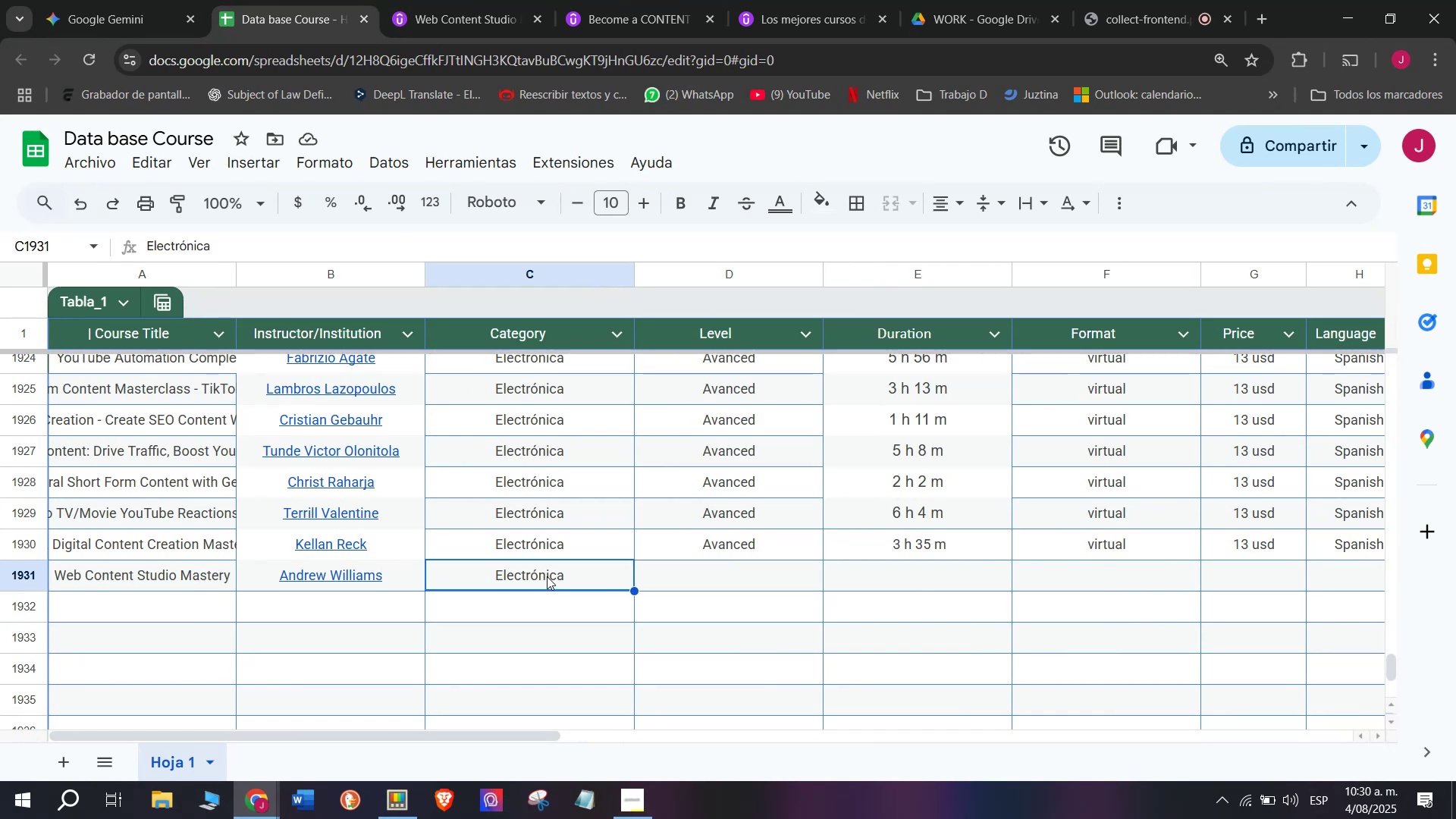 
triple_click([547, 576])
 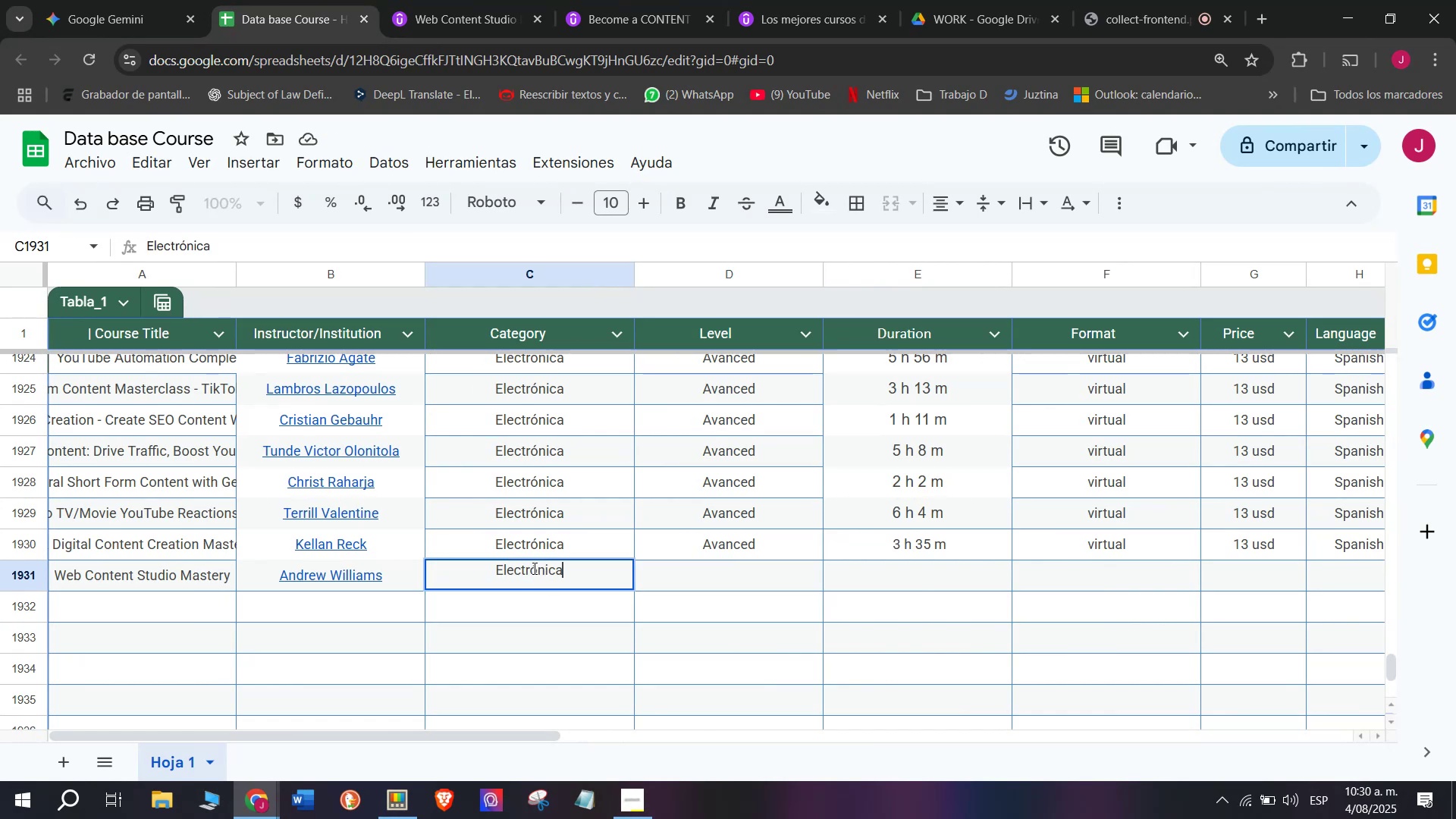 
double_click([533, 566])
 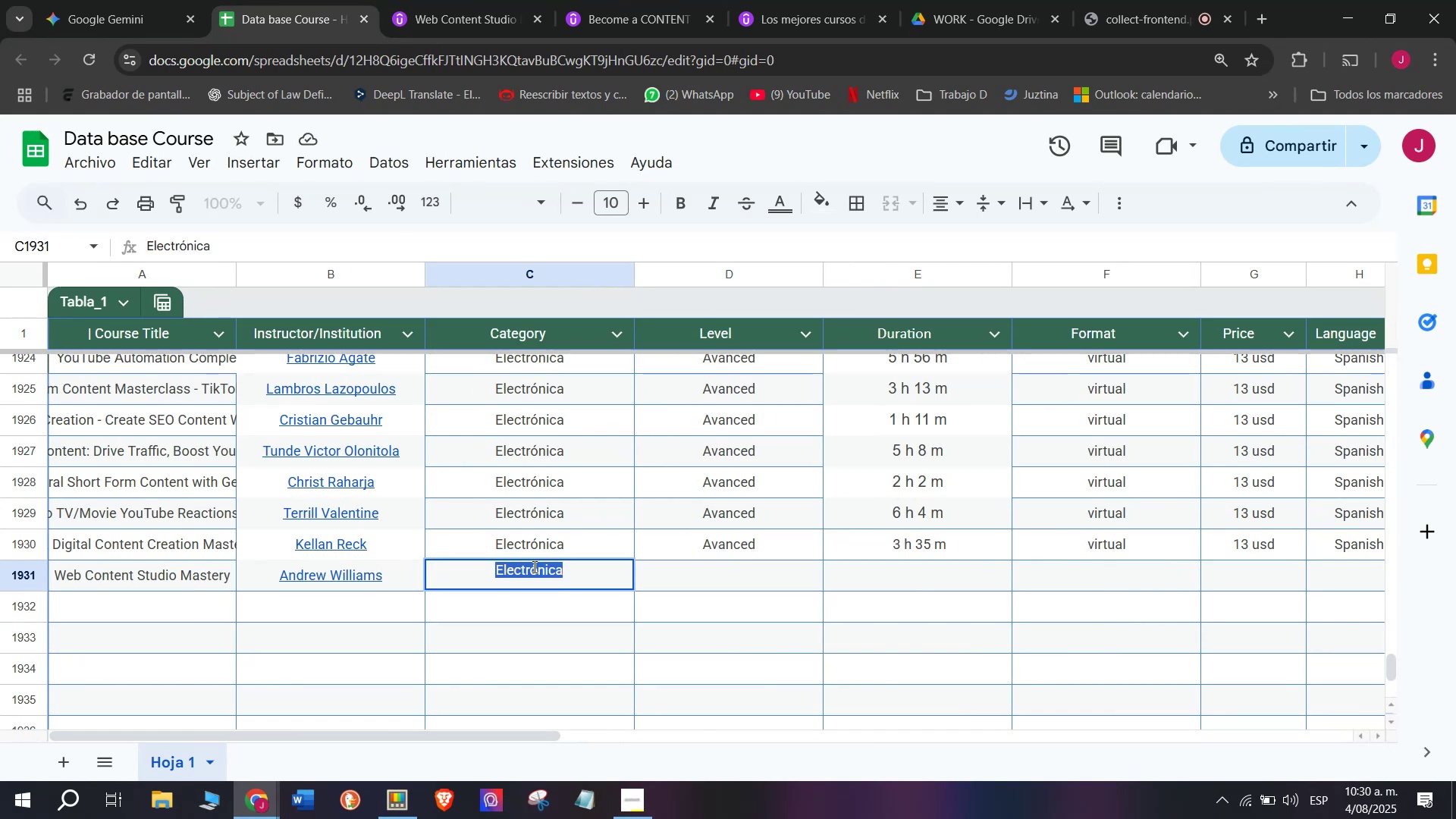 
key(Z)
 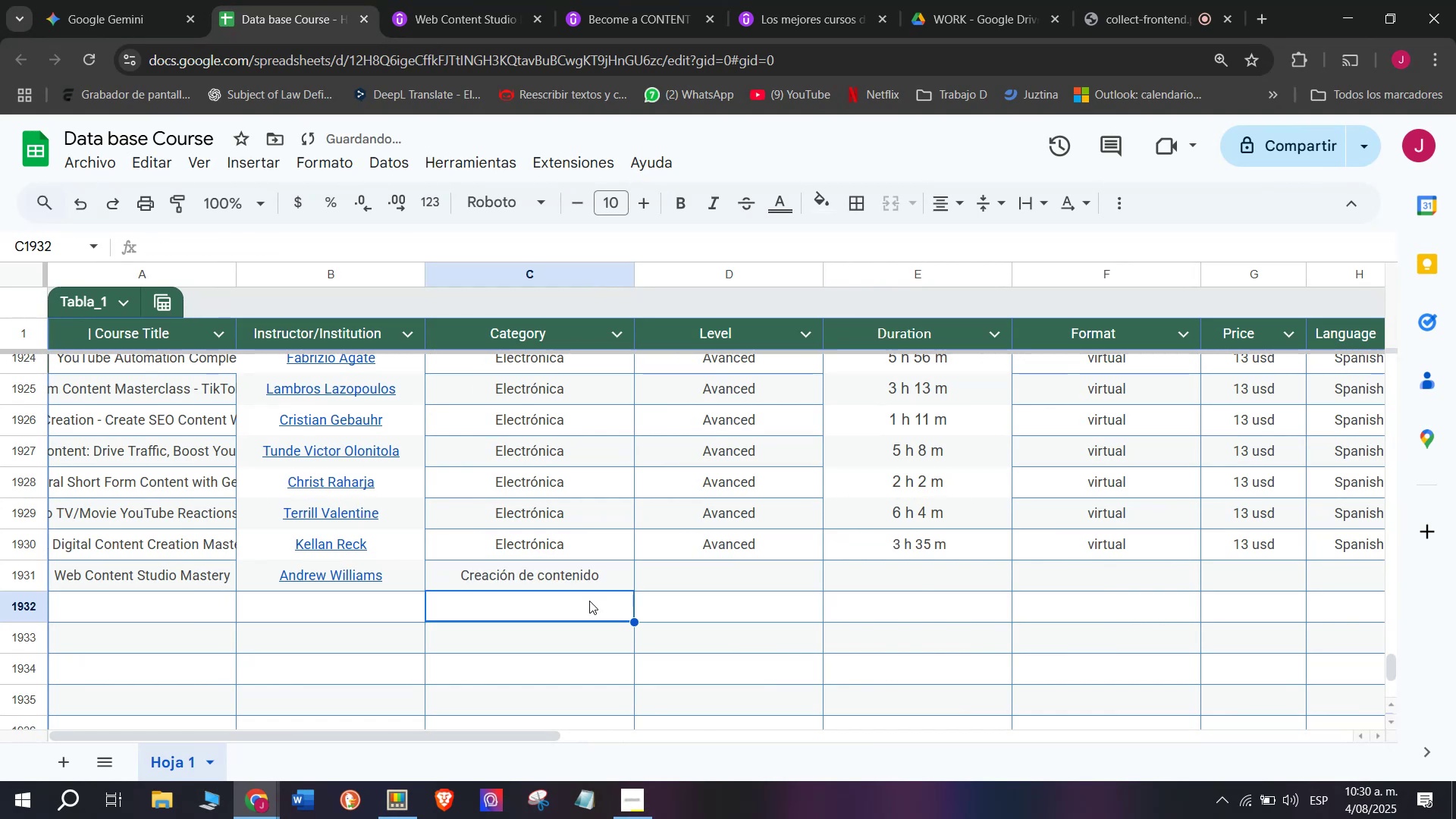 
key(Control+ControlLeft)
 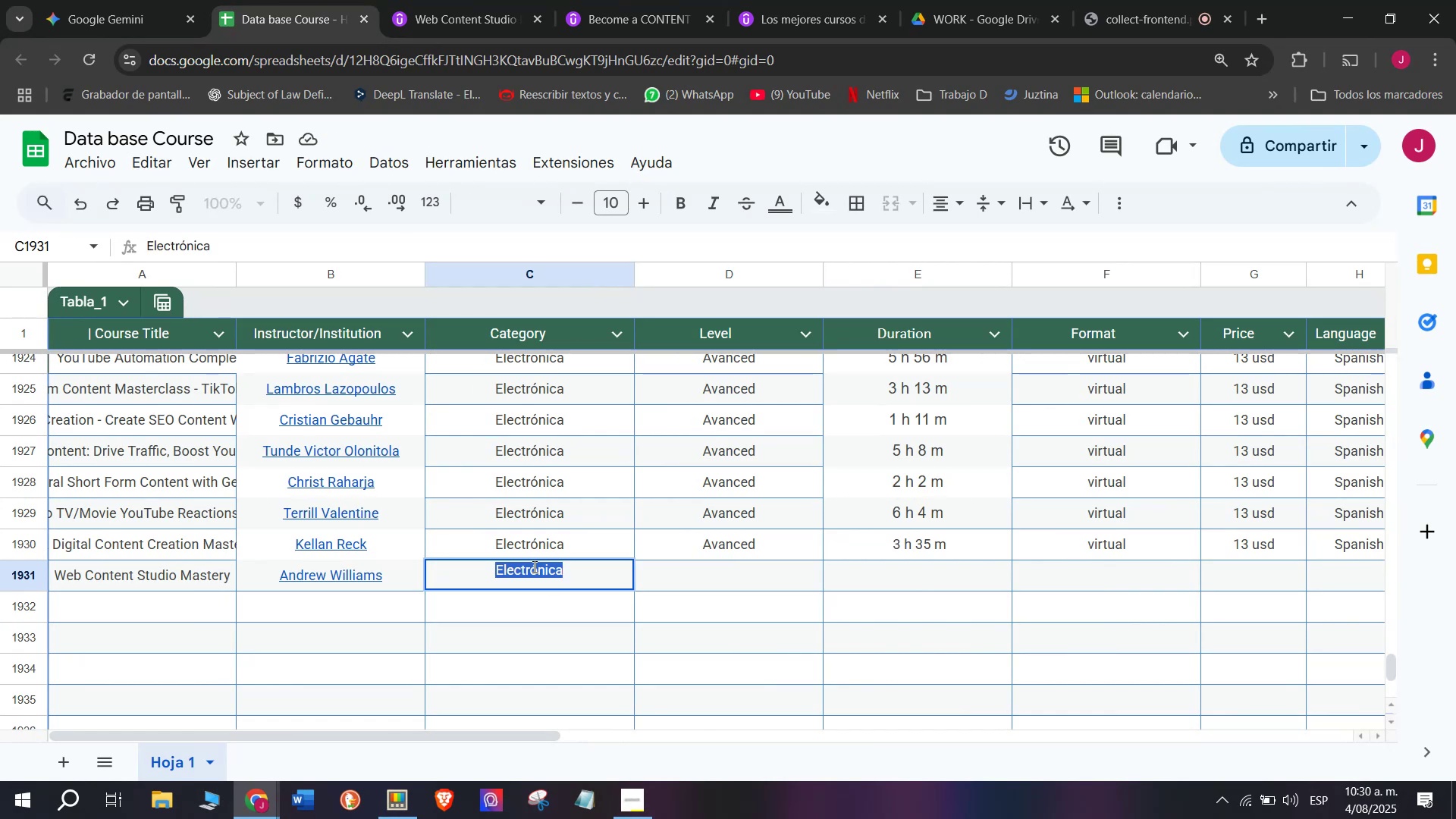 
key(Control+V)
 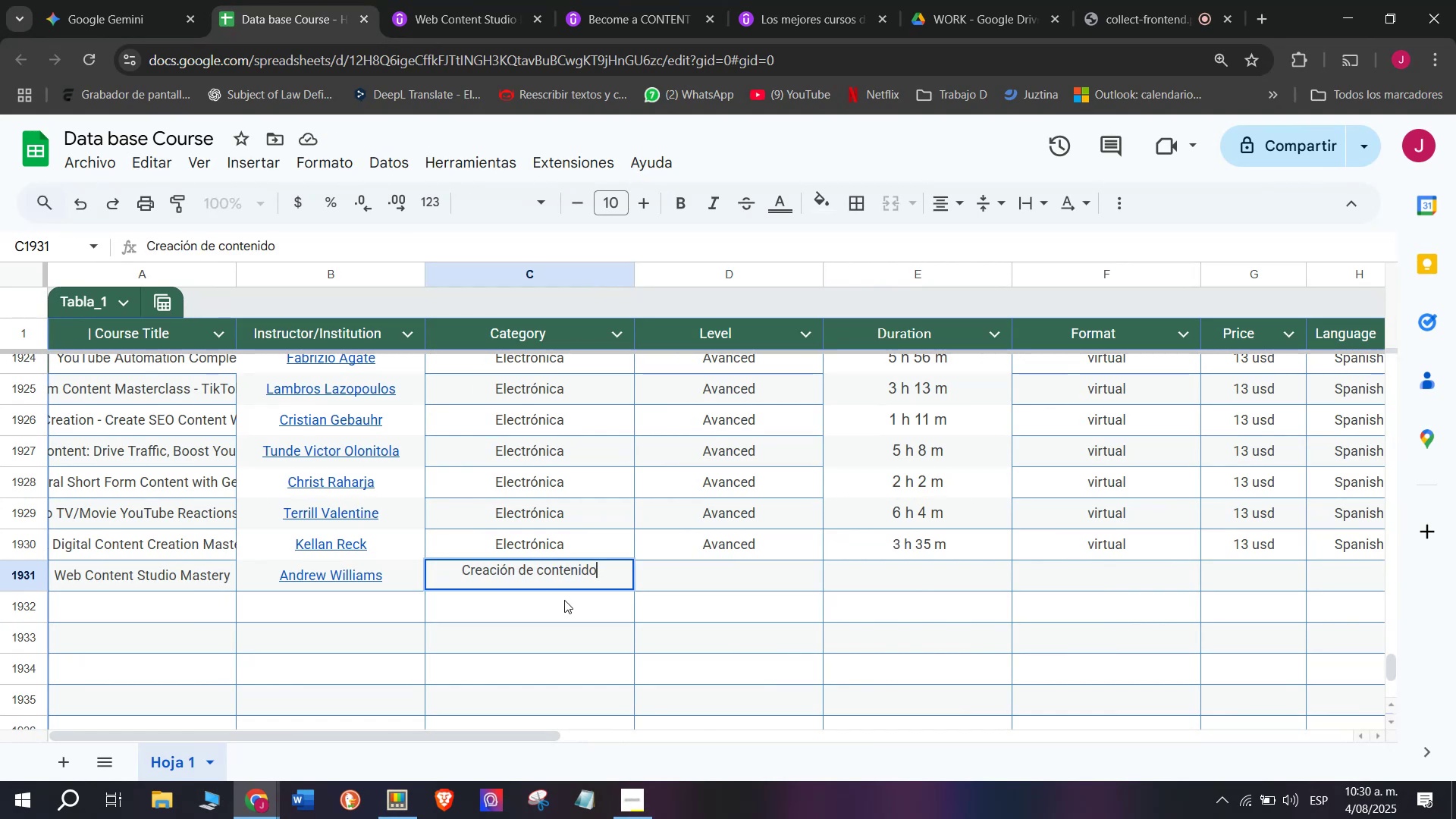 
left_click([564, 600])
 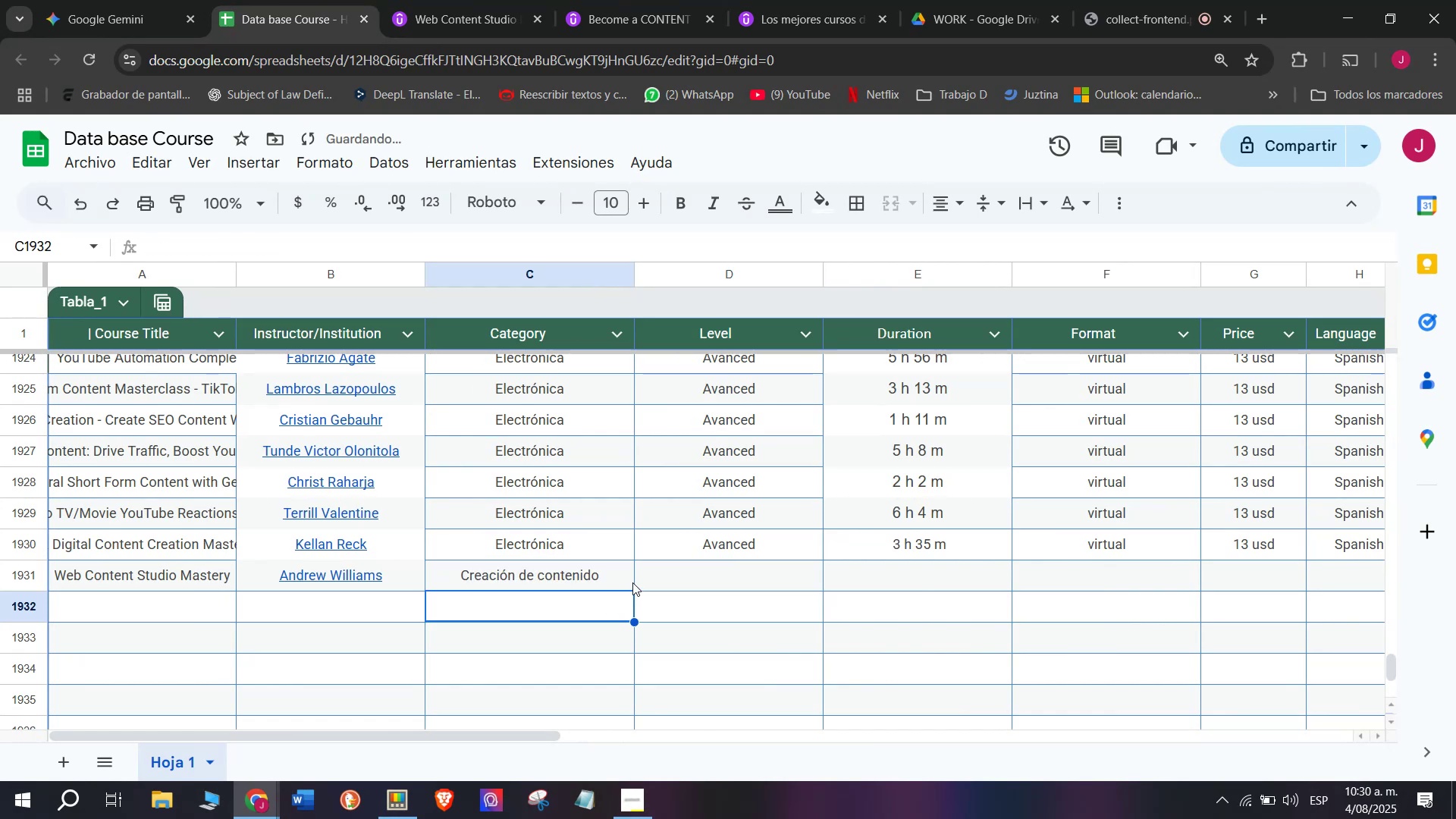 
left_click([628, 579])
 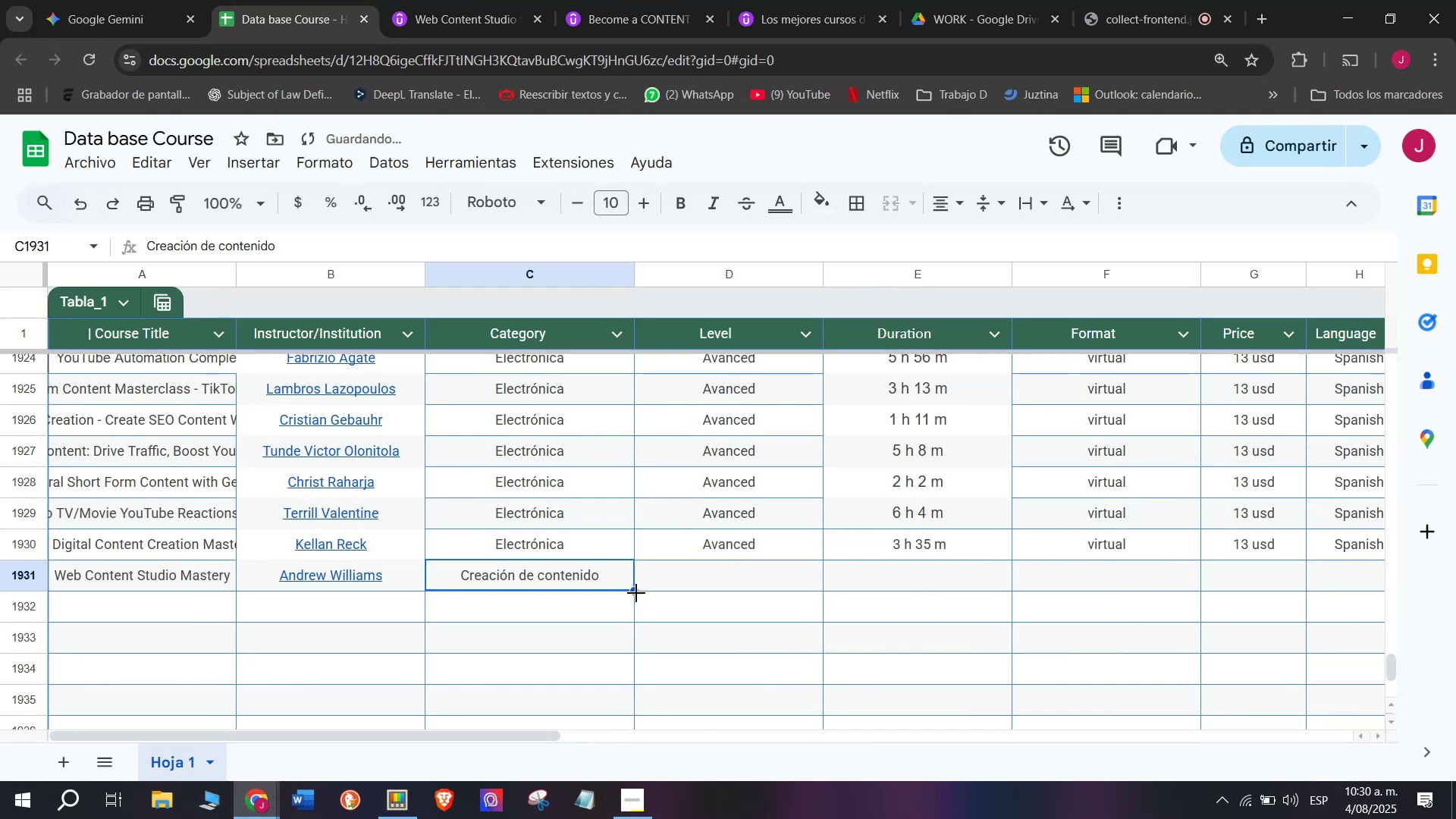 
left_click_drag(start_coordinate=[634, 593], to_coordinate=[602, 362])
 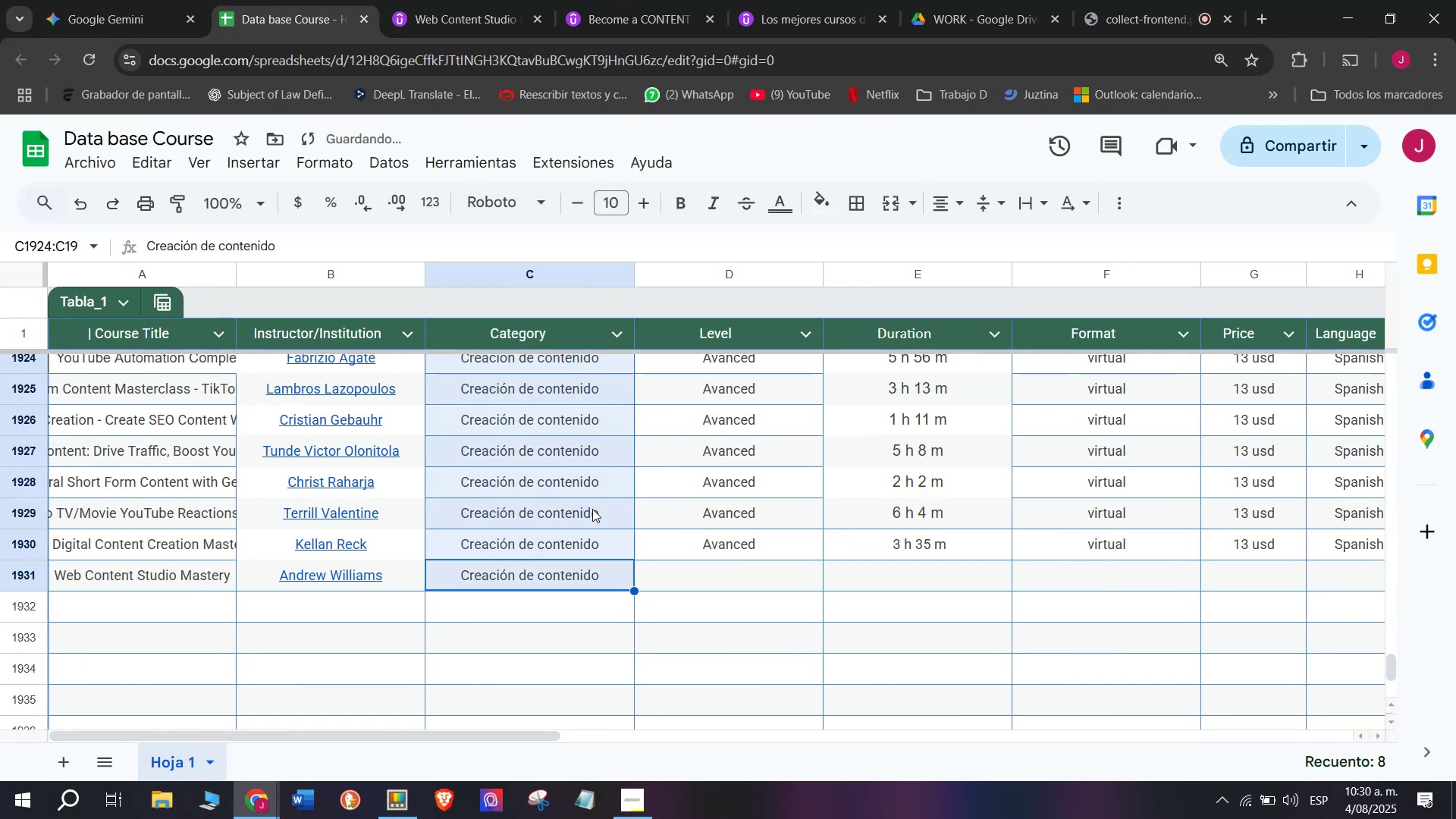 
scroll: coordinate [592, 509], scroll_direction: up, amount: 1.0
 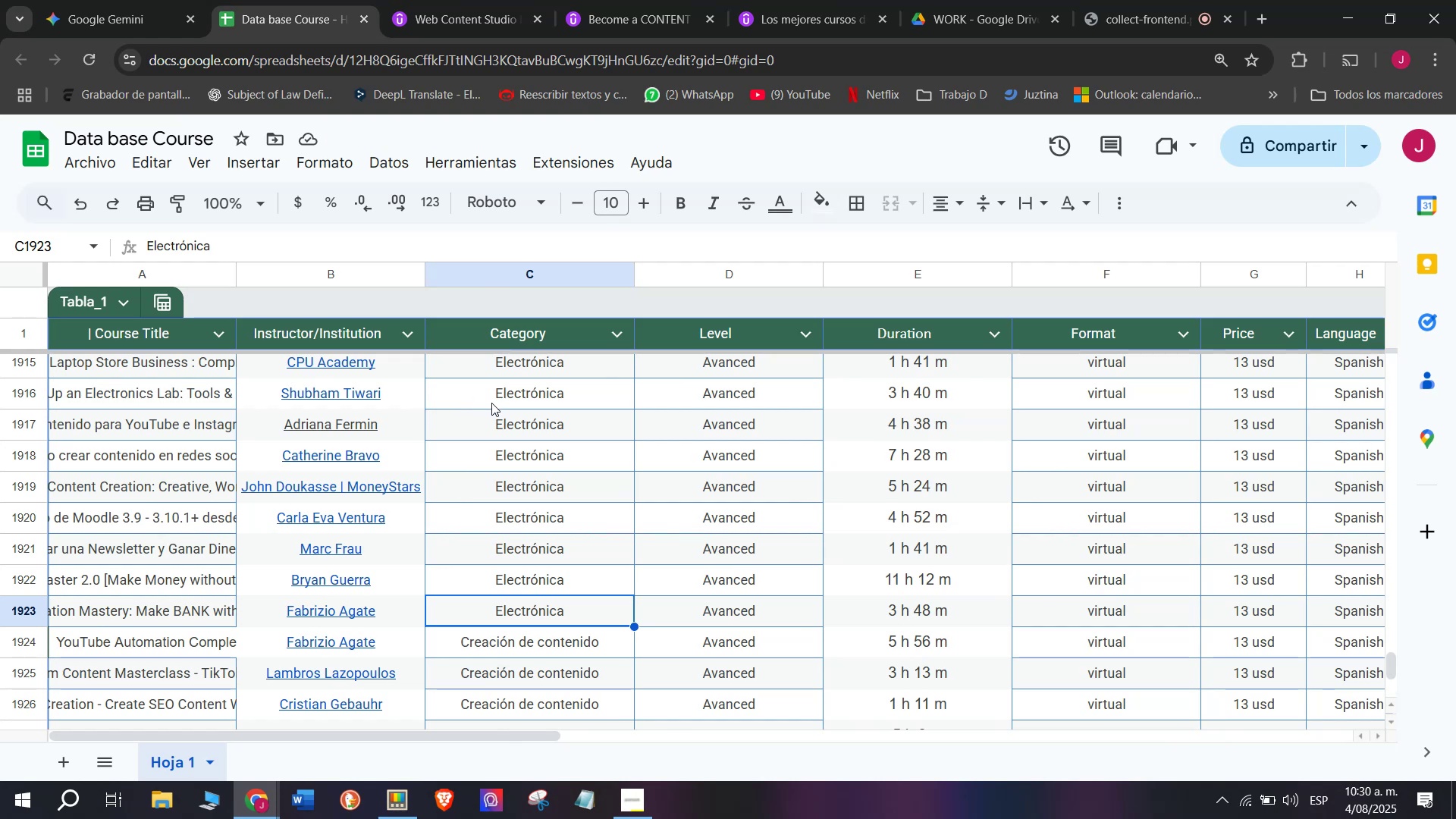 
wait(7.25)
 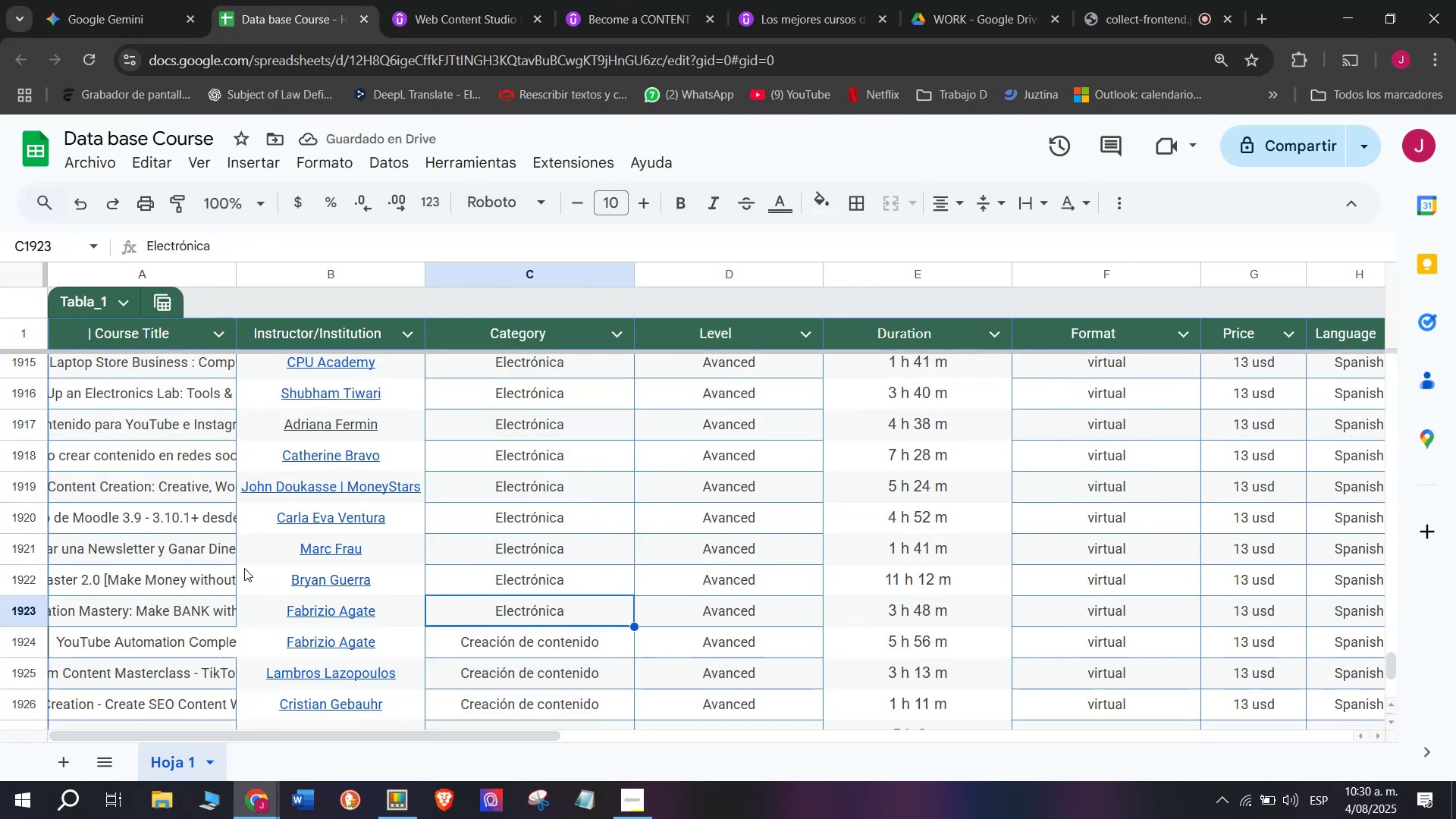 
double_click([517, 425])
 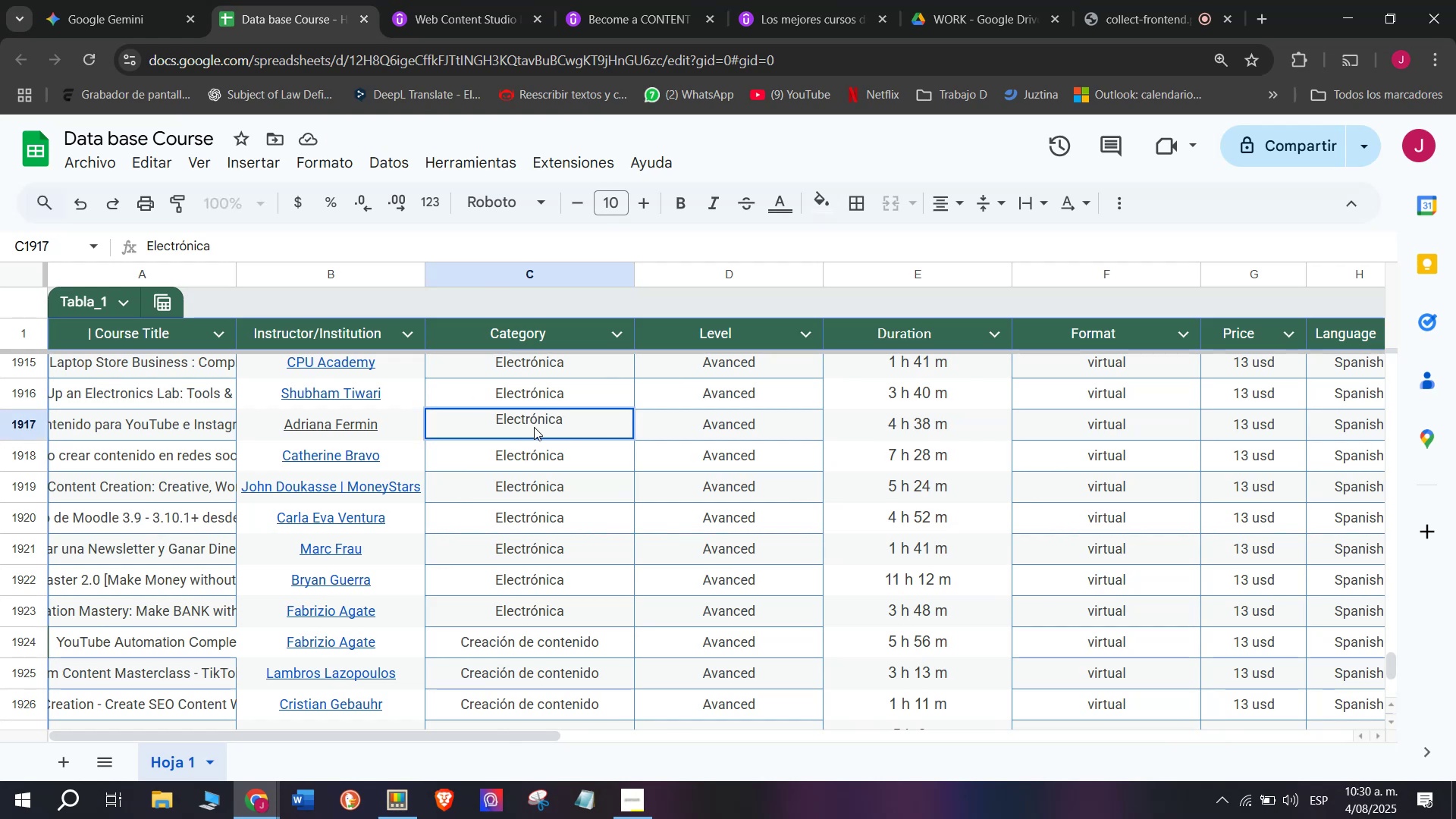 
double_click([534, 427])
 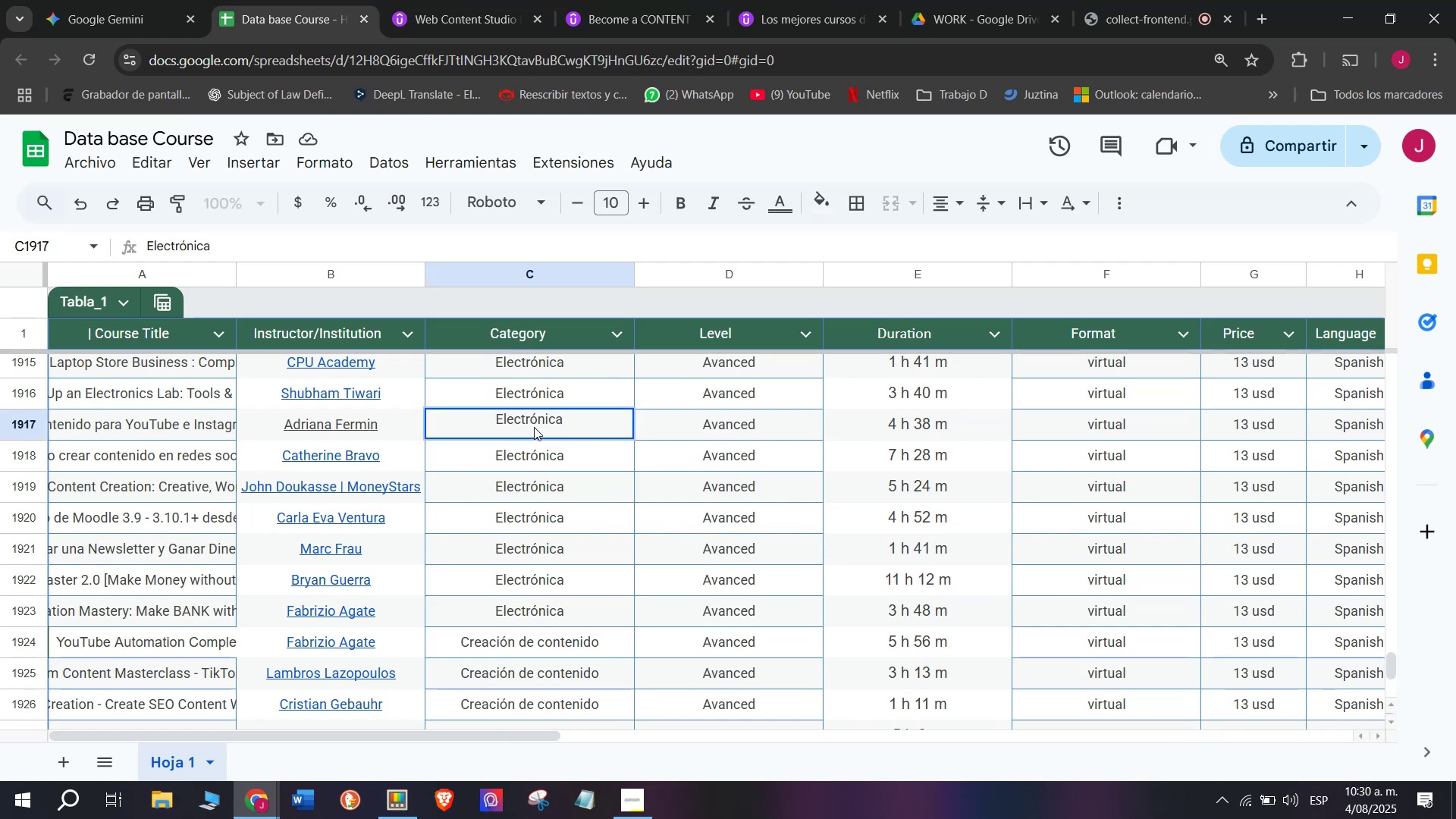 
triple_click([534, 427])
 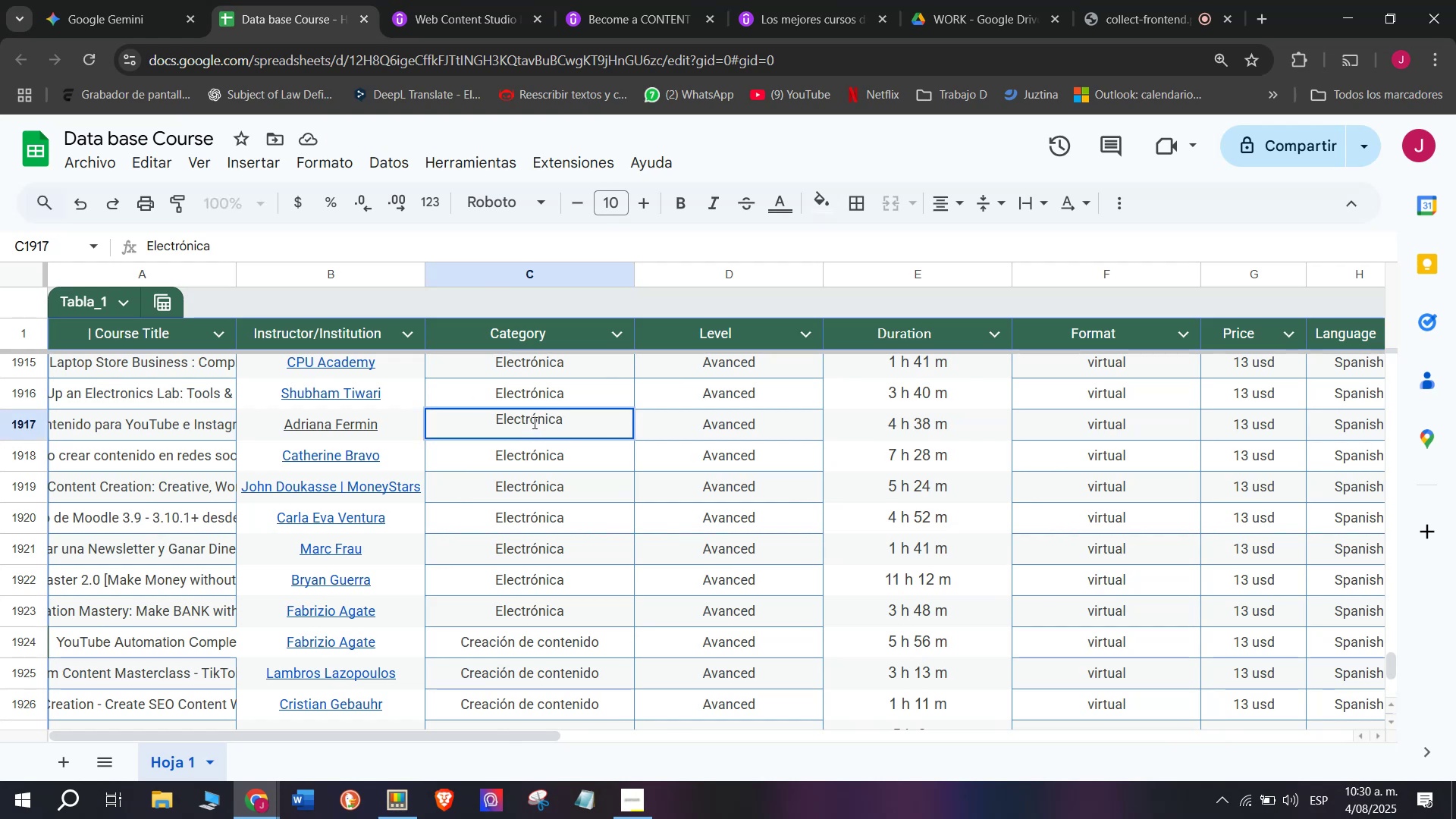 
triple_click([533, 422])
 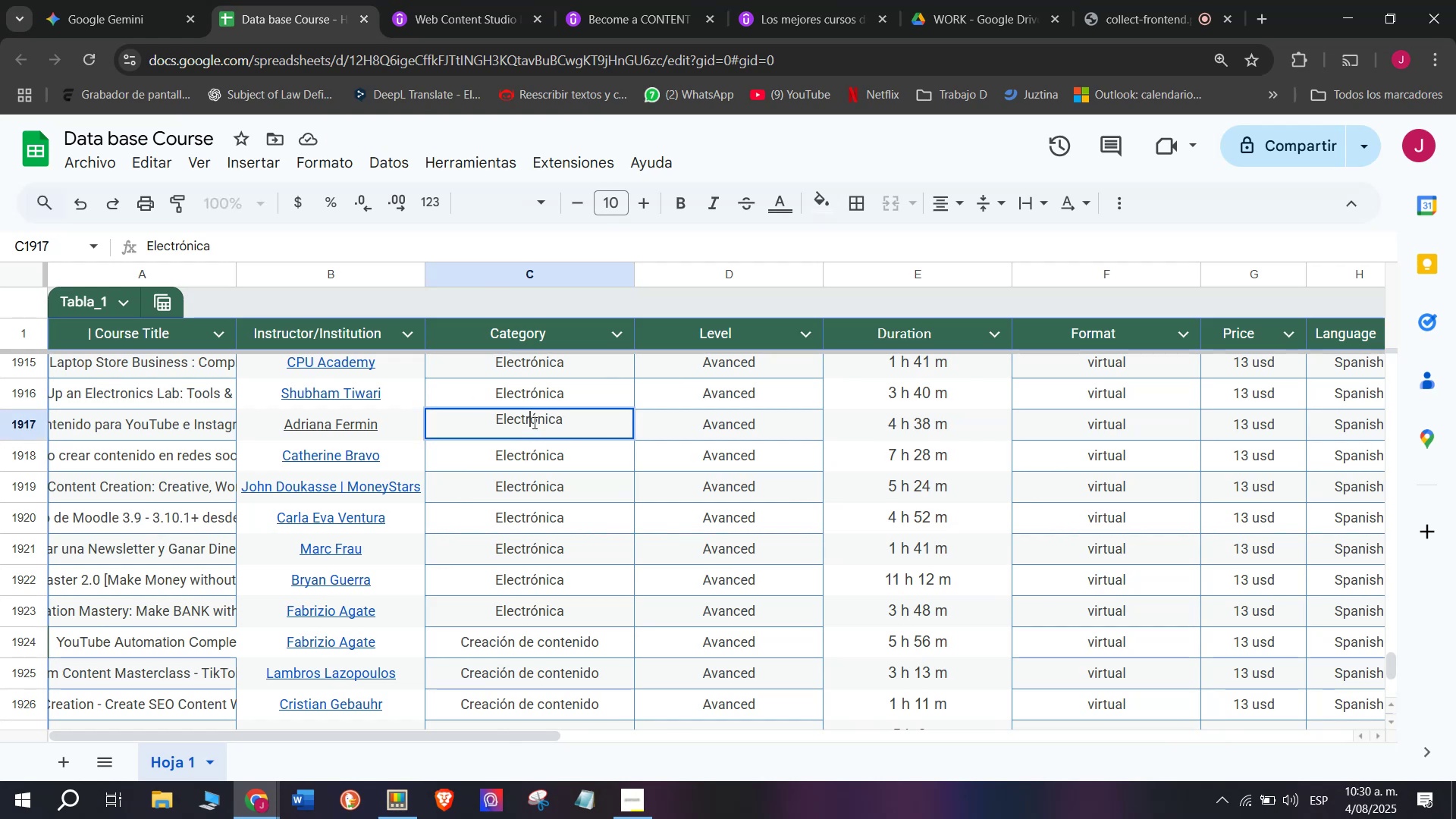 
triple_click([533, 422])
 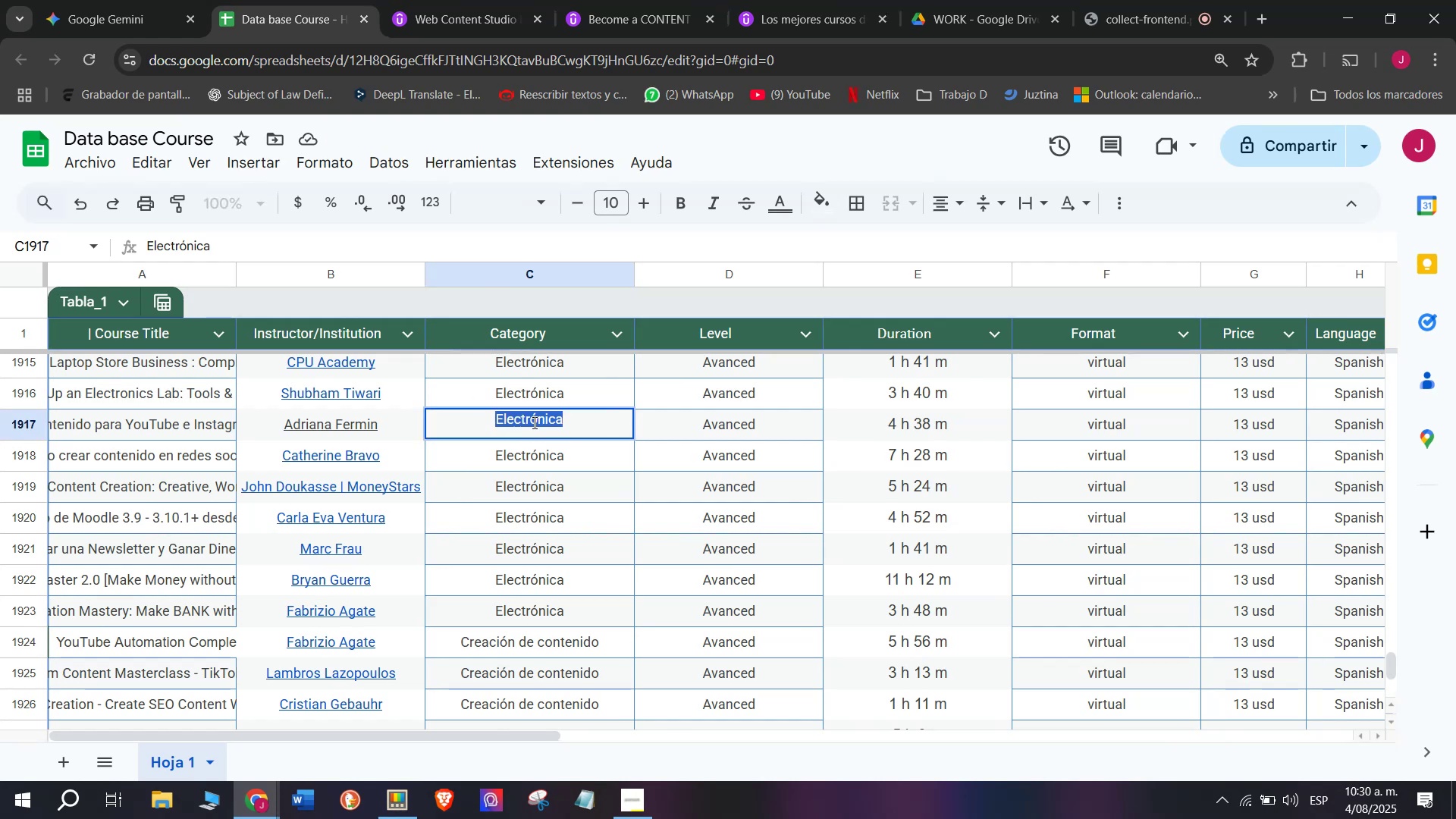 
key(Control+ControlLeft)
 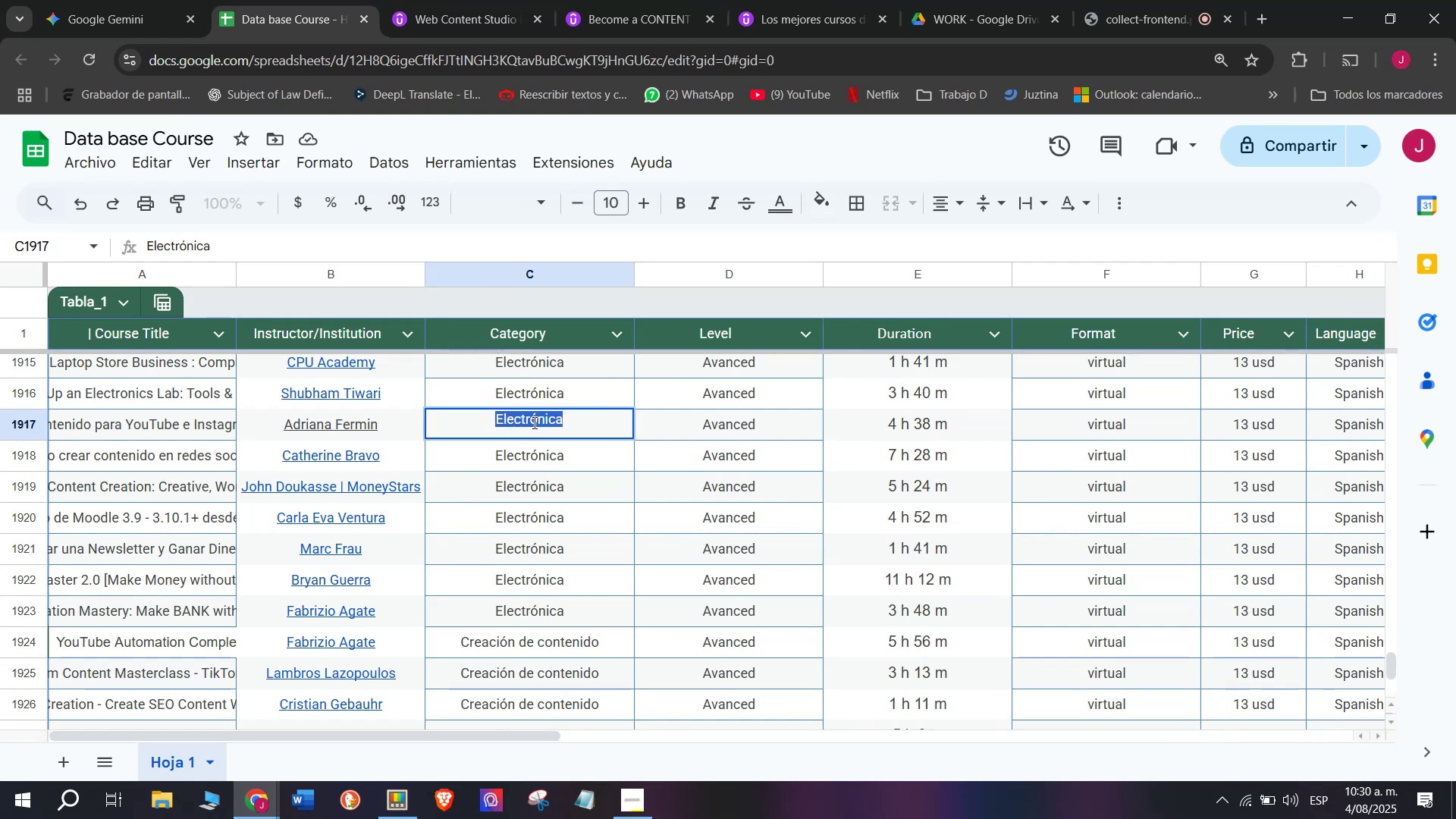 
key(Z)
 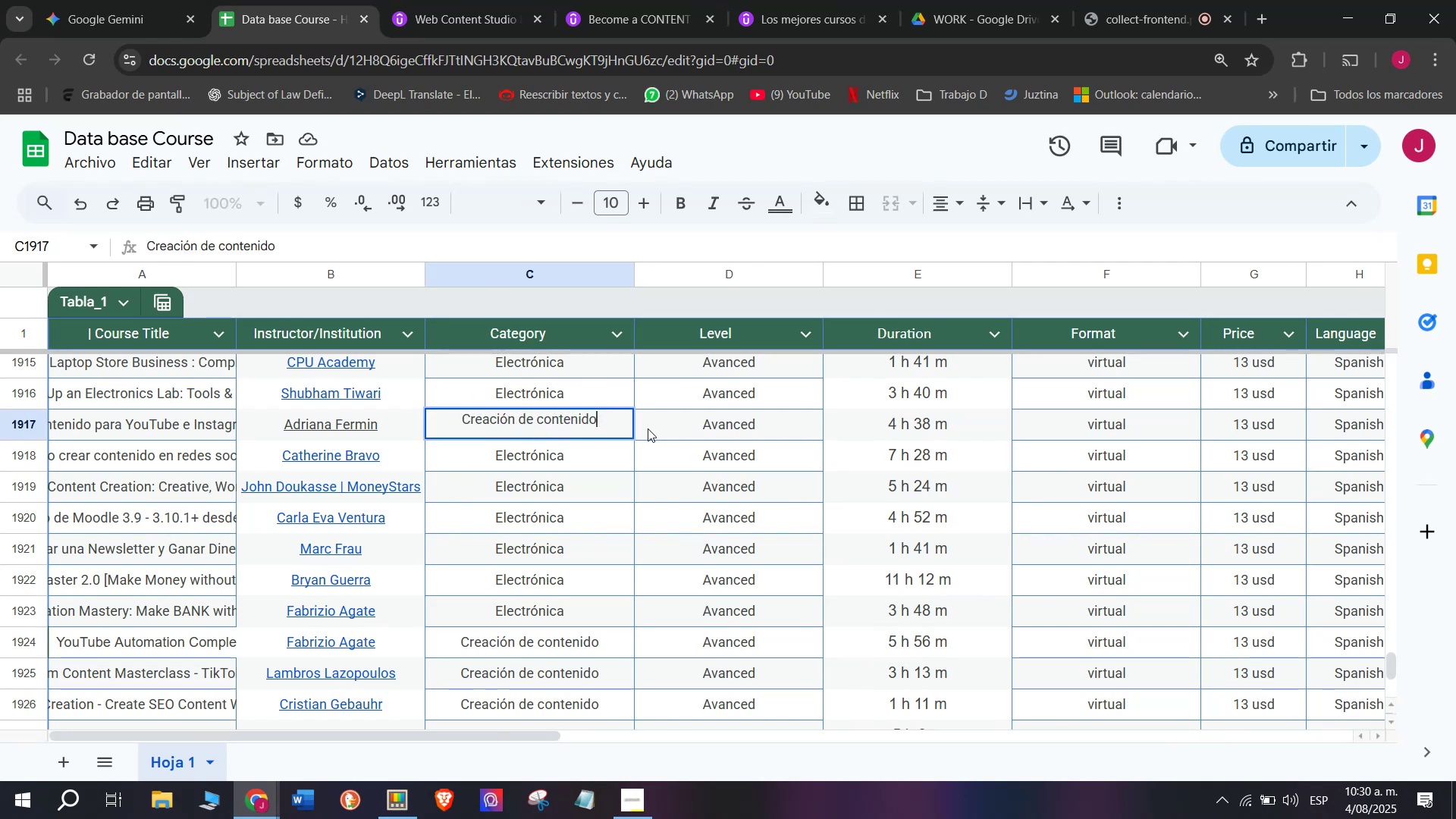 
key(Control+V)
 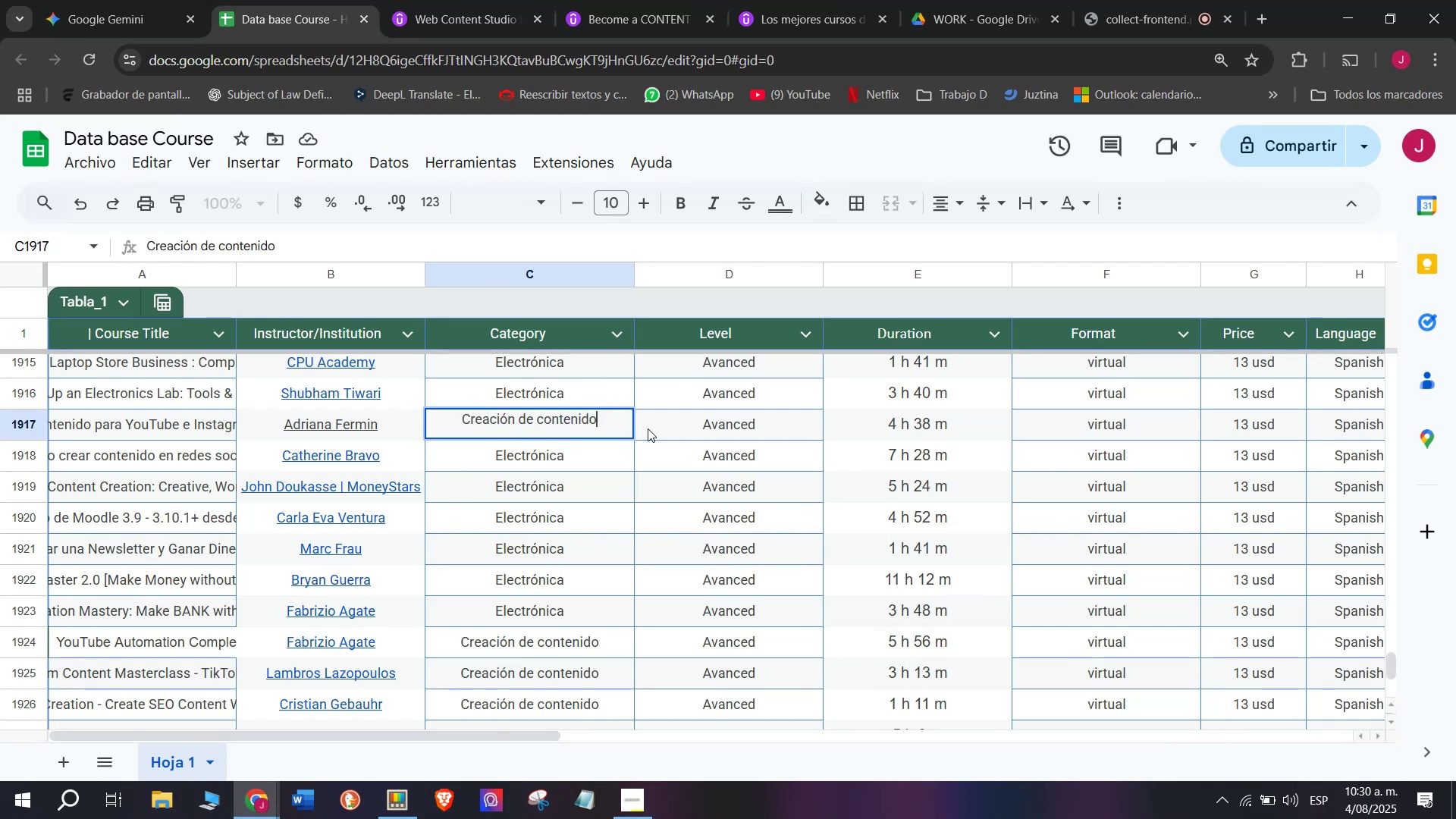 
left_click([648, 428])
 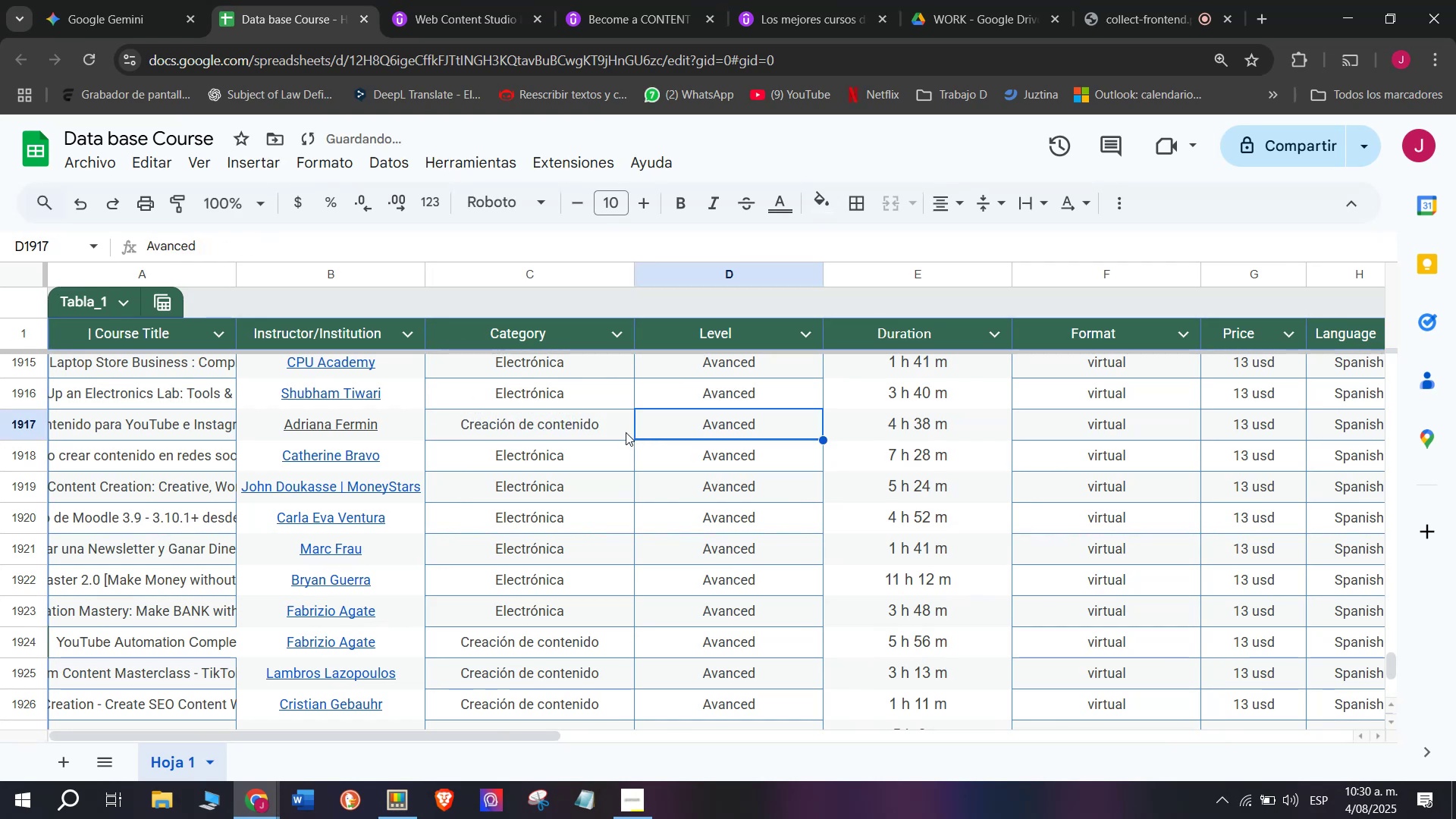 
left_click([622, 431])
 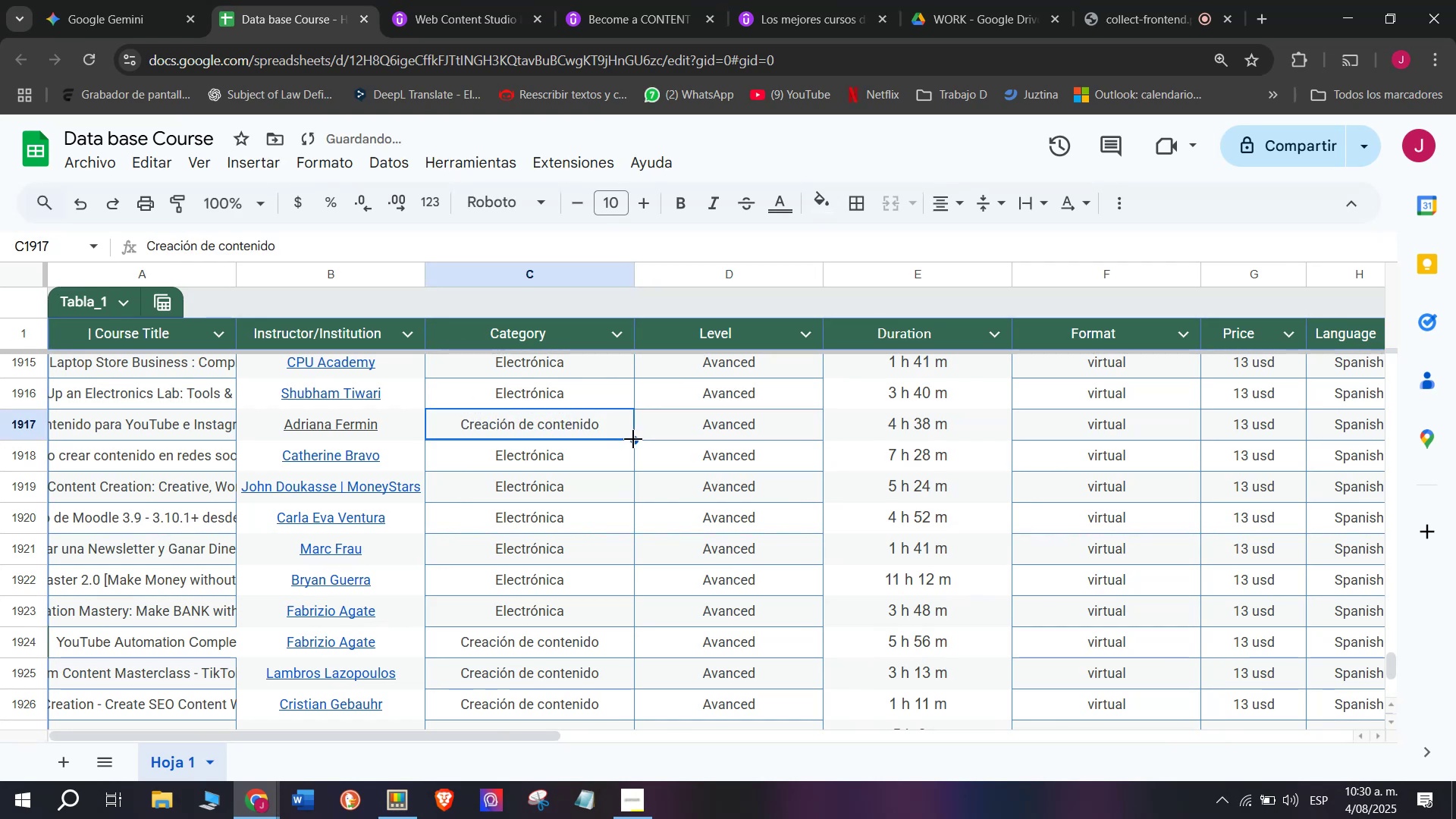 
left_click_drag(start_coordinate=[633, 439], to_coordinate=[633, 626])
 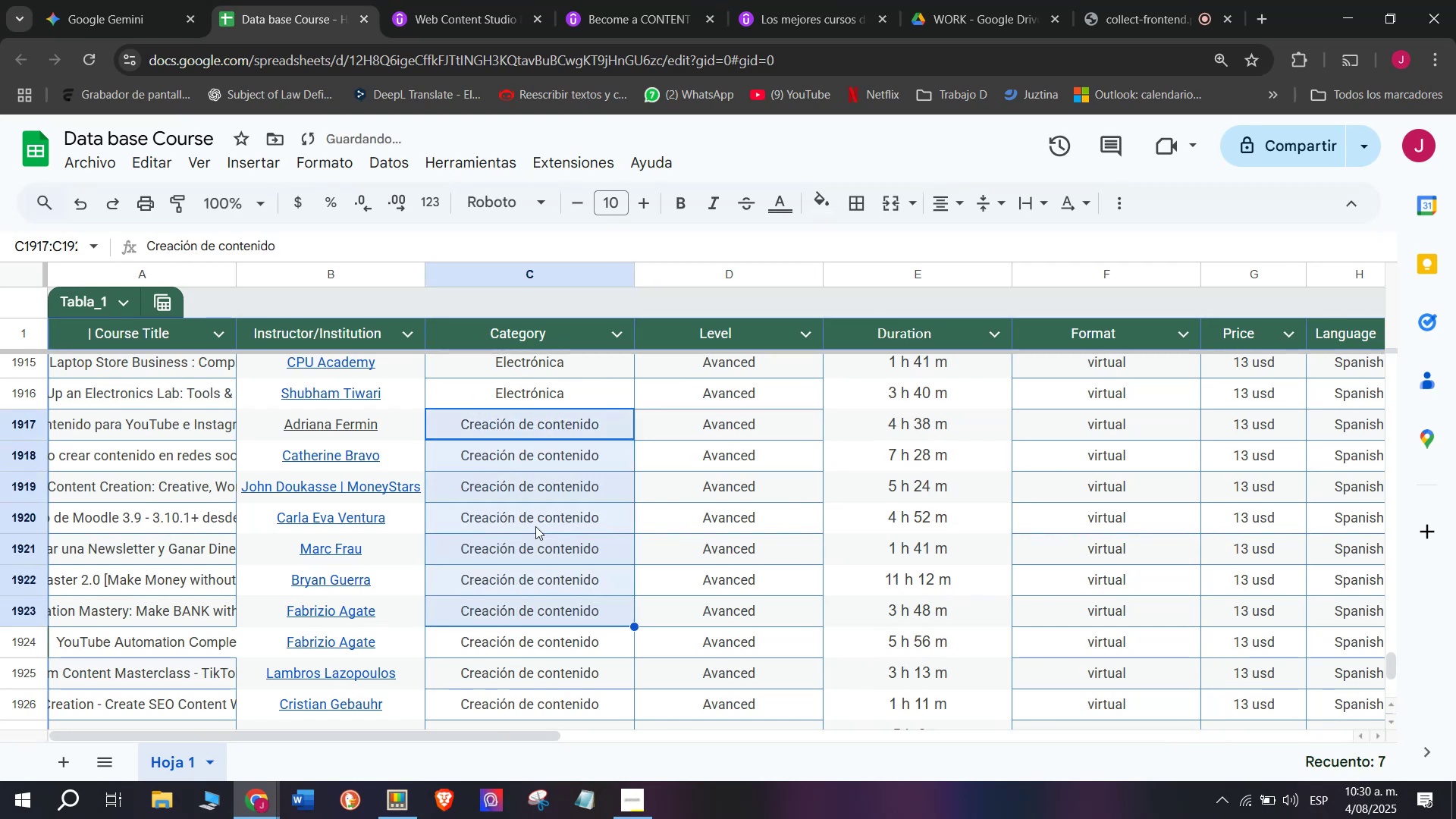 
scroll: coordinate [535, 526], scroll_direction: up, amount: 1.0
 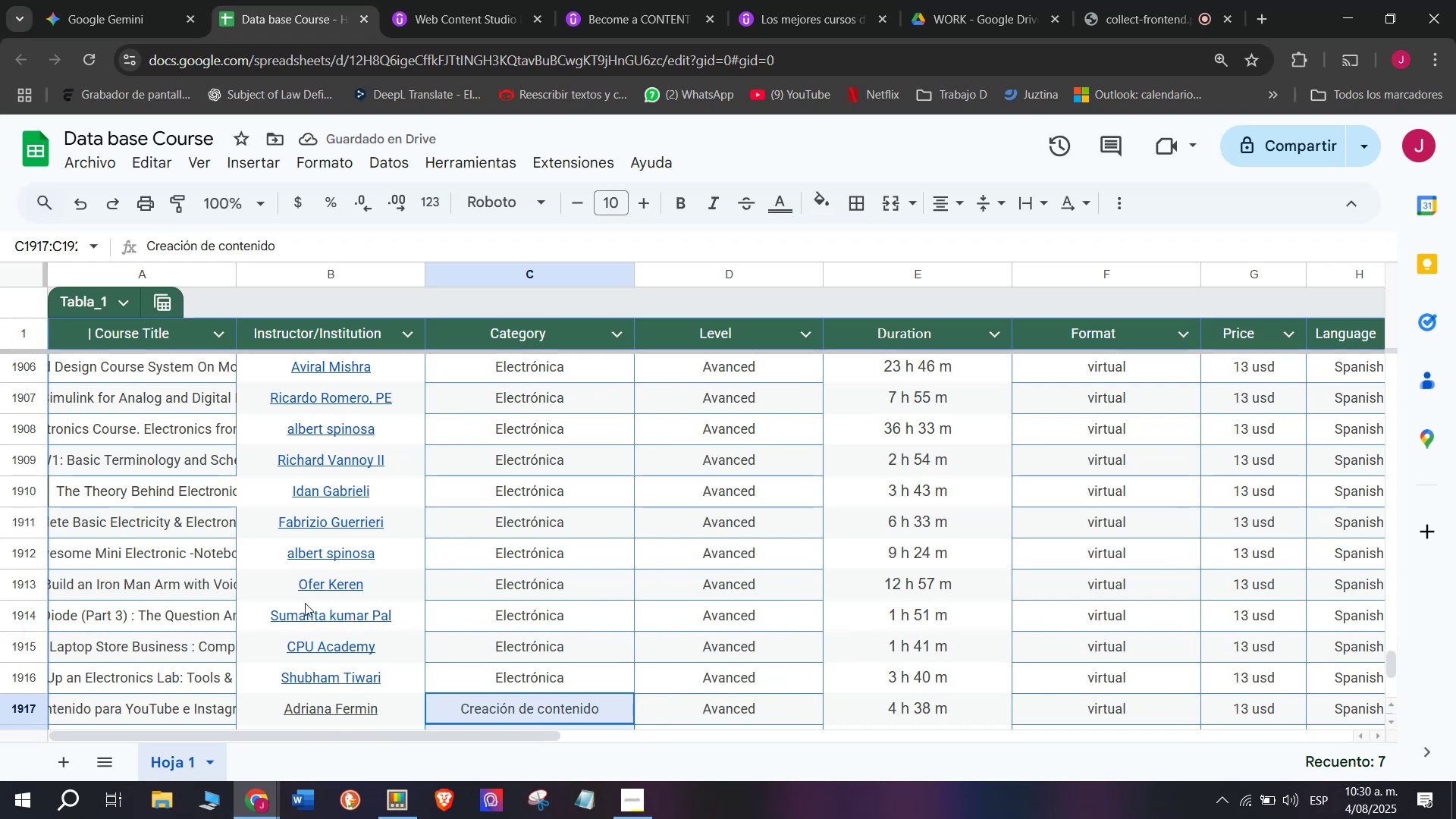 
left_click([553, 537])
 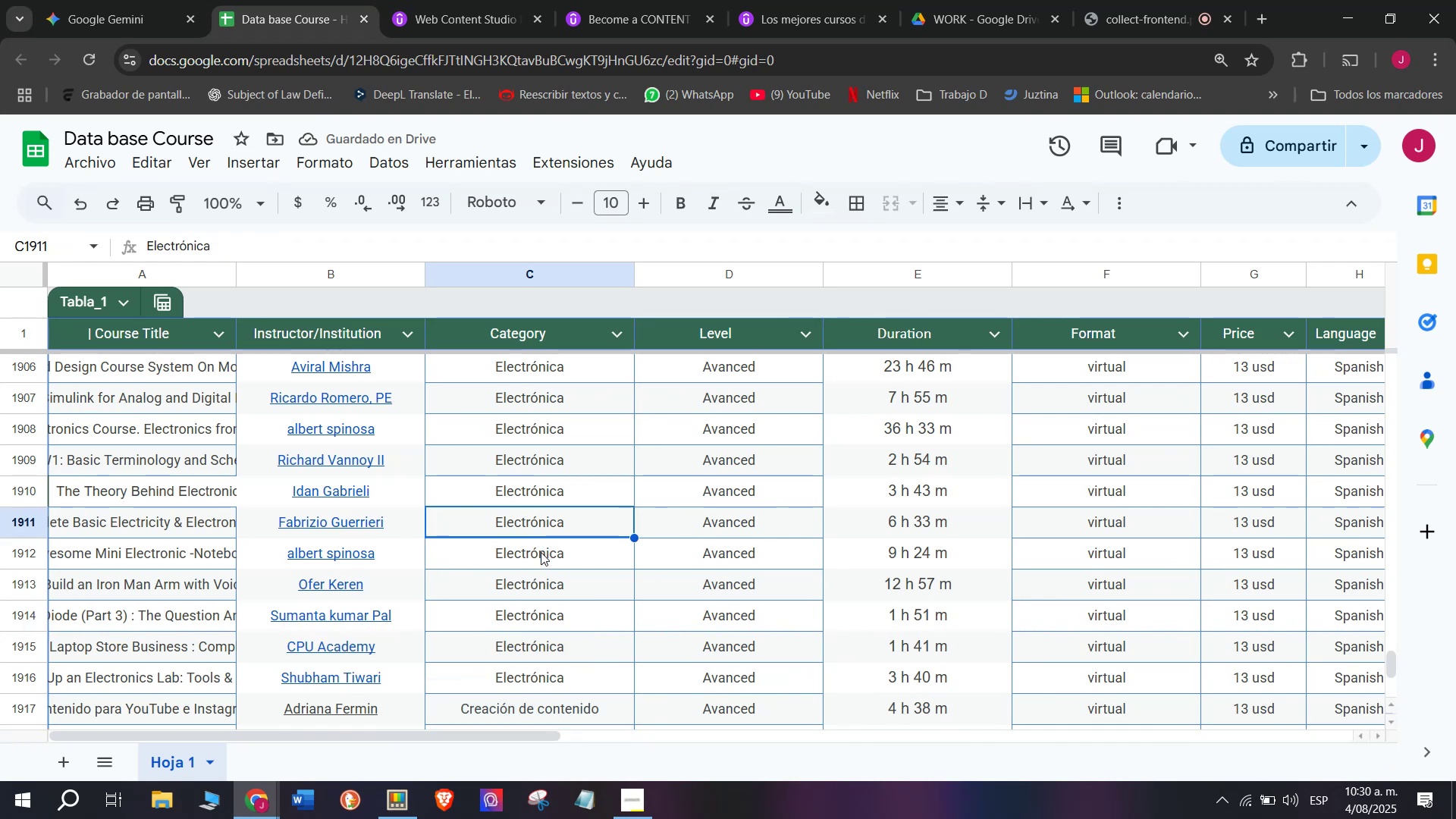 
scroll: coordinate [549, 553], scroll_direction: down, amount: 2.0
 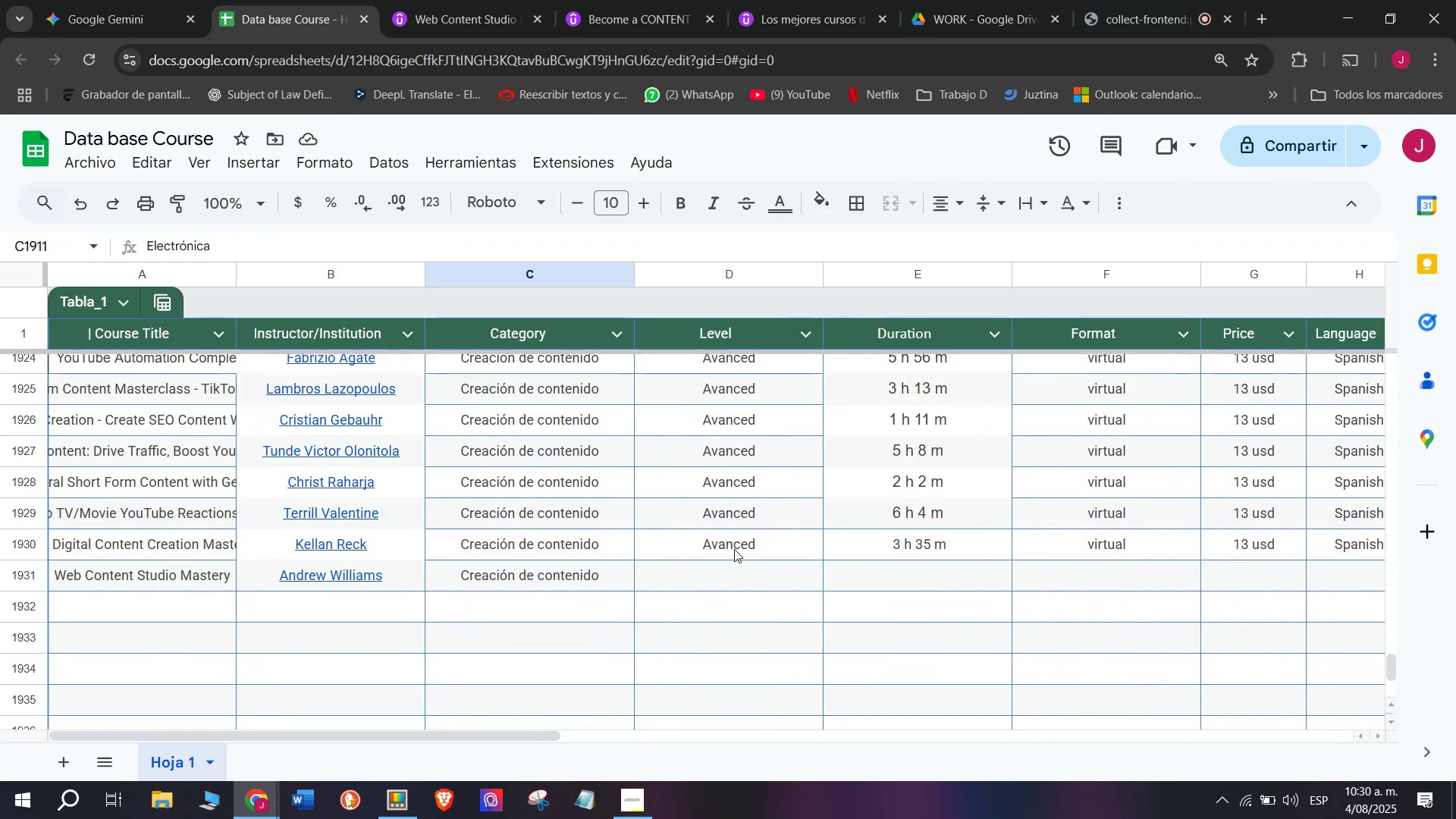 
key(Break)
 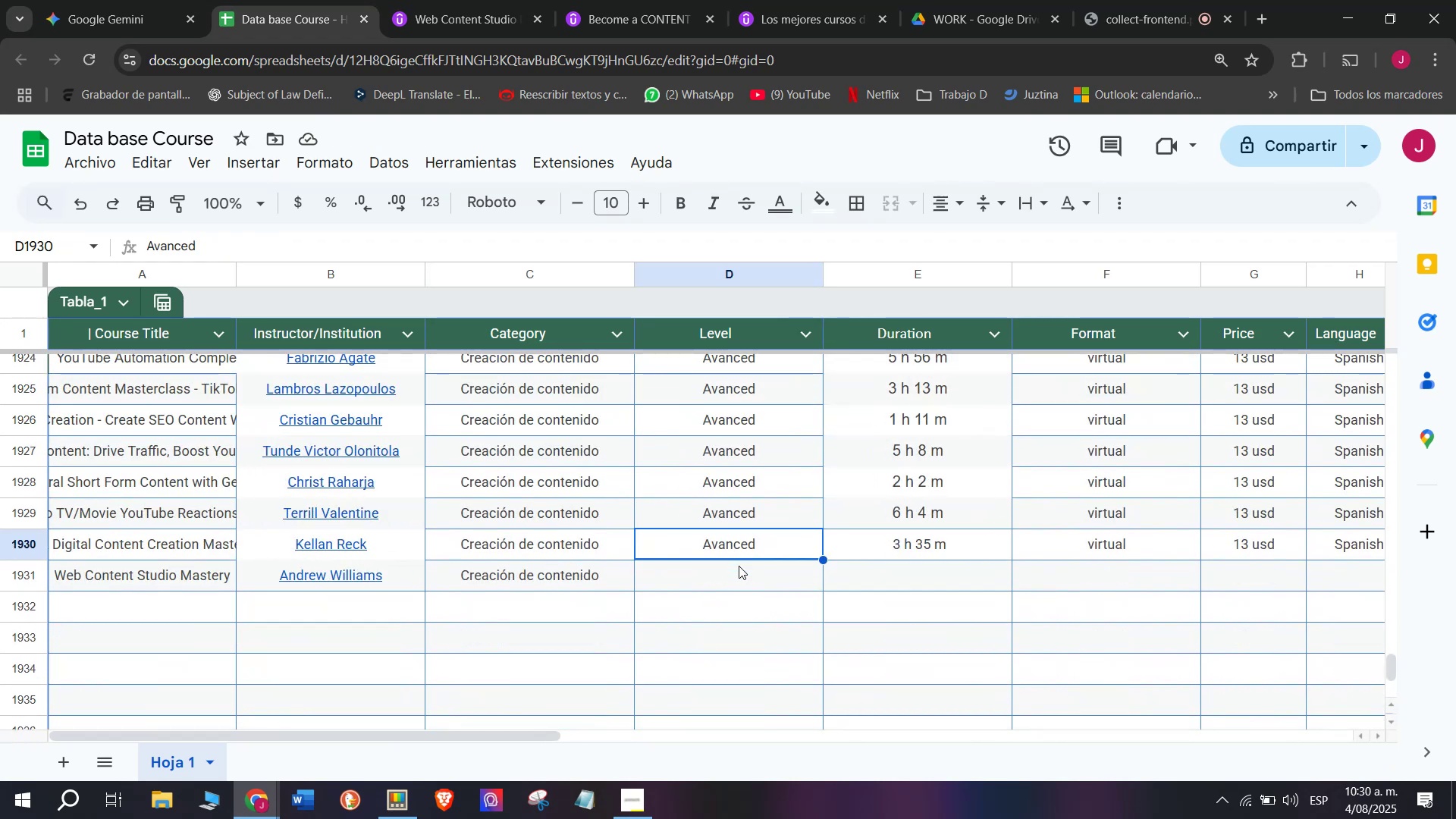 
key(Control+ControlLeft)
 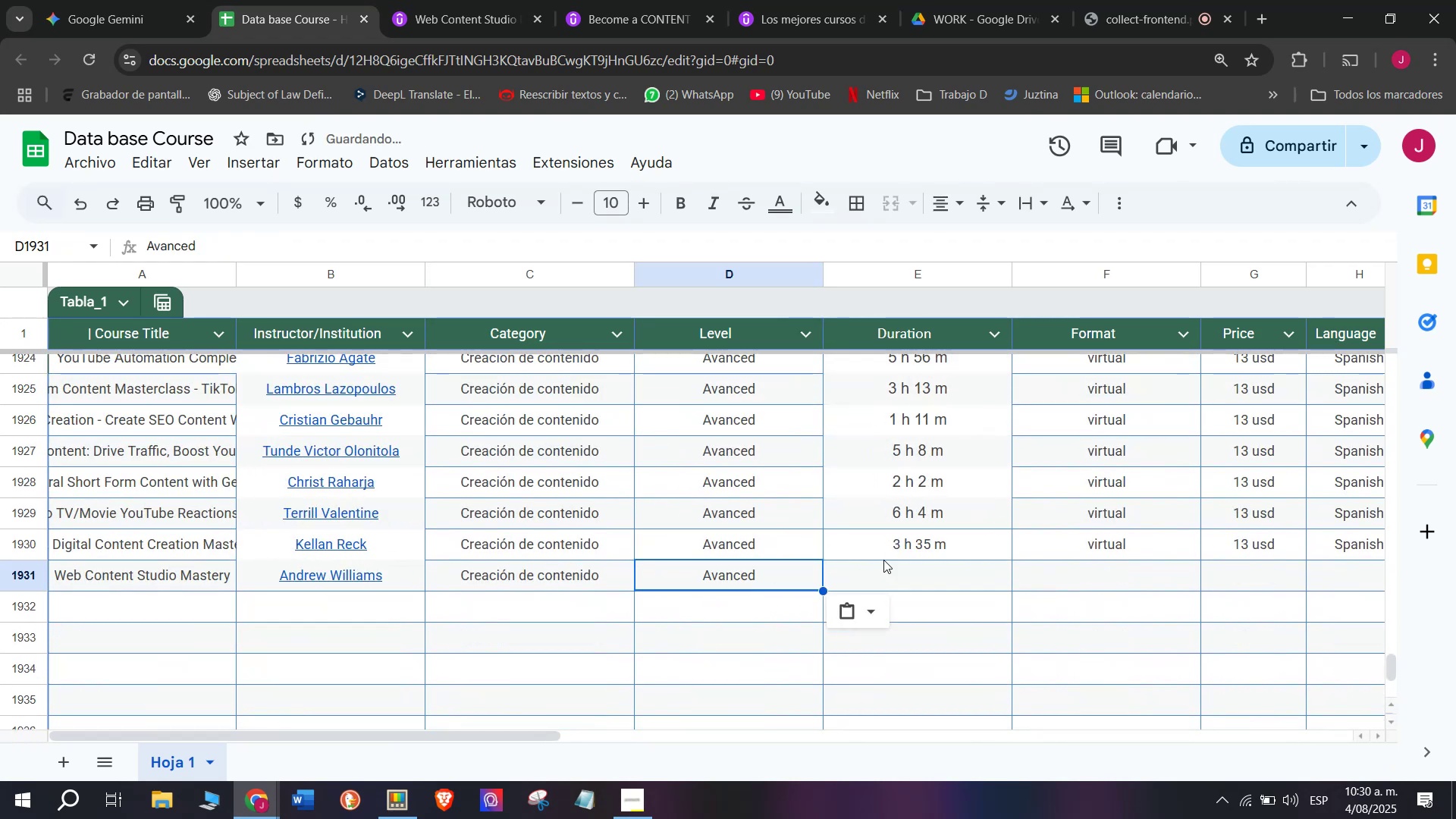 
key(Control+C)
 